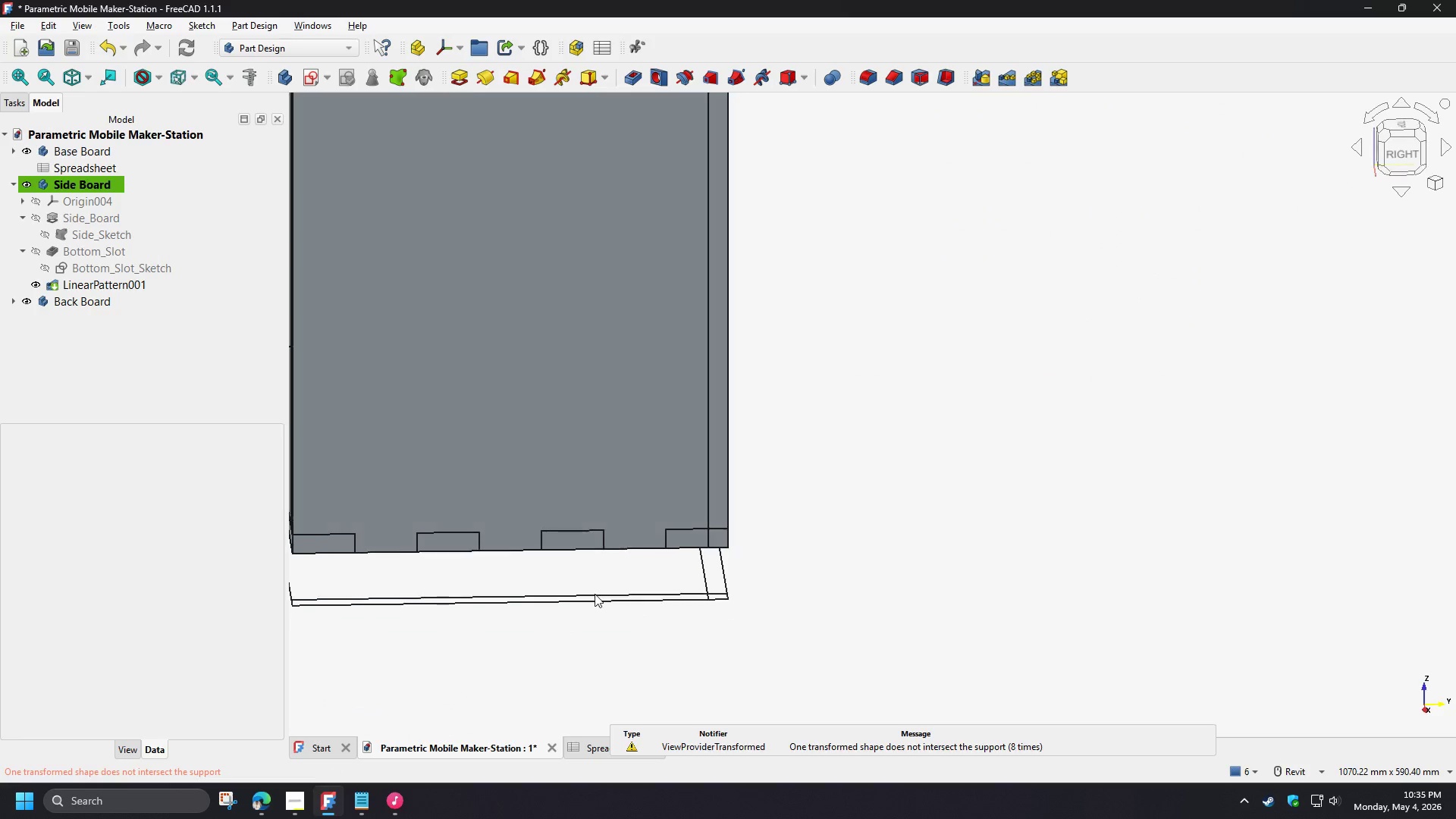 
scroll: coordinate [595, 594], scroll_direction: down, amount: 1.0
 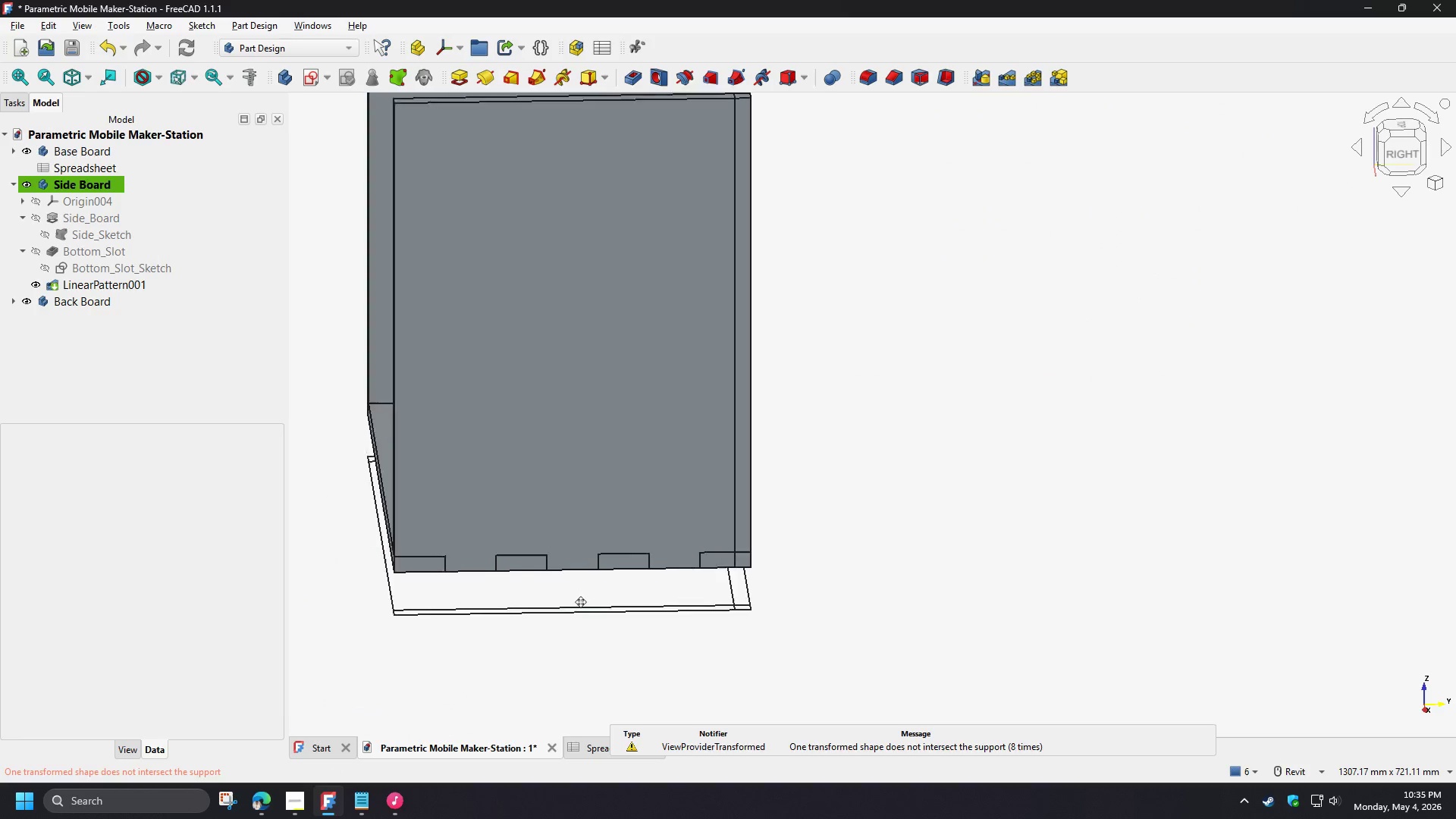 
key(Shift+ShiftLeft)
 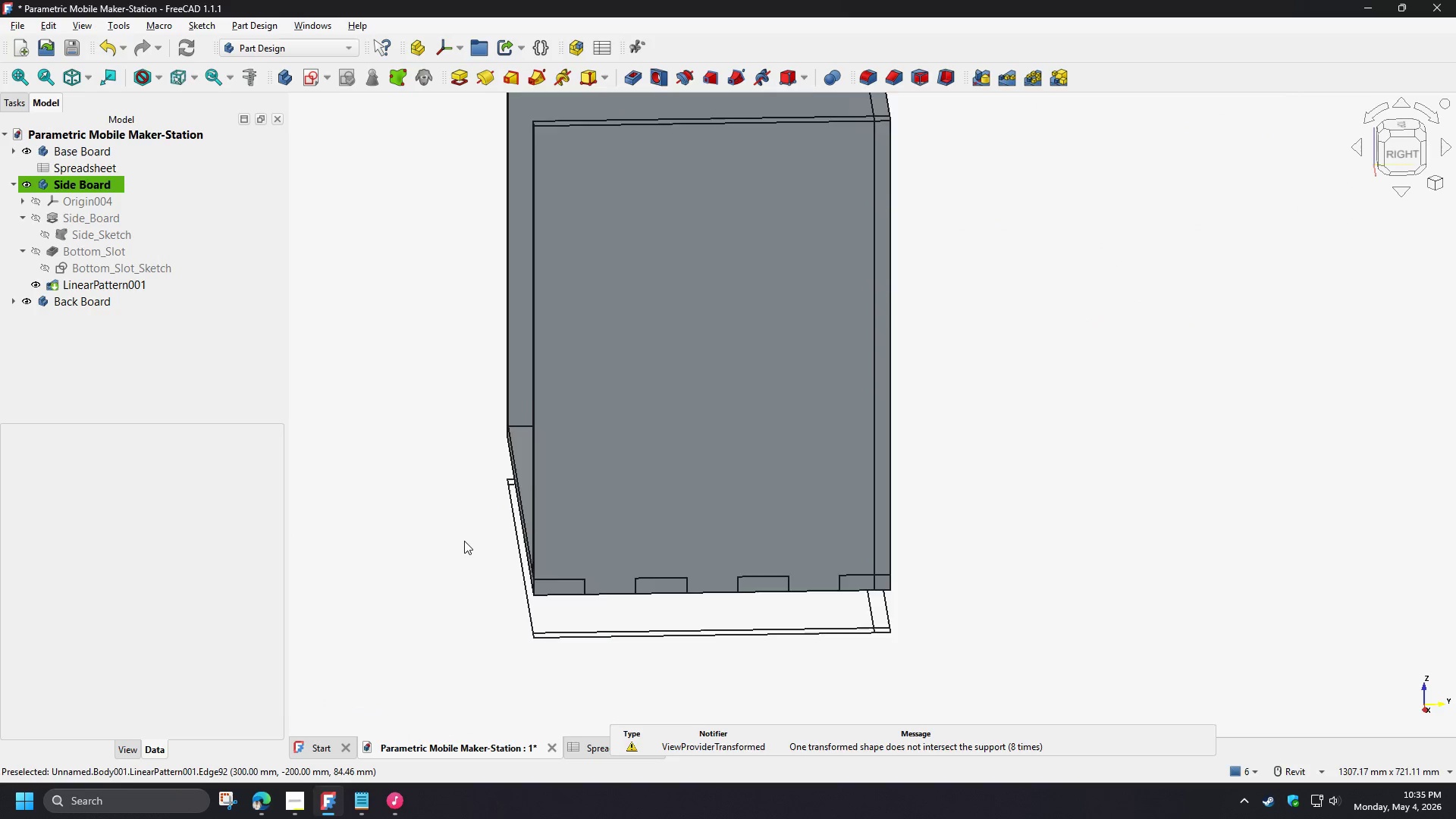 
hold_key(key=ShiftLeft, duration=1.5)
 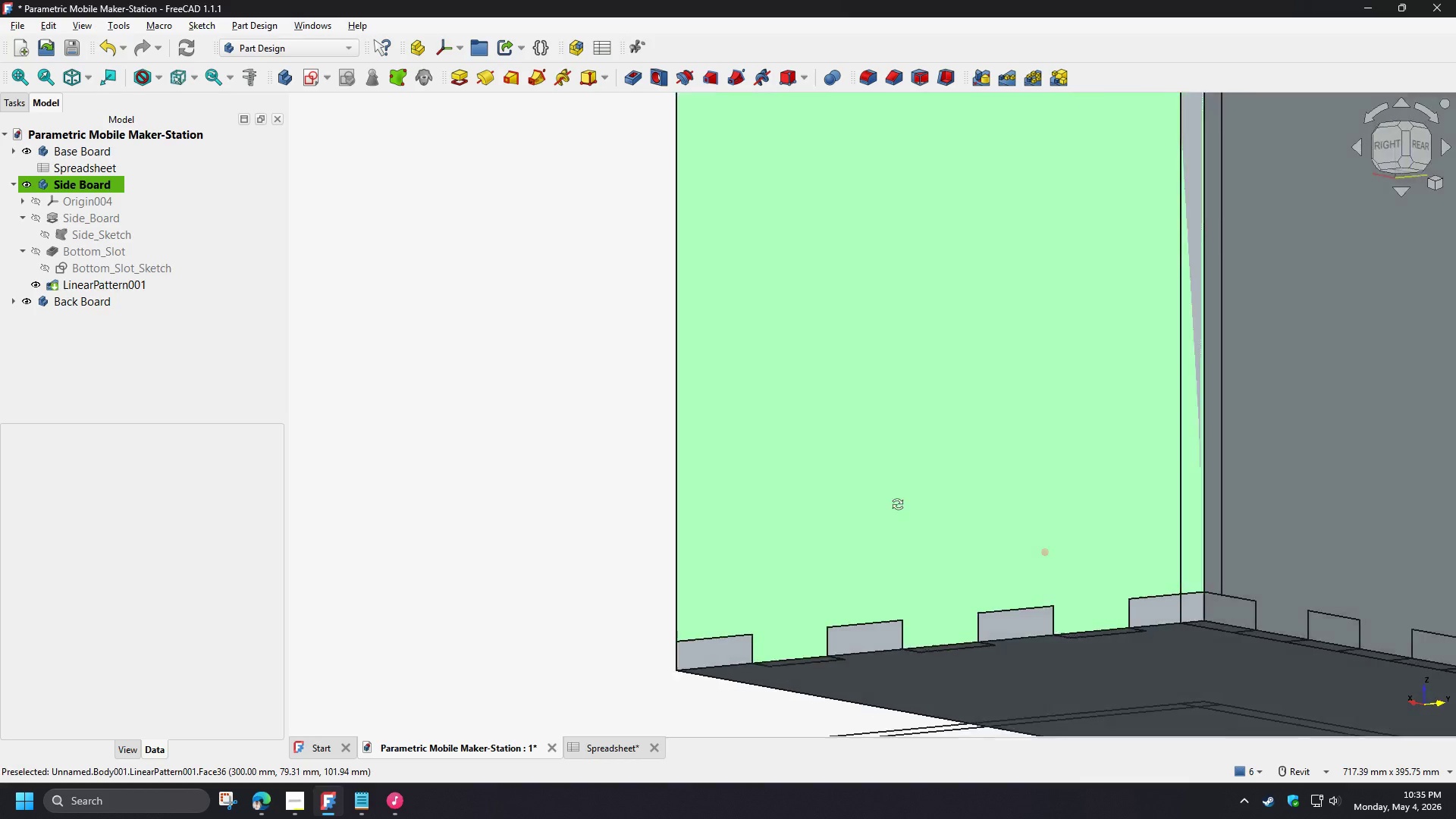 
scroll: coordinate [464, 541], scroll_direction: up, amount: 3.0
 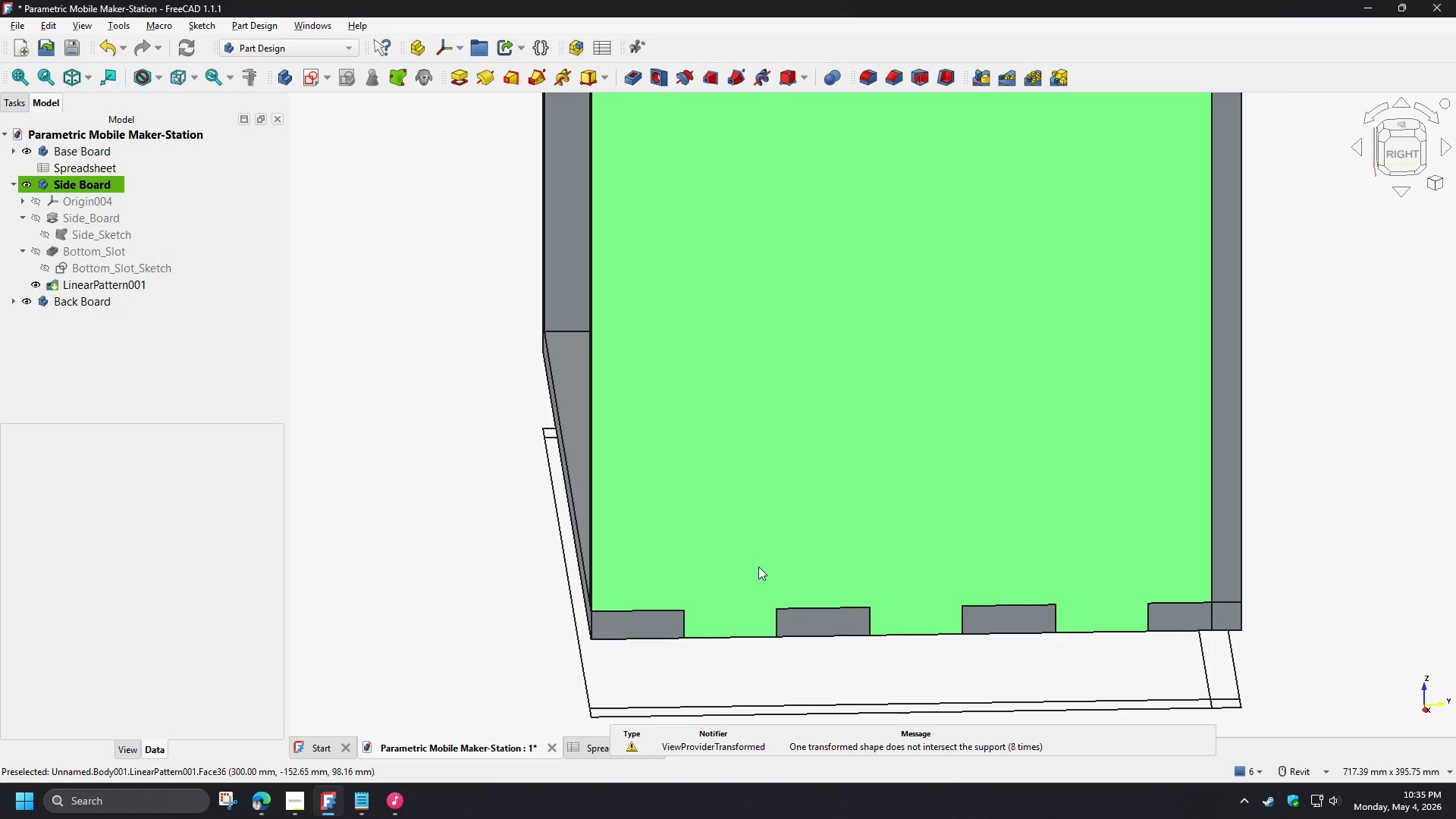 
hold_key(key=ShiftLeft, duration=1.08)
 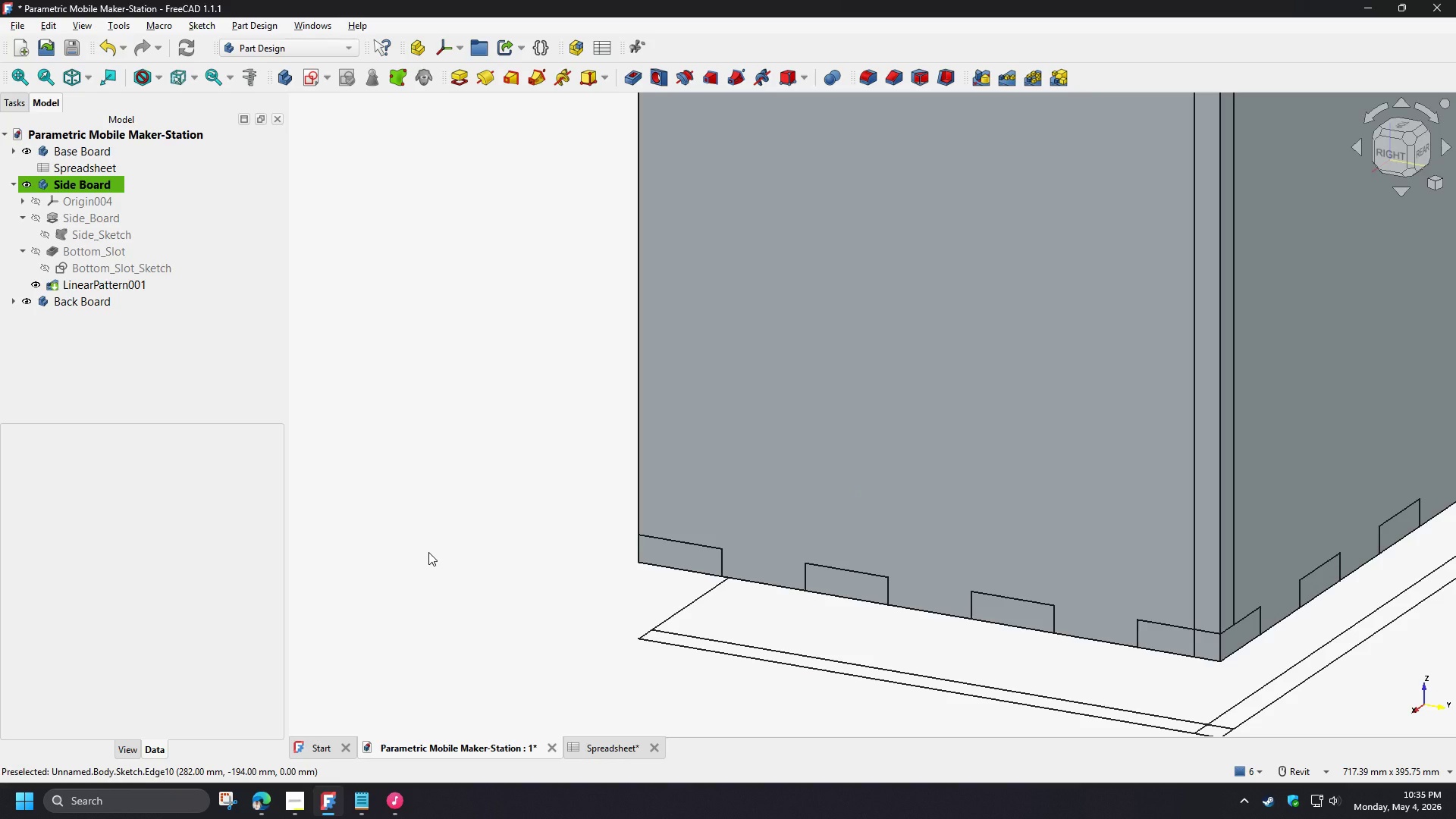 
scroll: coordinate [400, 598], scroll_direction: down, amount: 3.0
 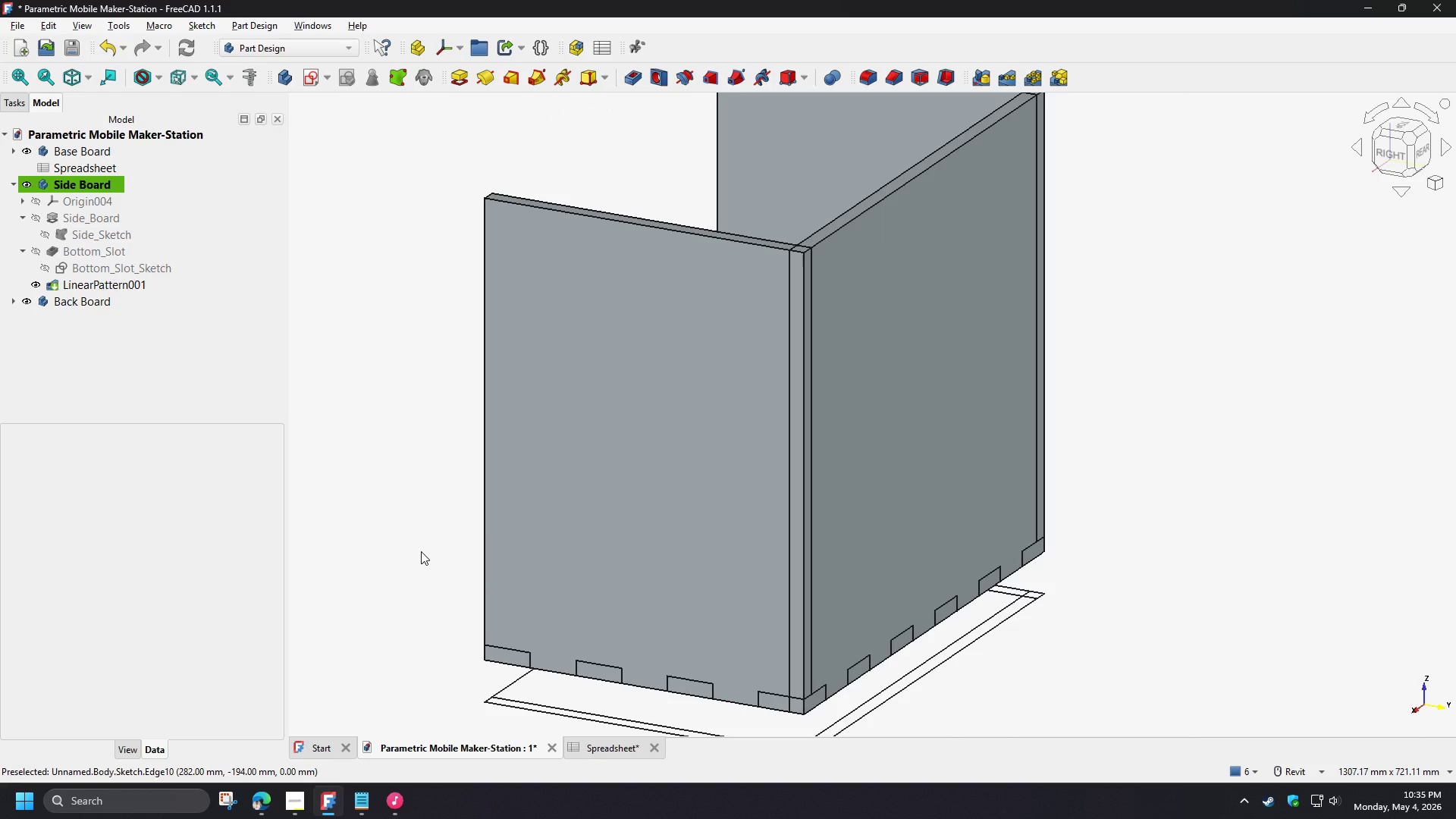 
wait(27.29)
 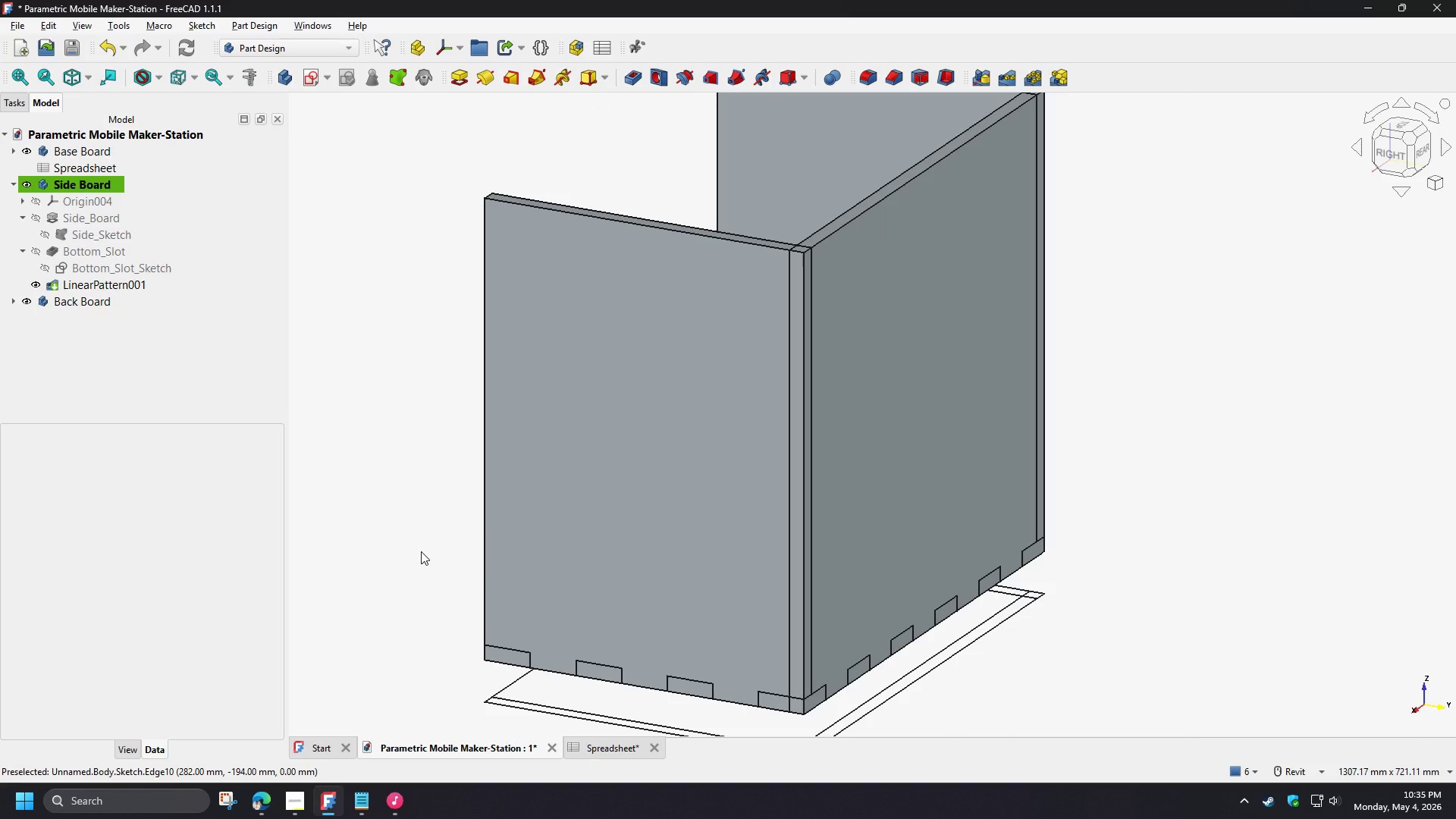 
left_click([84, 286])
 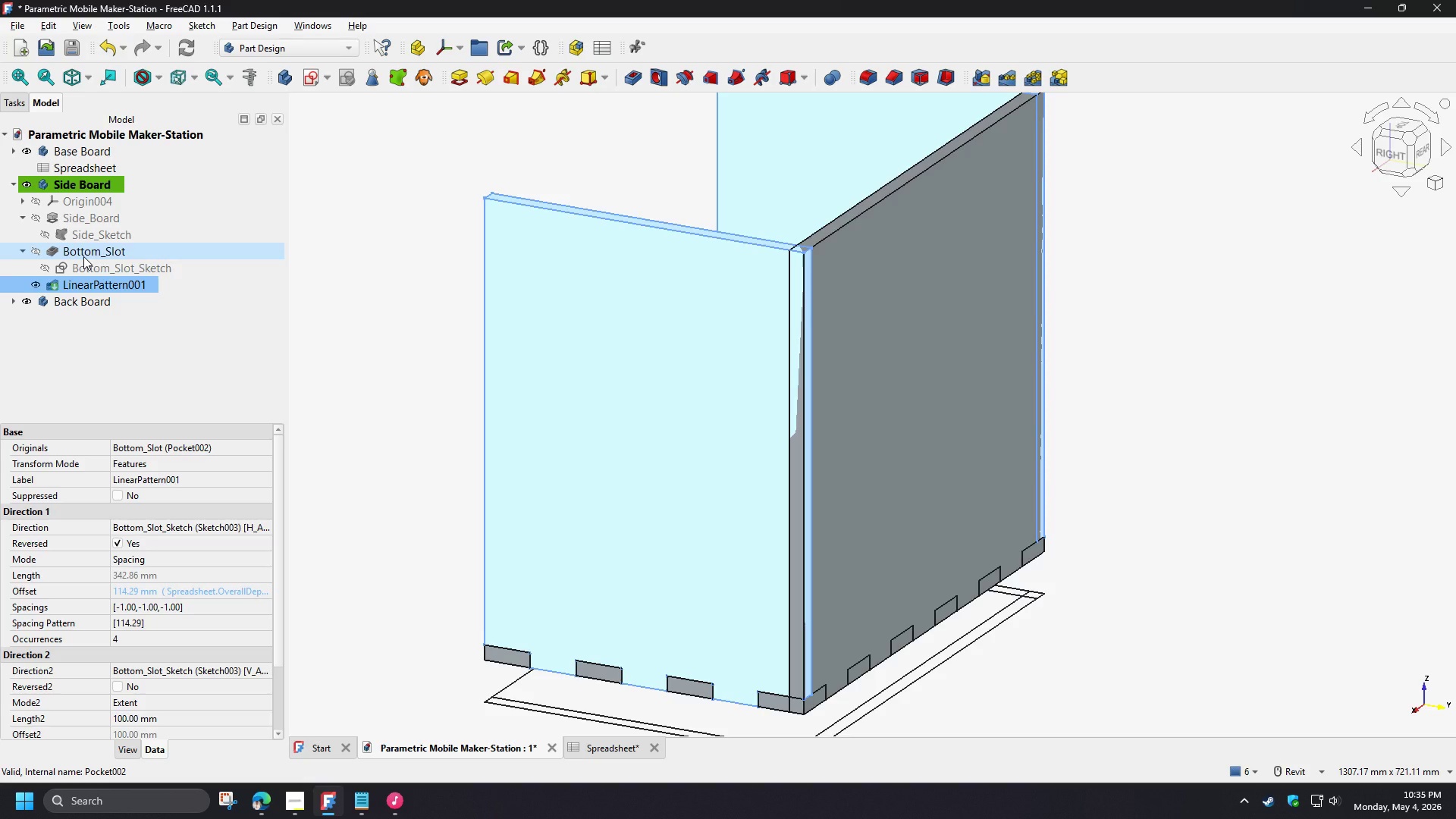 
key(F2)
 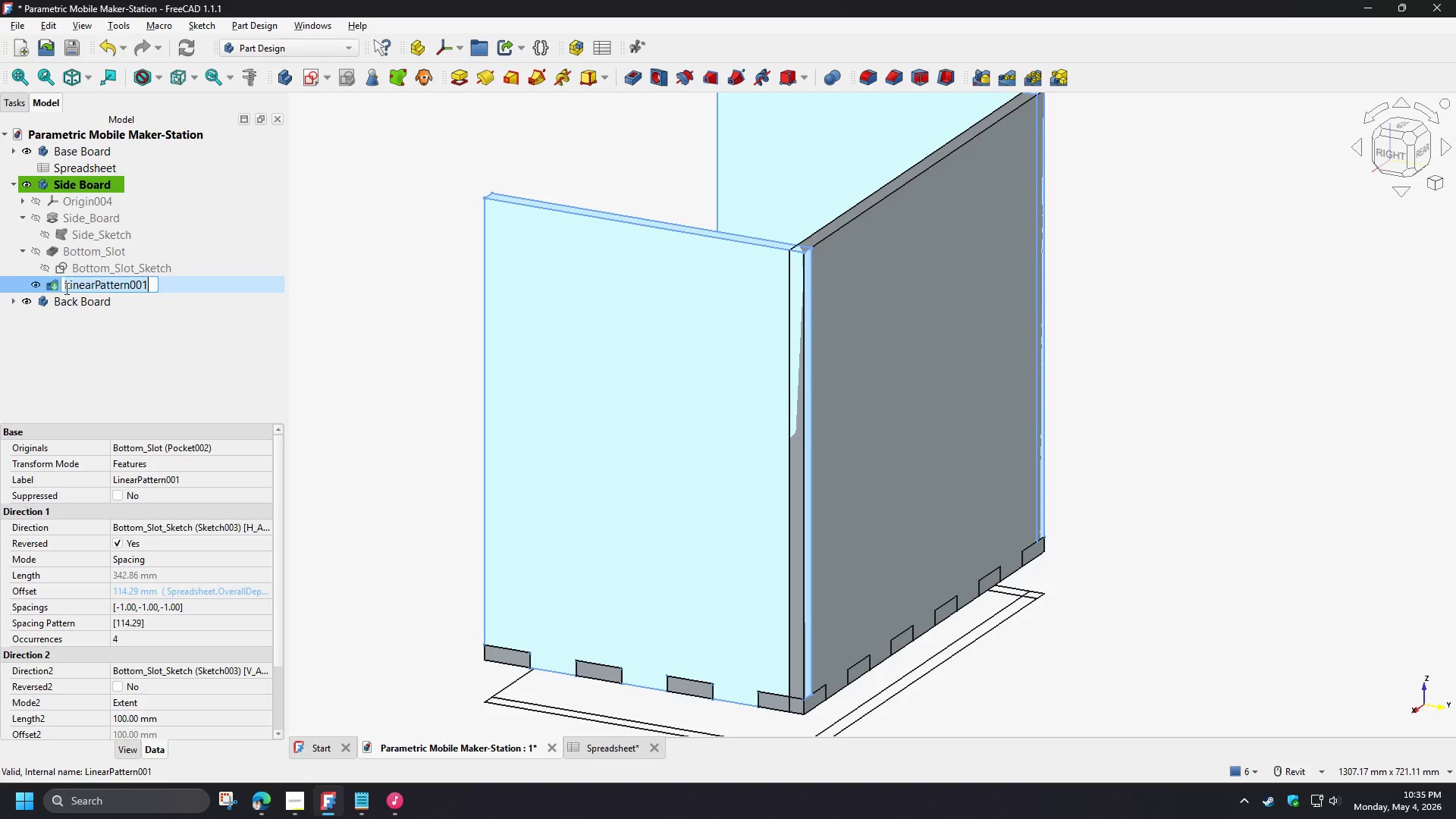 
left_click([65, 288])
 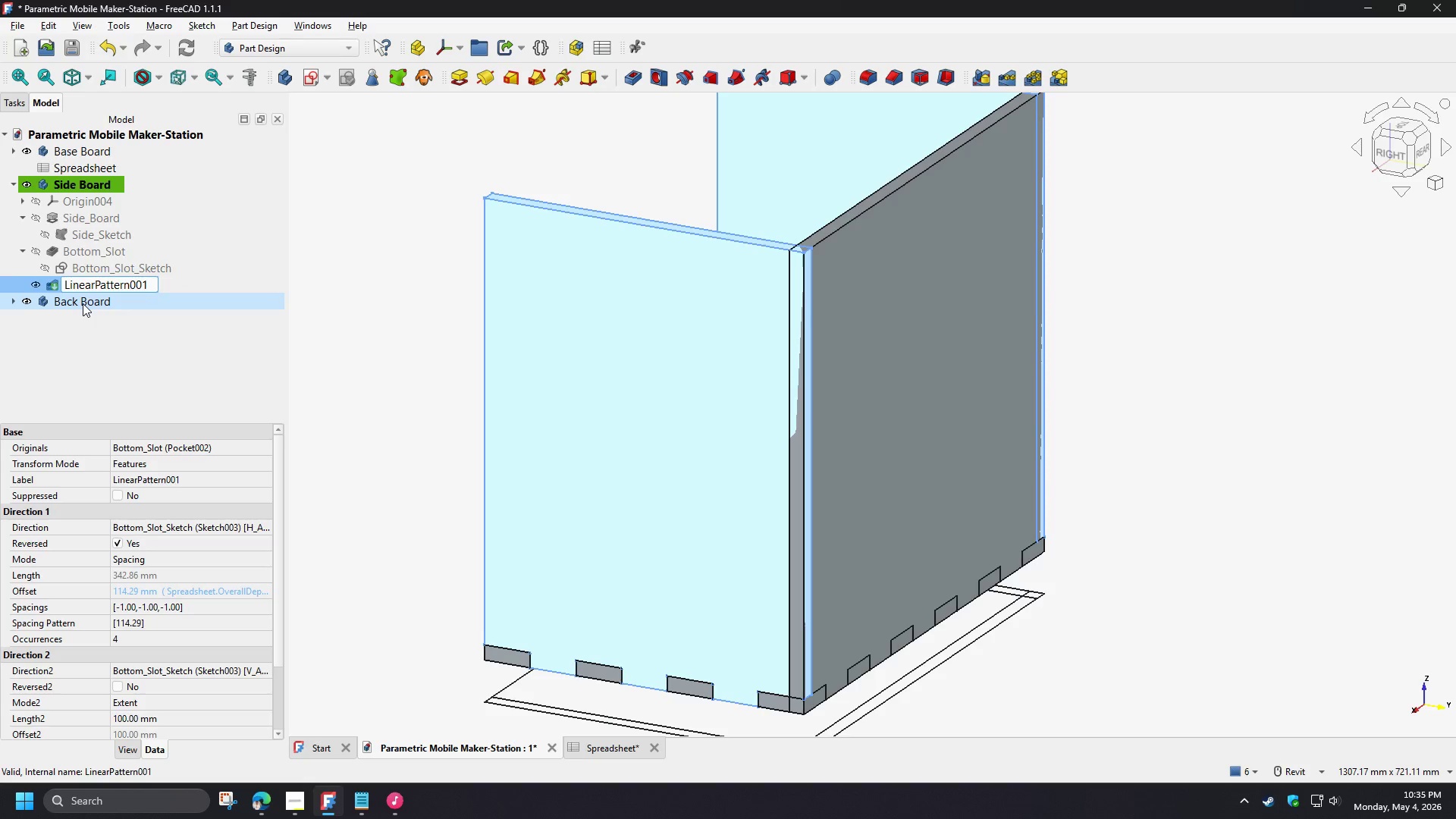 
type(Bottom_Slor)
key(Backspace)
type(t_)
 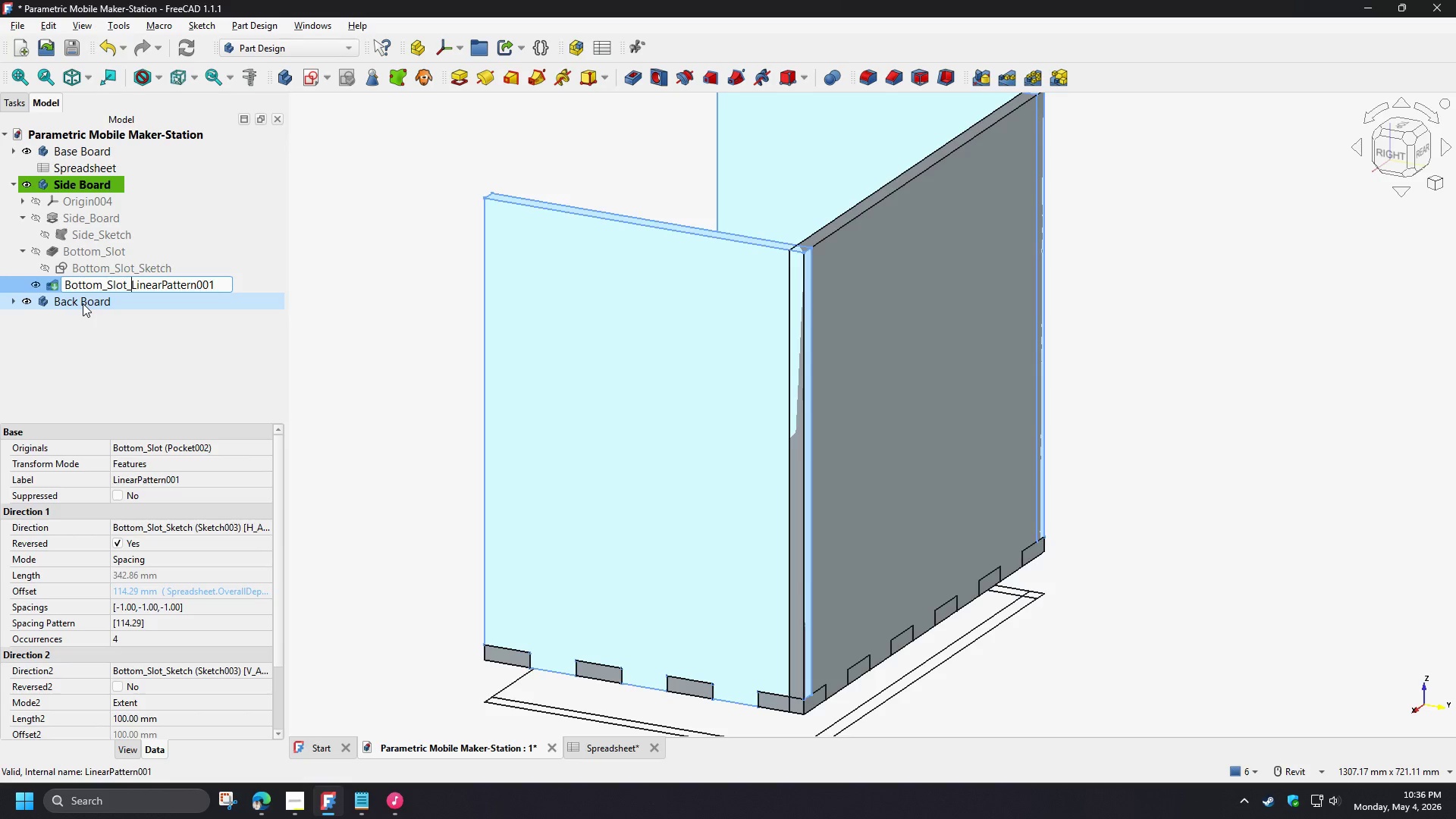 
left_click_drag(start_coordinate=[197, 286], to_coordinate=[214, 287])
 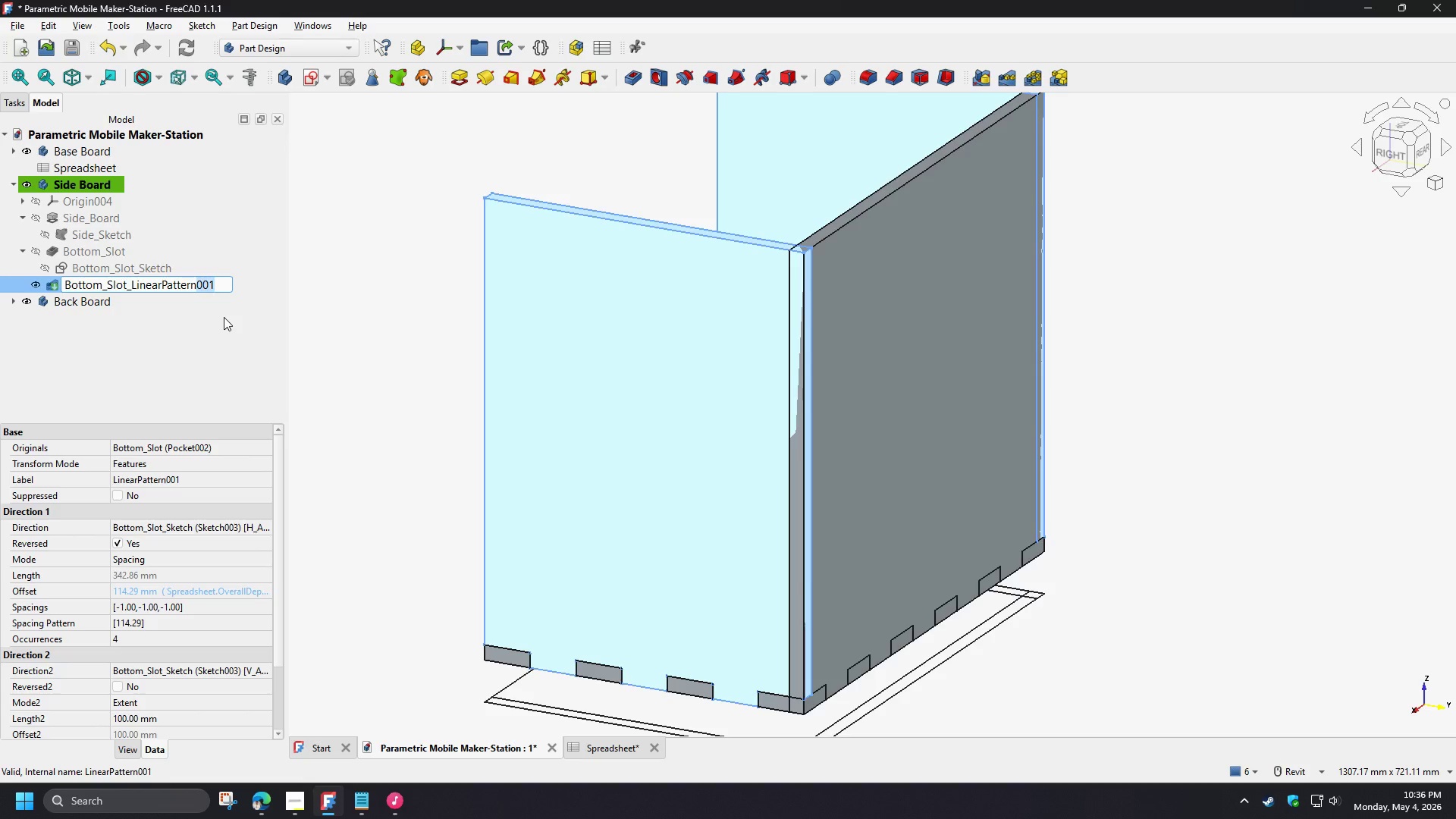 
key(Backspace)
 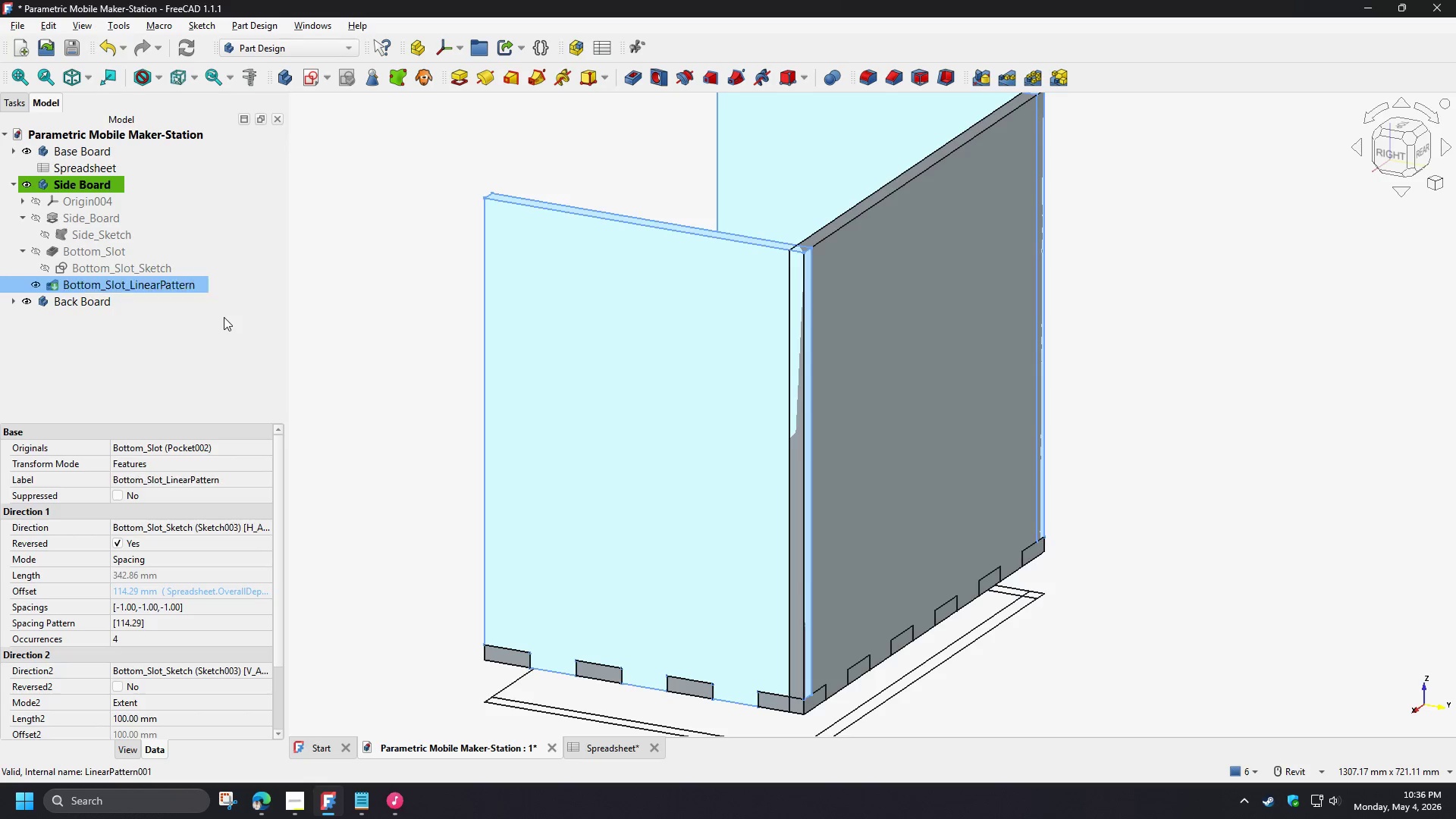 
key(Enter)
 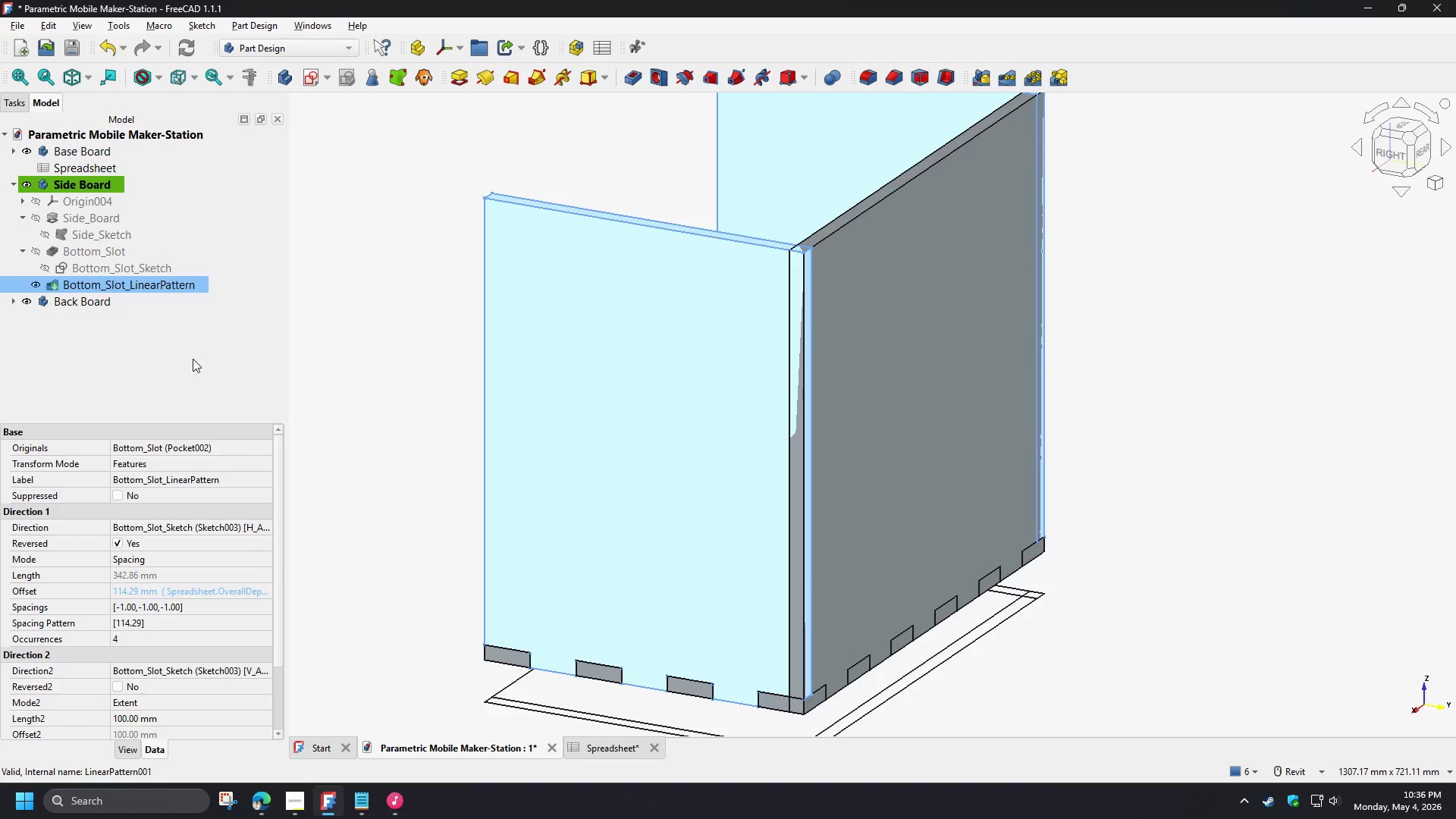 
left_click([1171, 357])
 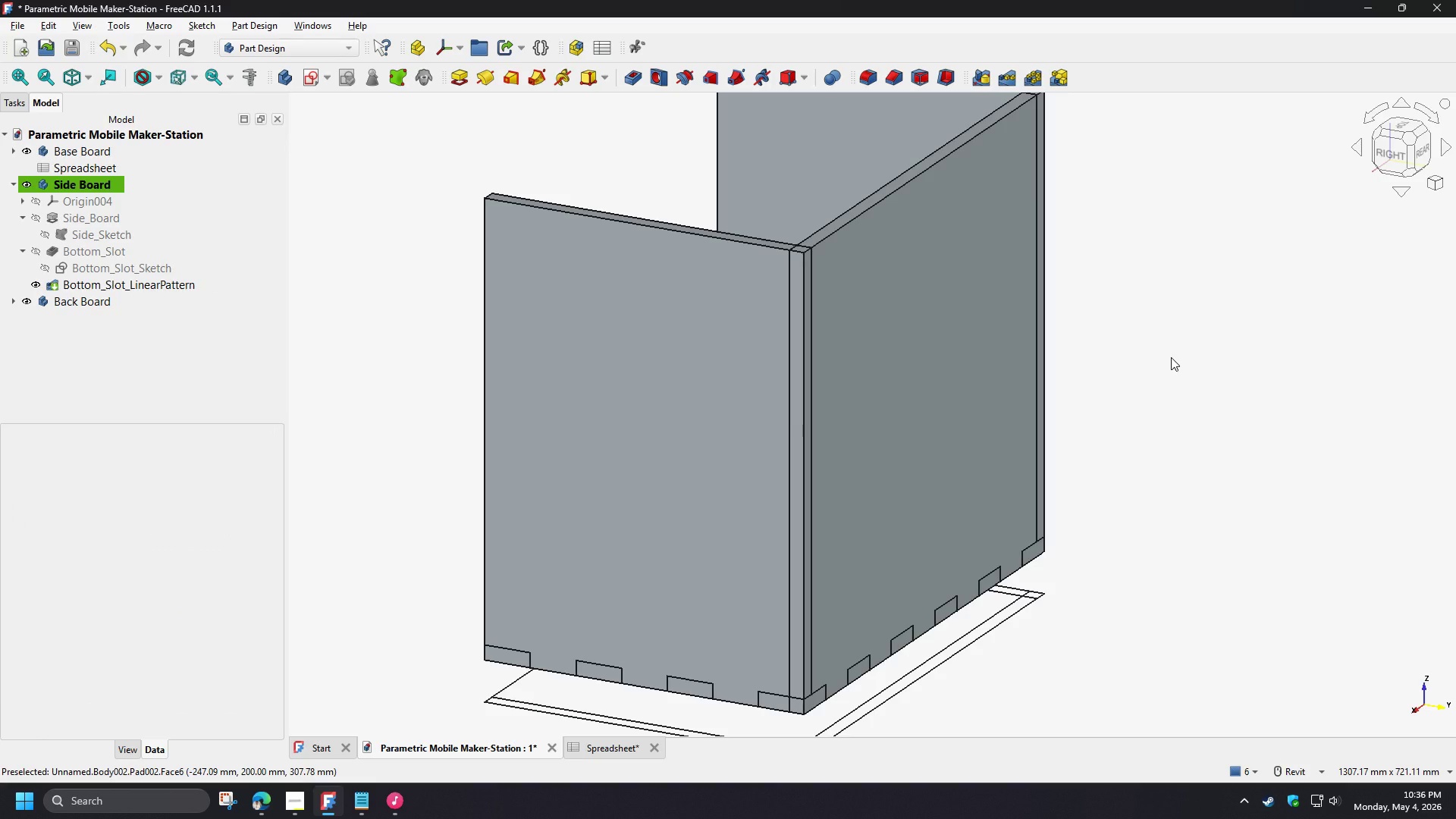 
wait(5.48)
 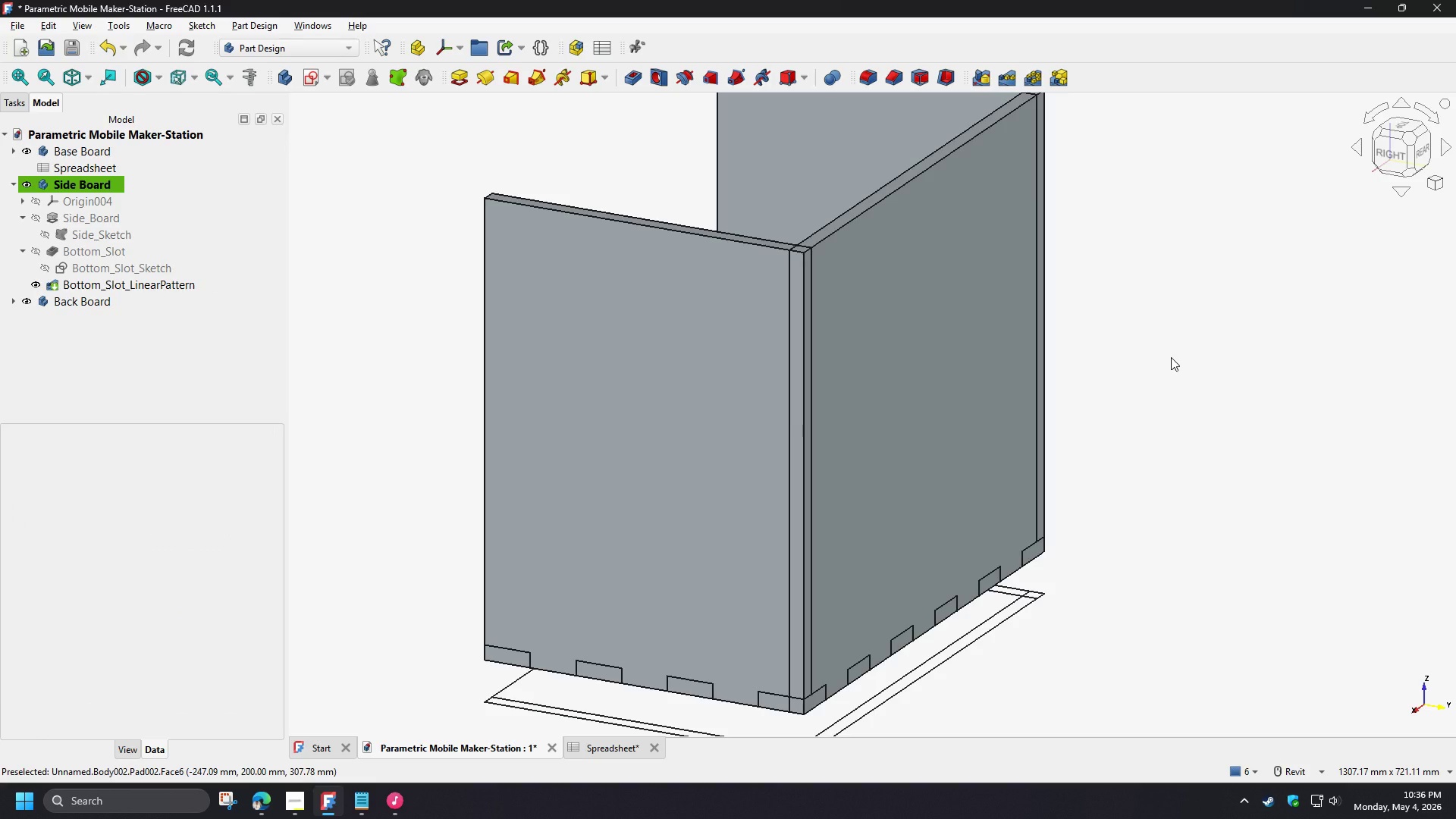 
left_click([92, 363])
 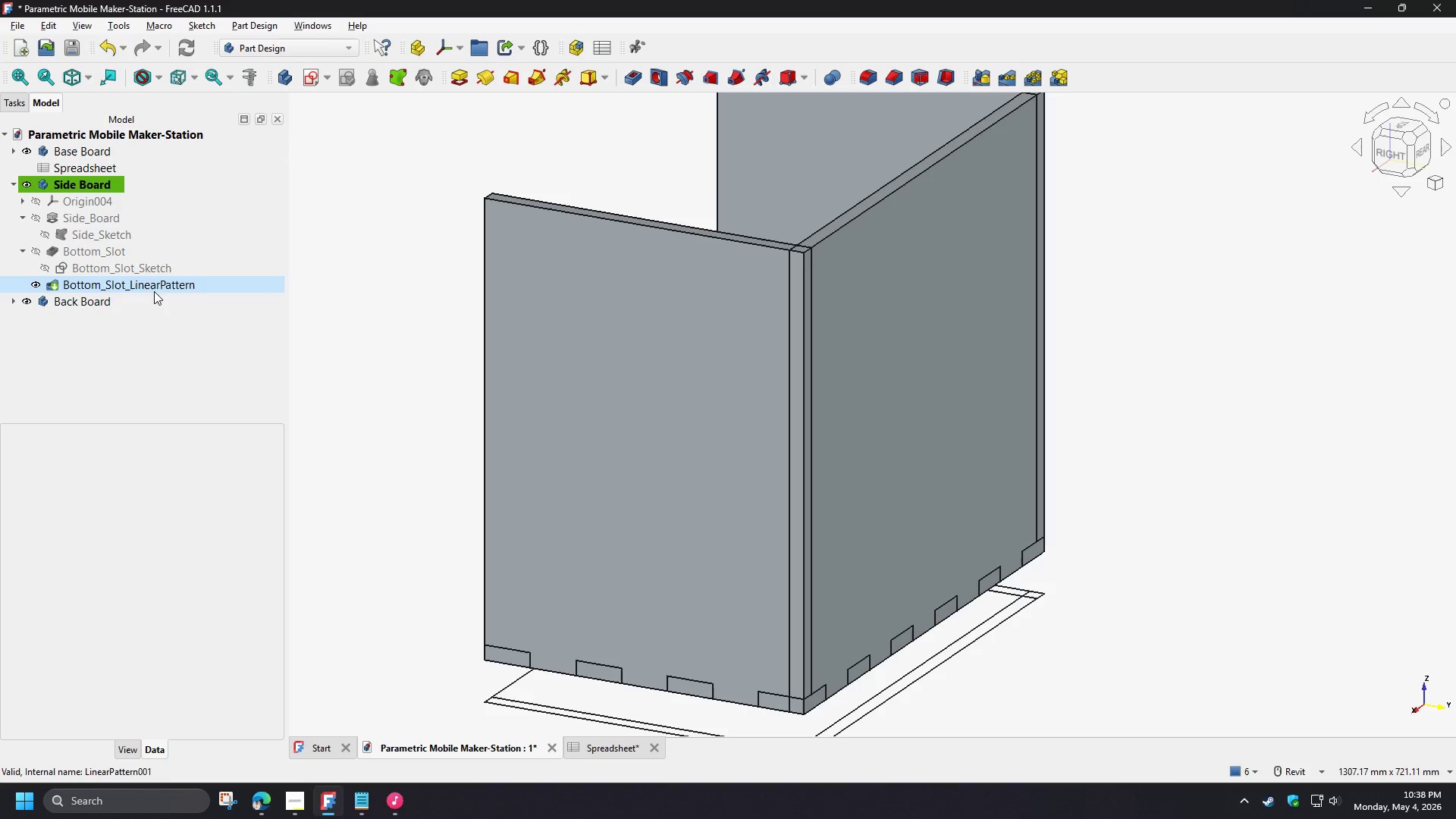 
wait(135.73)
 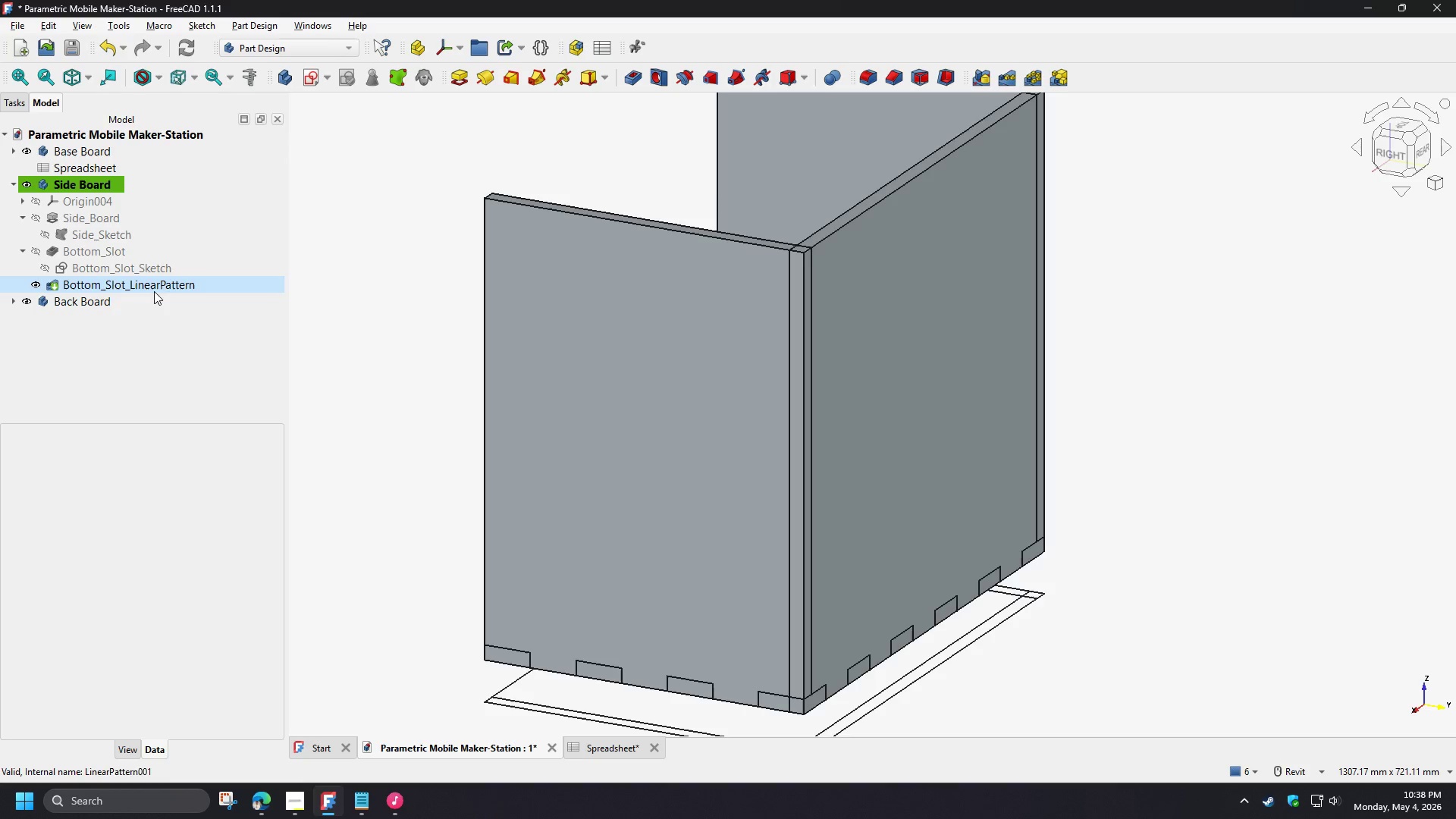 
left_click([117, 352])
 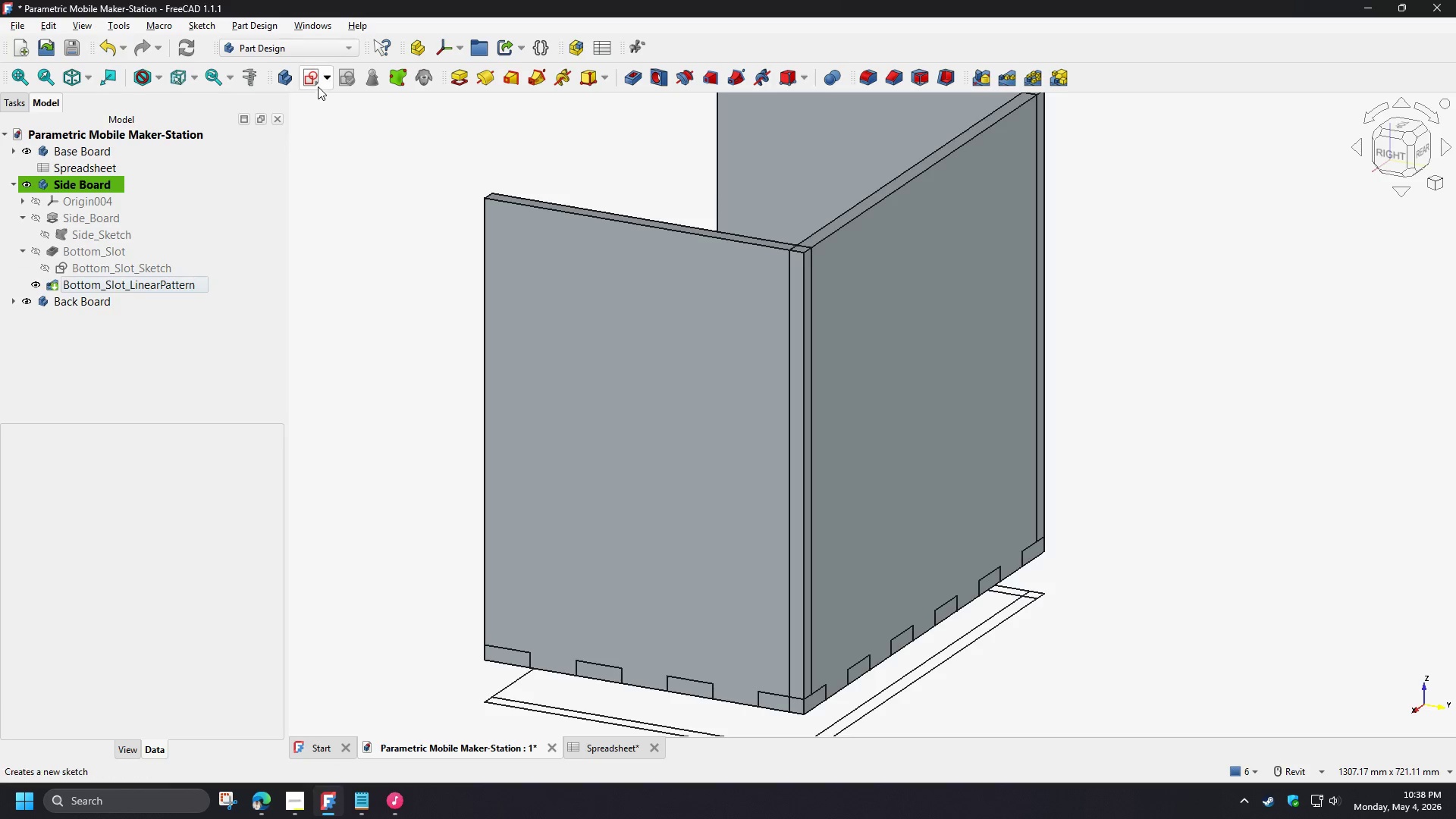 
left_click([312, 80])
 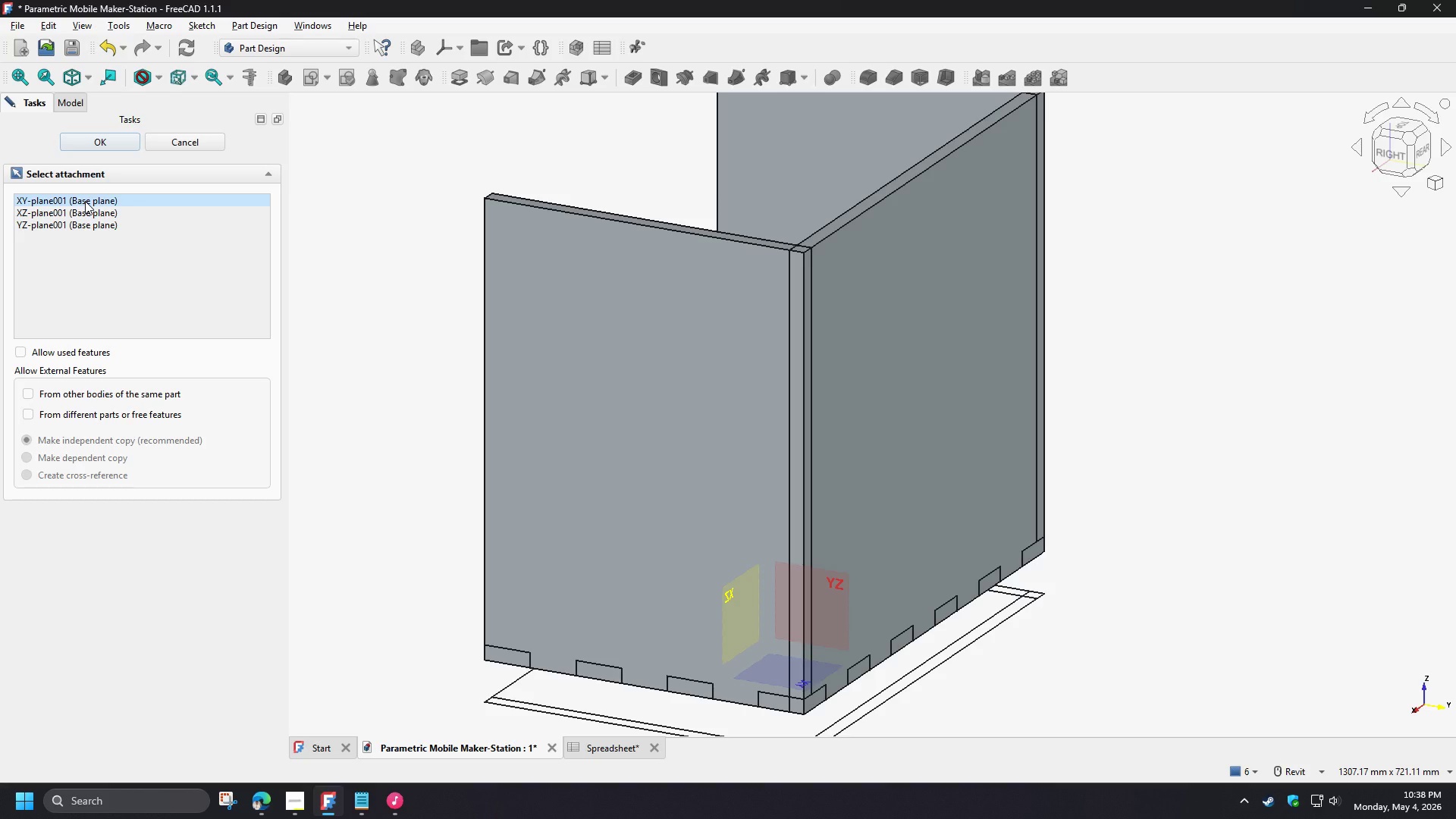 
left_click([78, 221])
 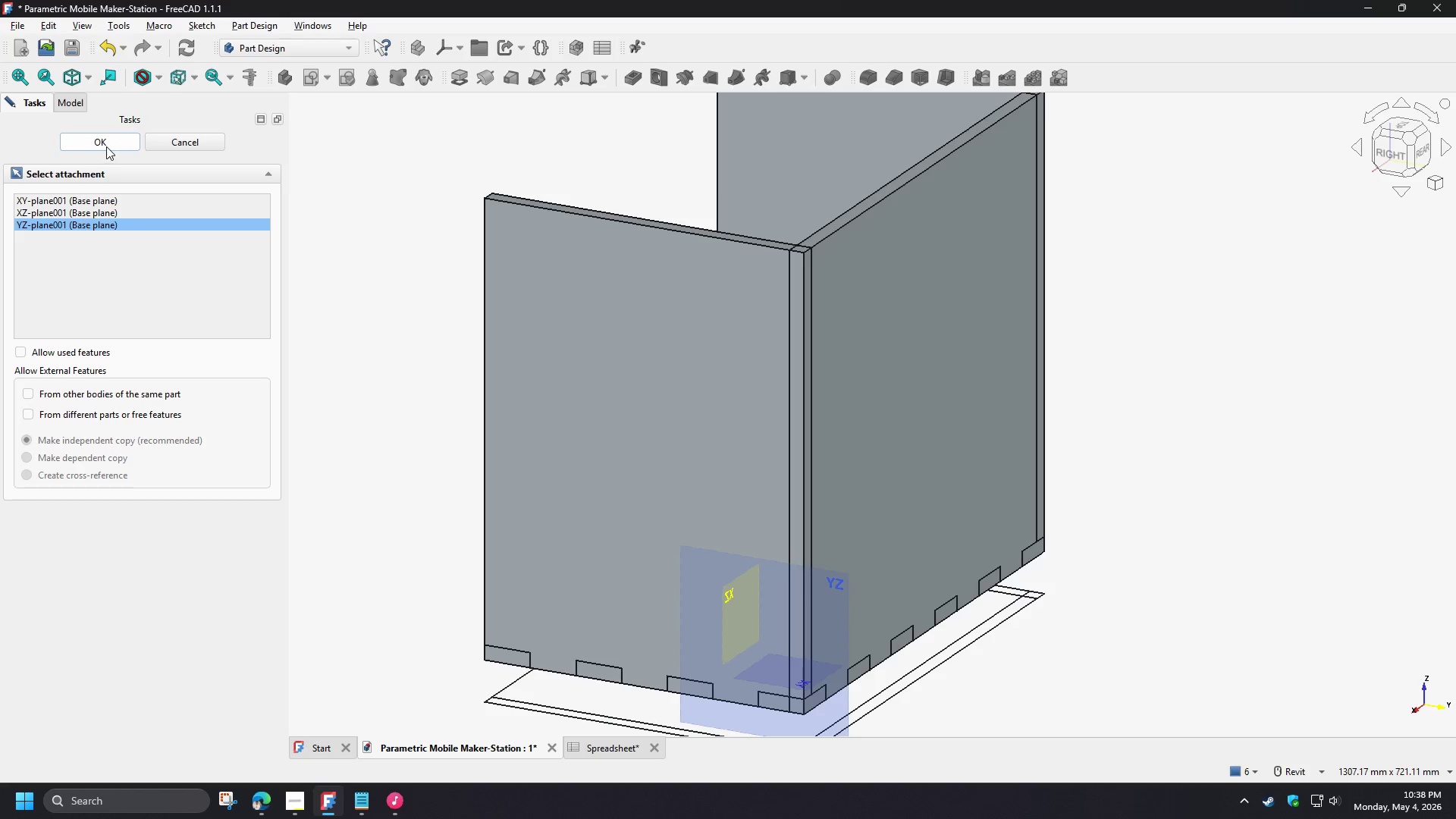 
left_click([106, 146])
 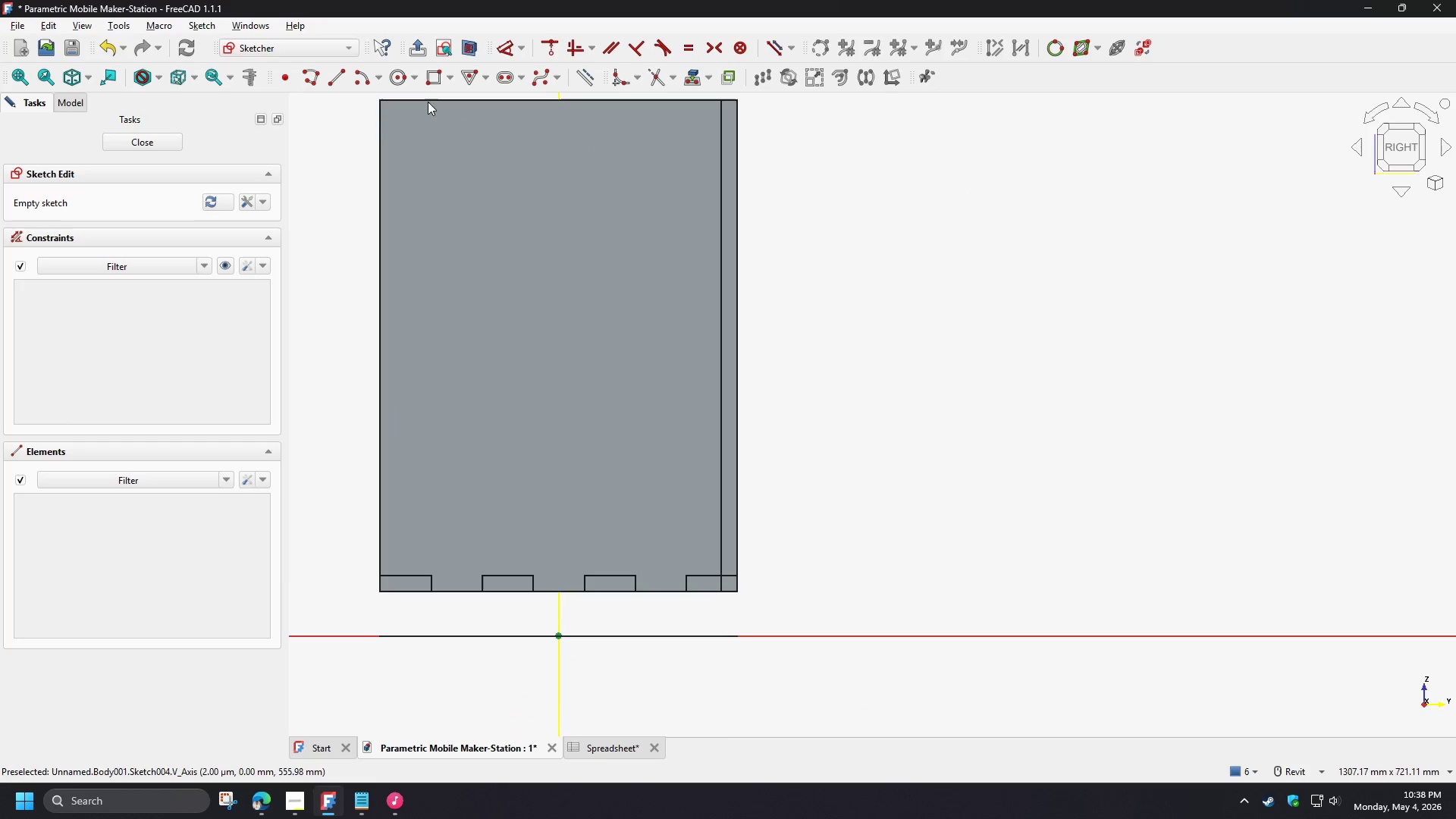 
left_click([464, 52])
 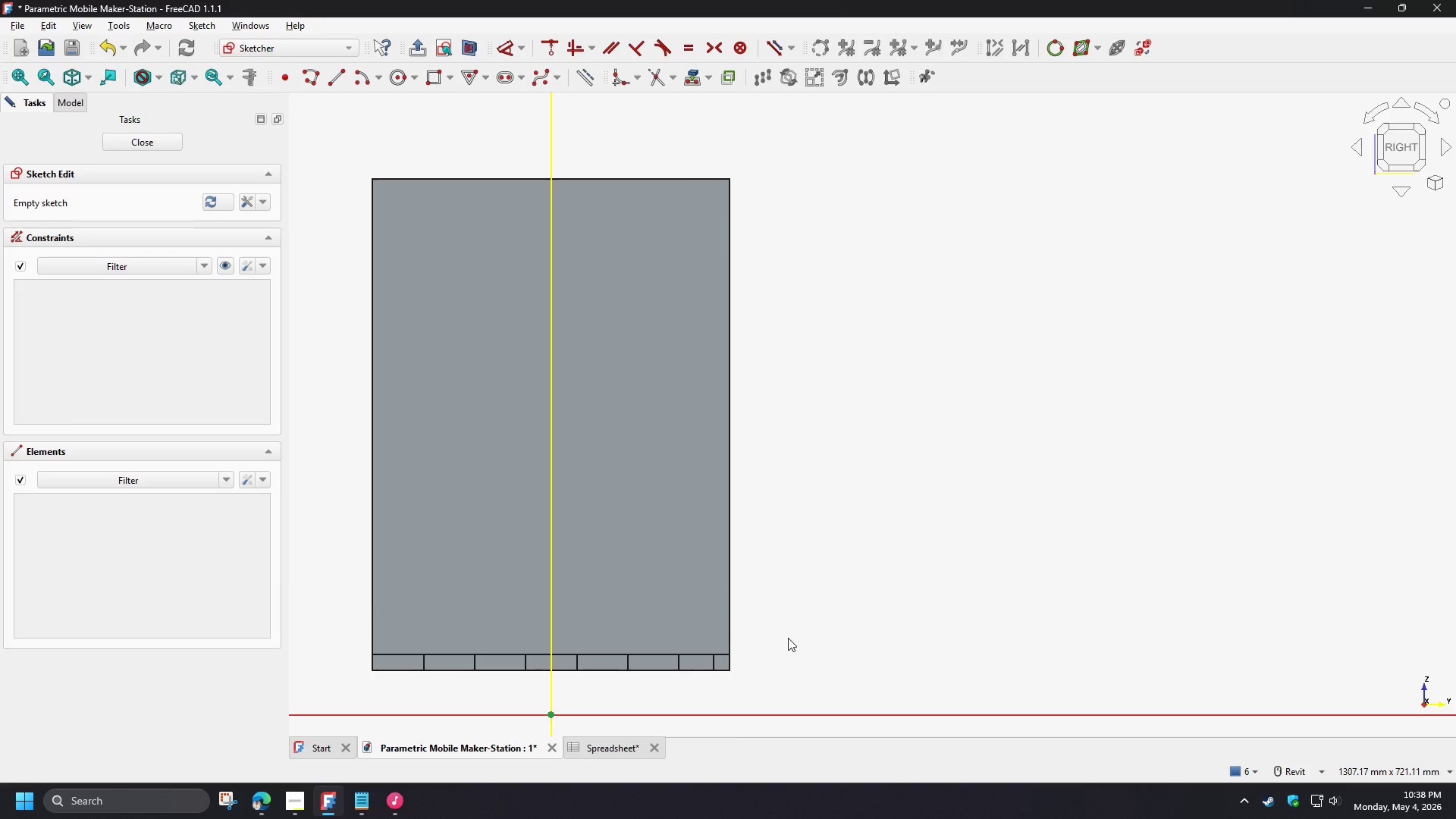 
scroll: coordinate [774, 575], scroll_direction: up, amount: 1.0
 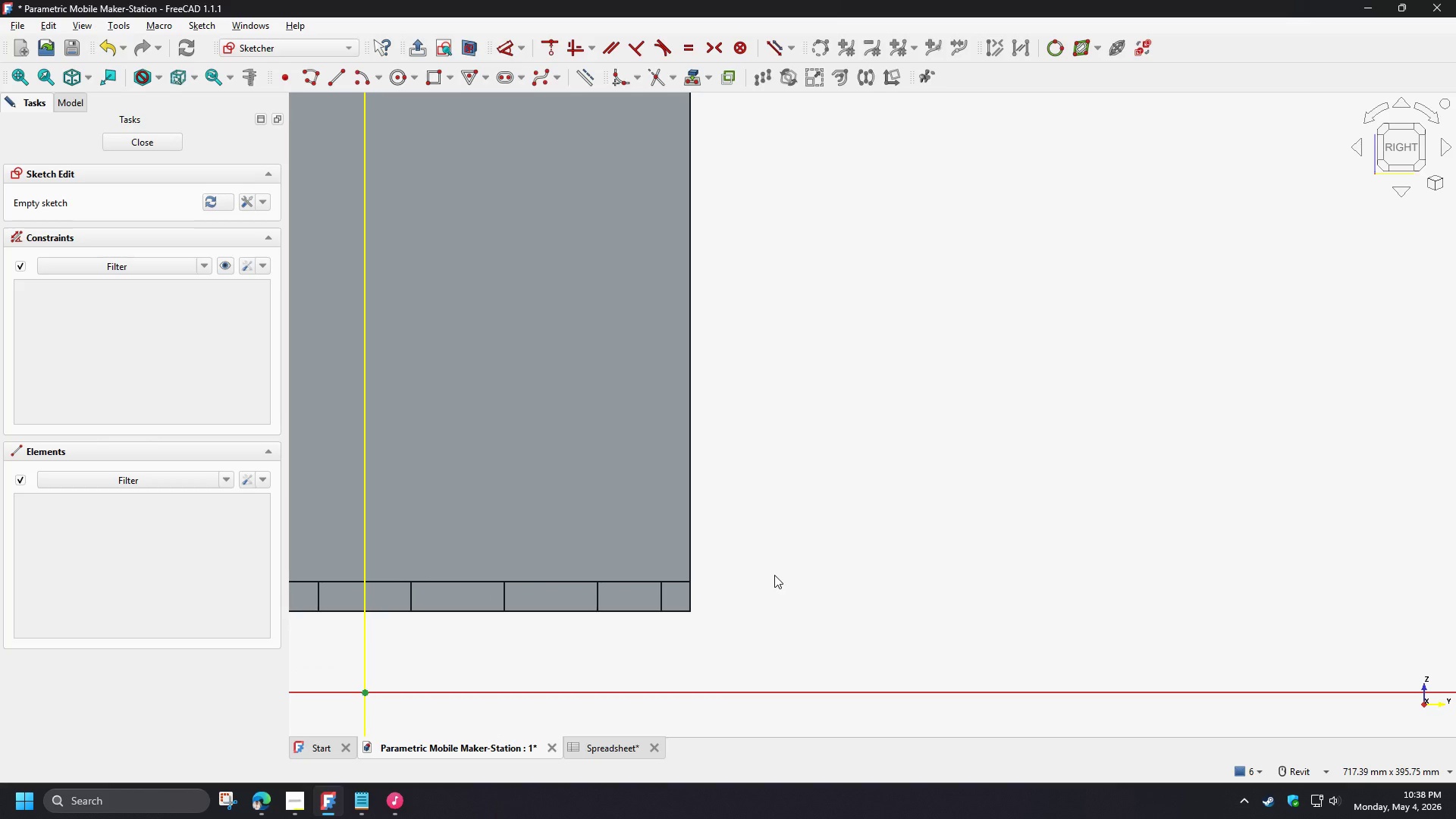 
scroll: coordinate [774, 575], scroll_direction: down, amount: 2.0
 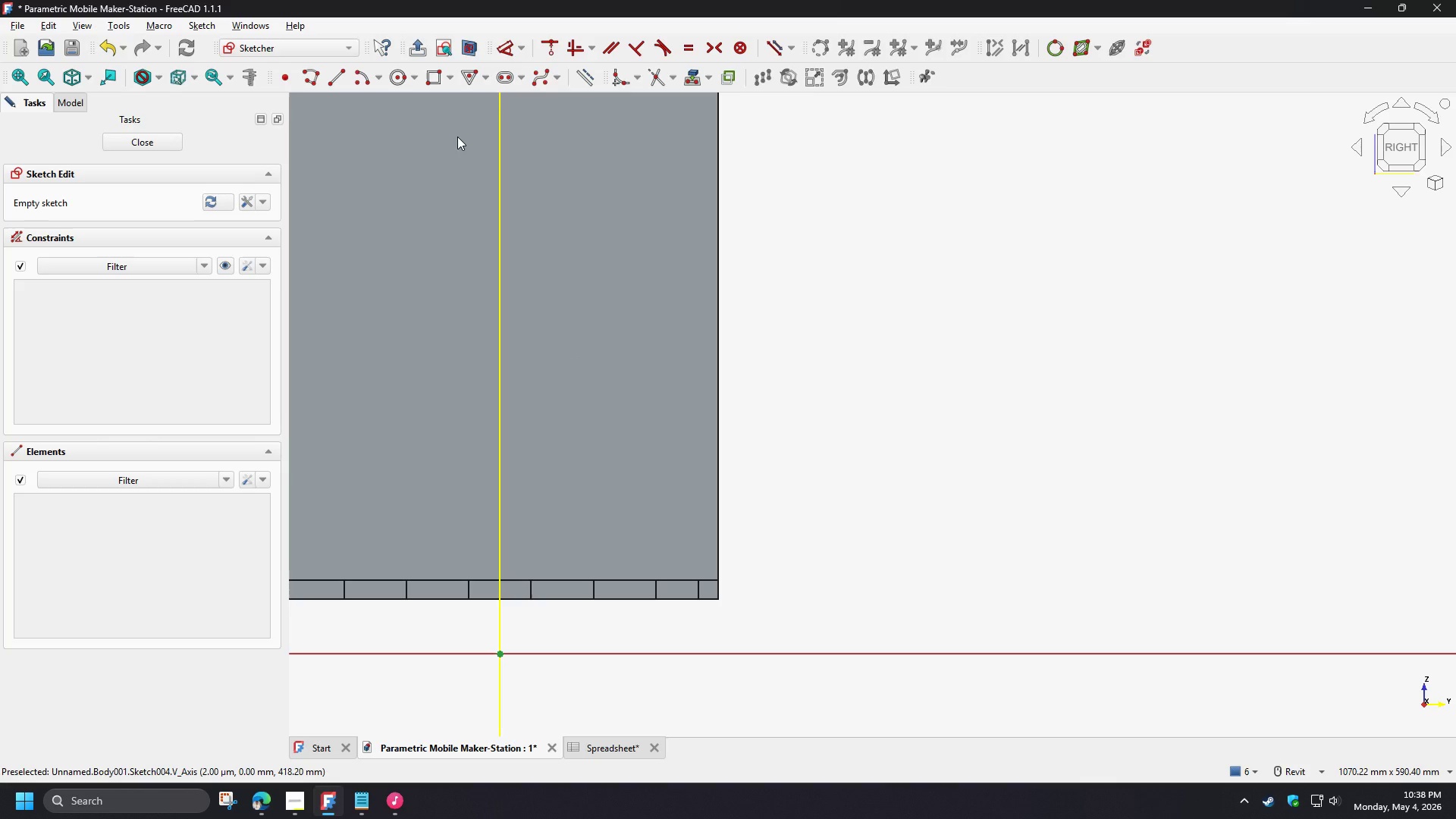 
left_click([431, 77])
 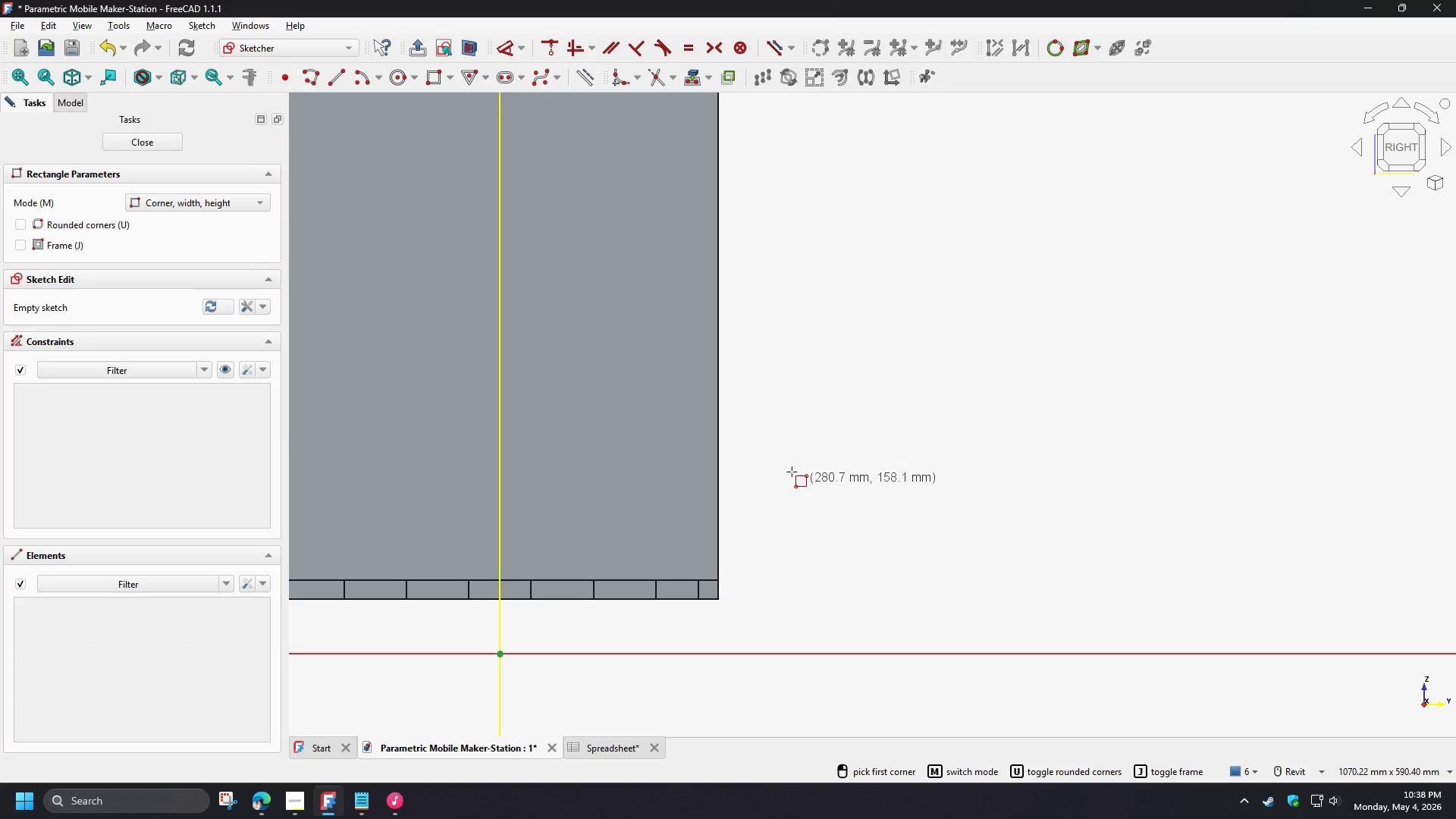 
left_click_drag(start_coordinate=[770, 460], to_coordinate=[774, 467])
 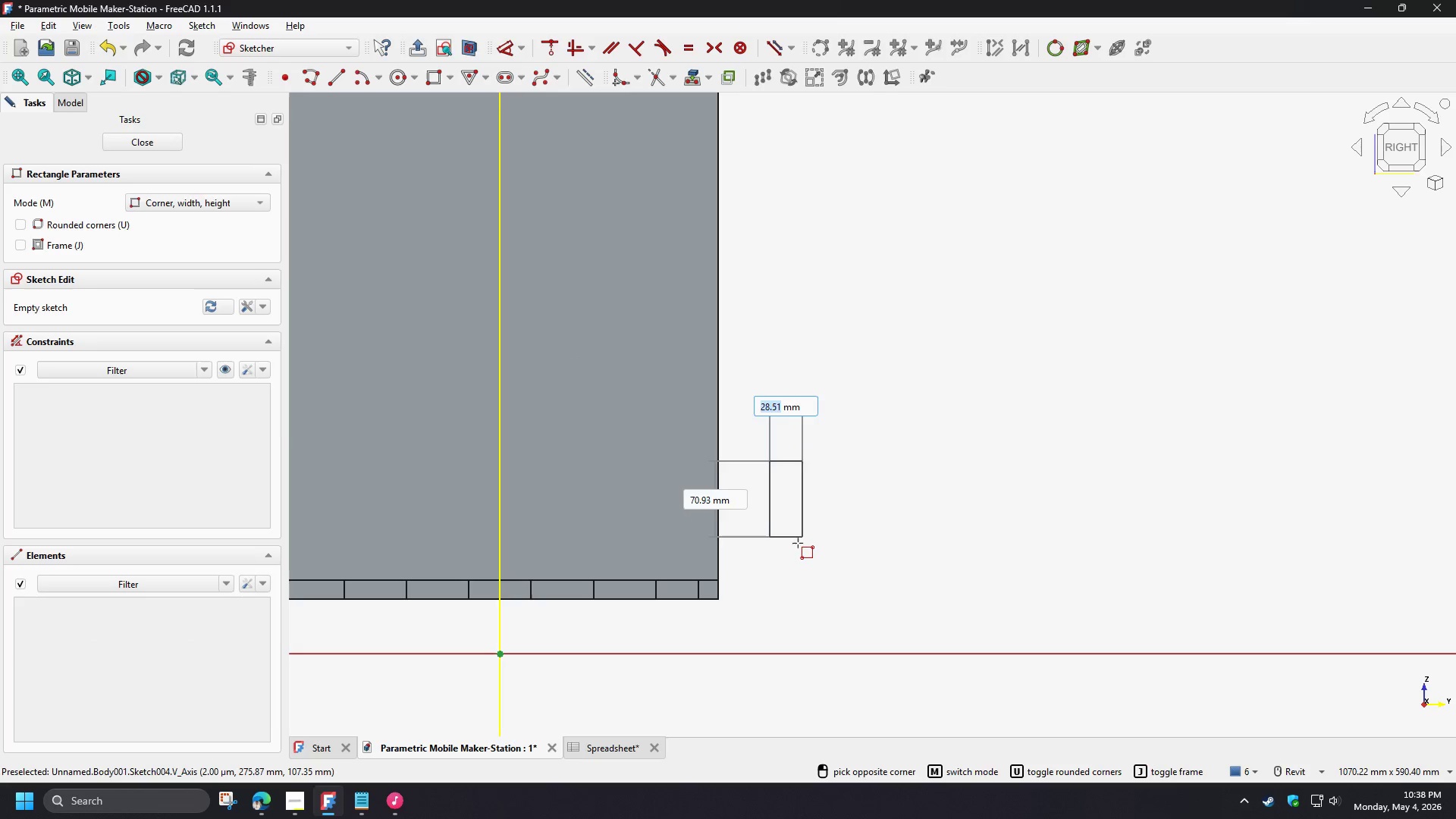 
left_click([796, 547])
 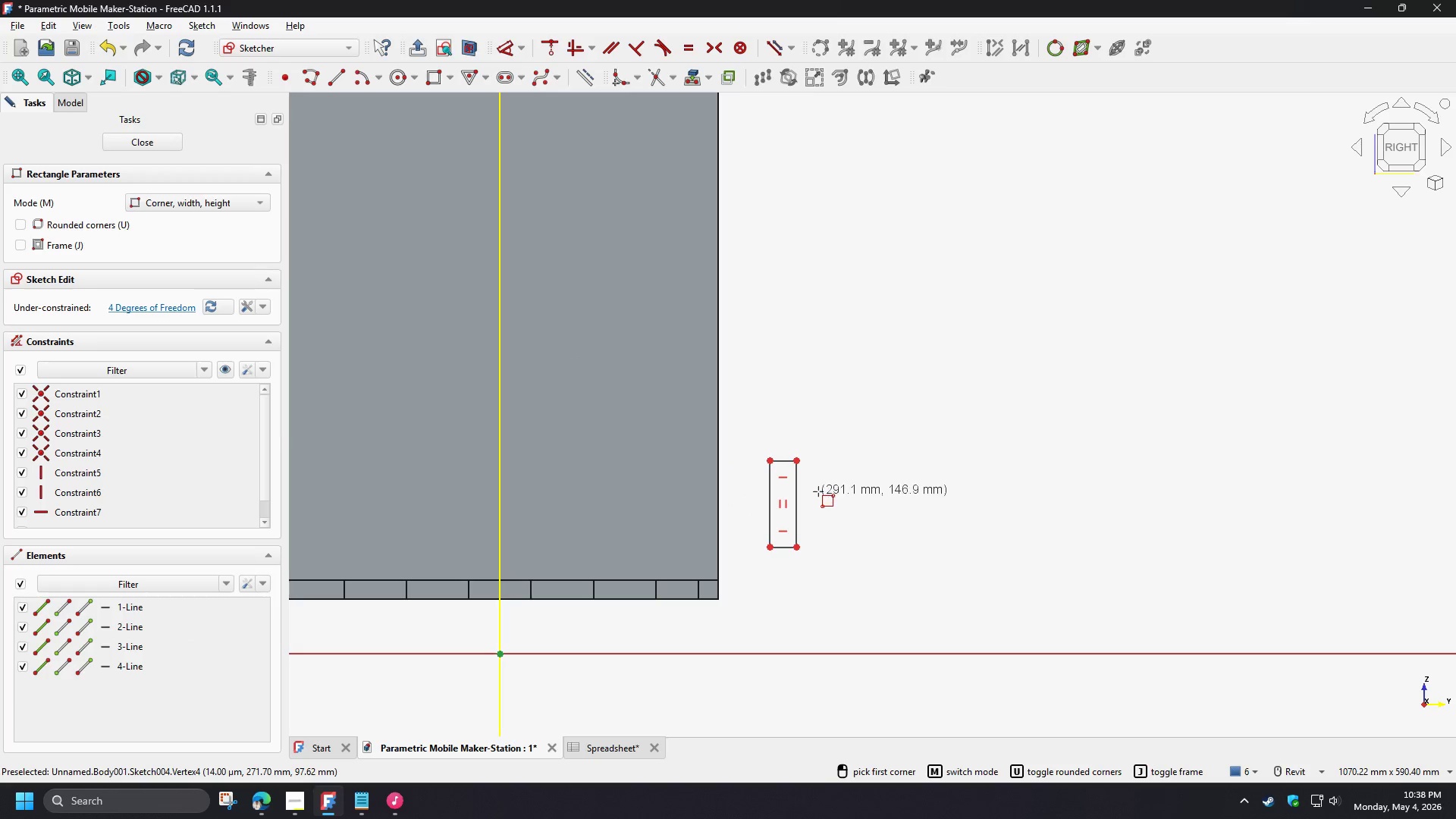 
right_click([822, 466])
 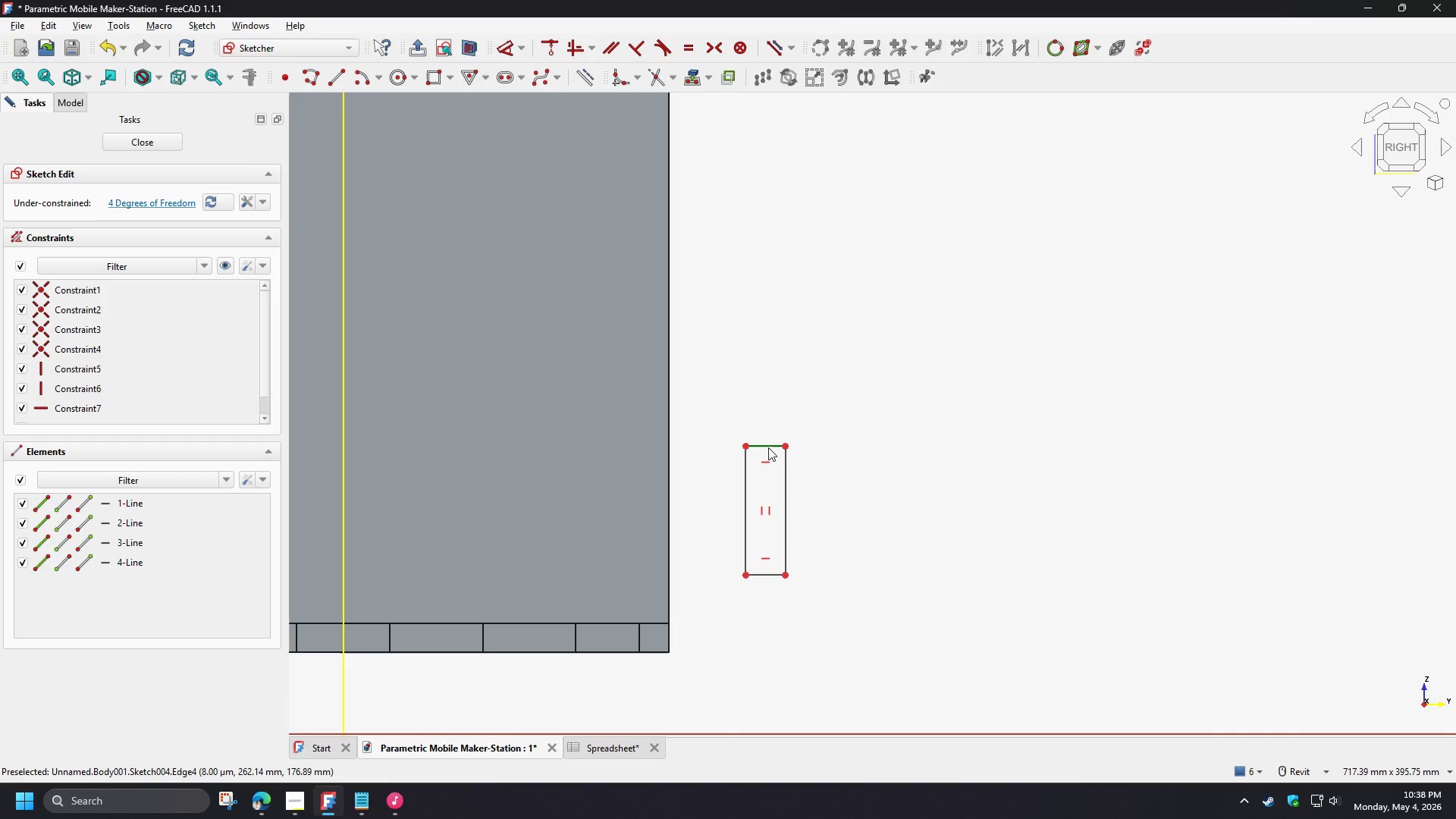 
scroll: coordinate [818, 491], scroll_direction: up, amount: 2.0
 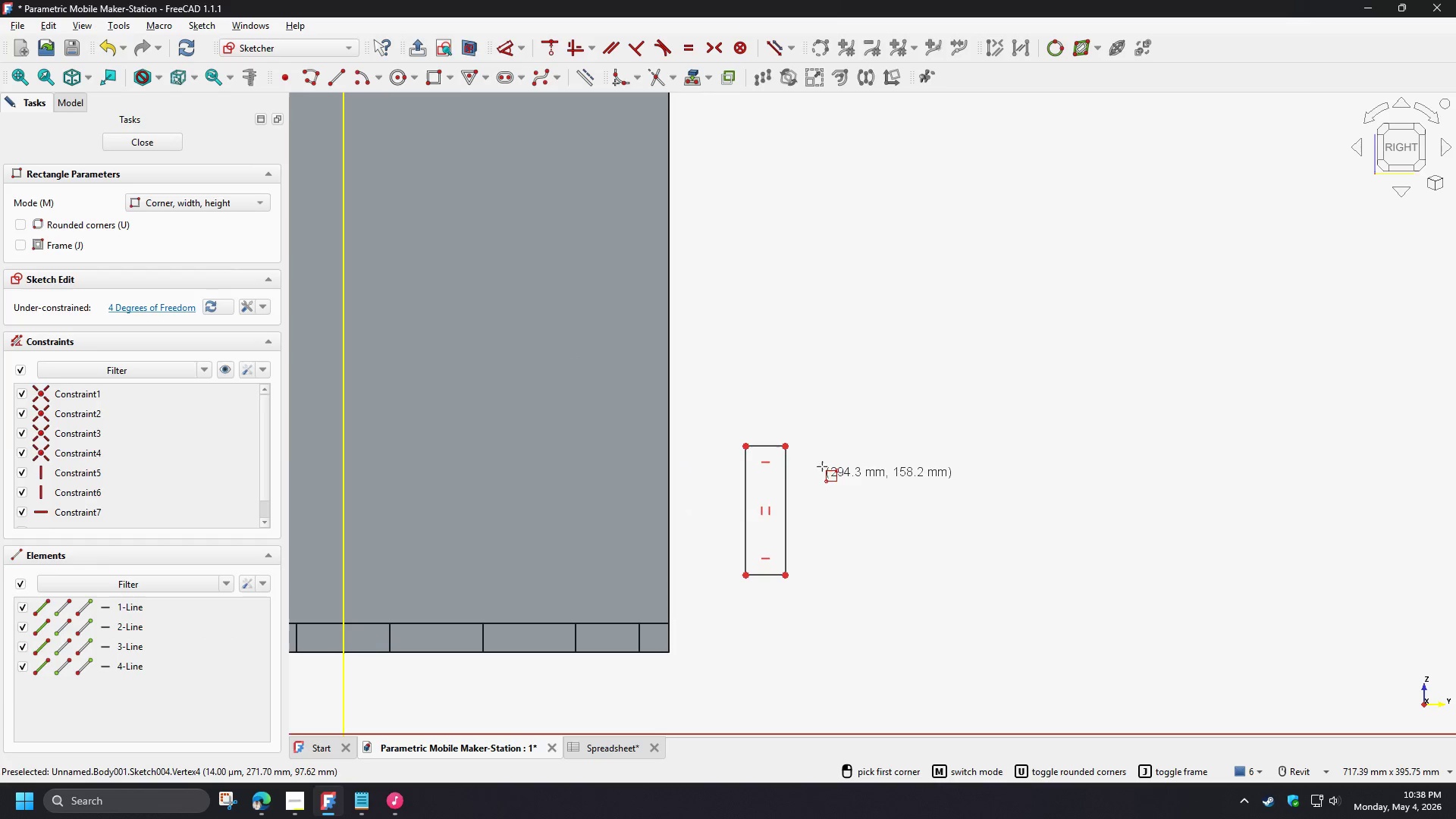 
left_click([767, 447])
 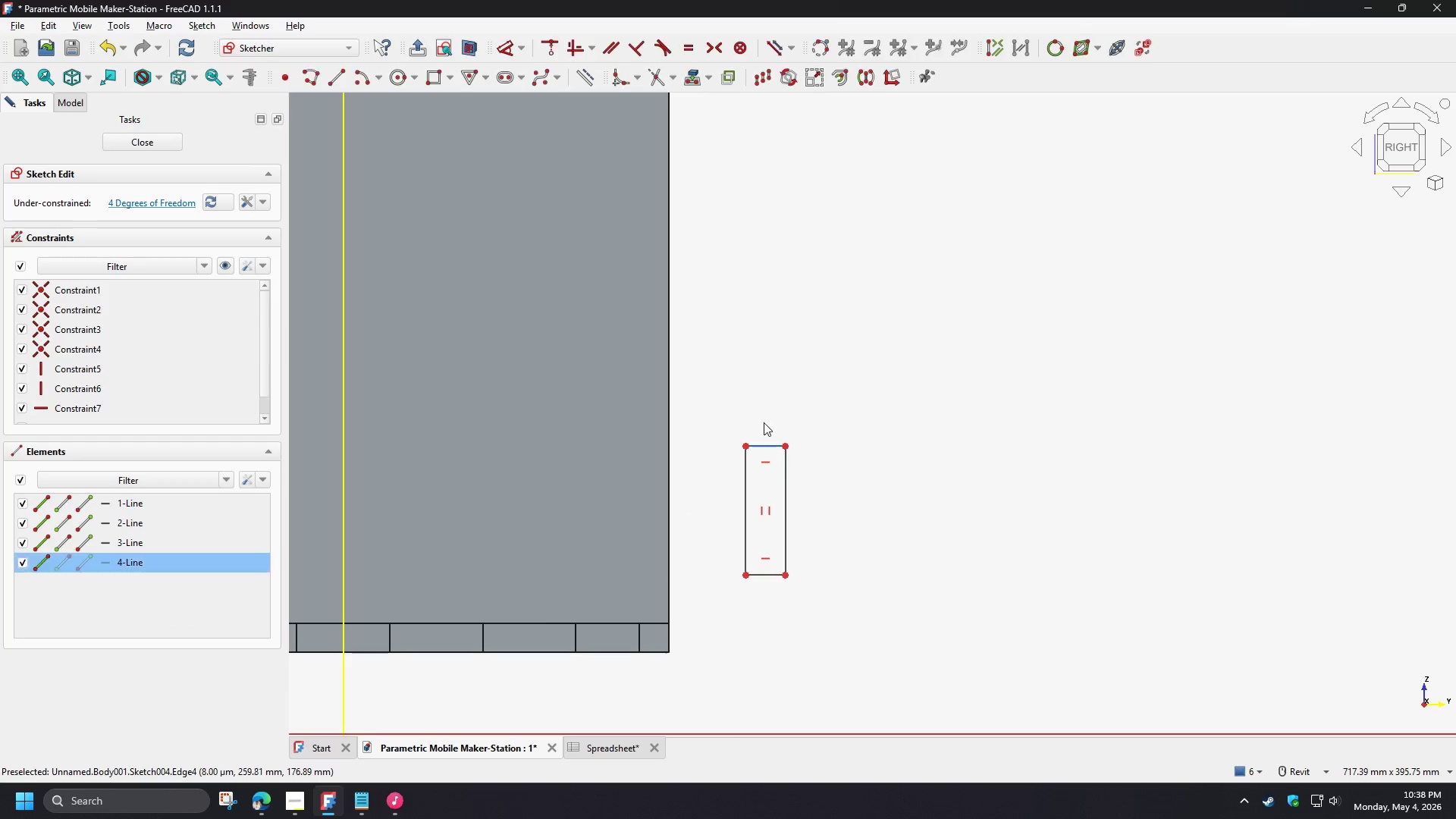 
key(D)
 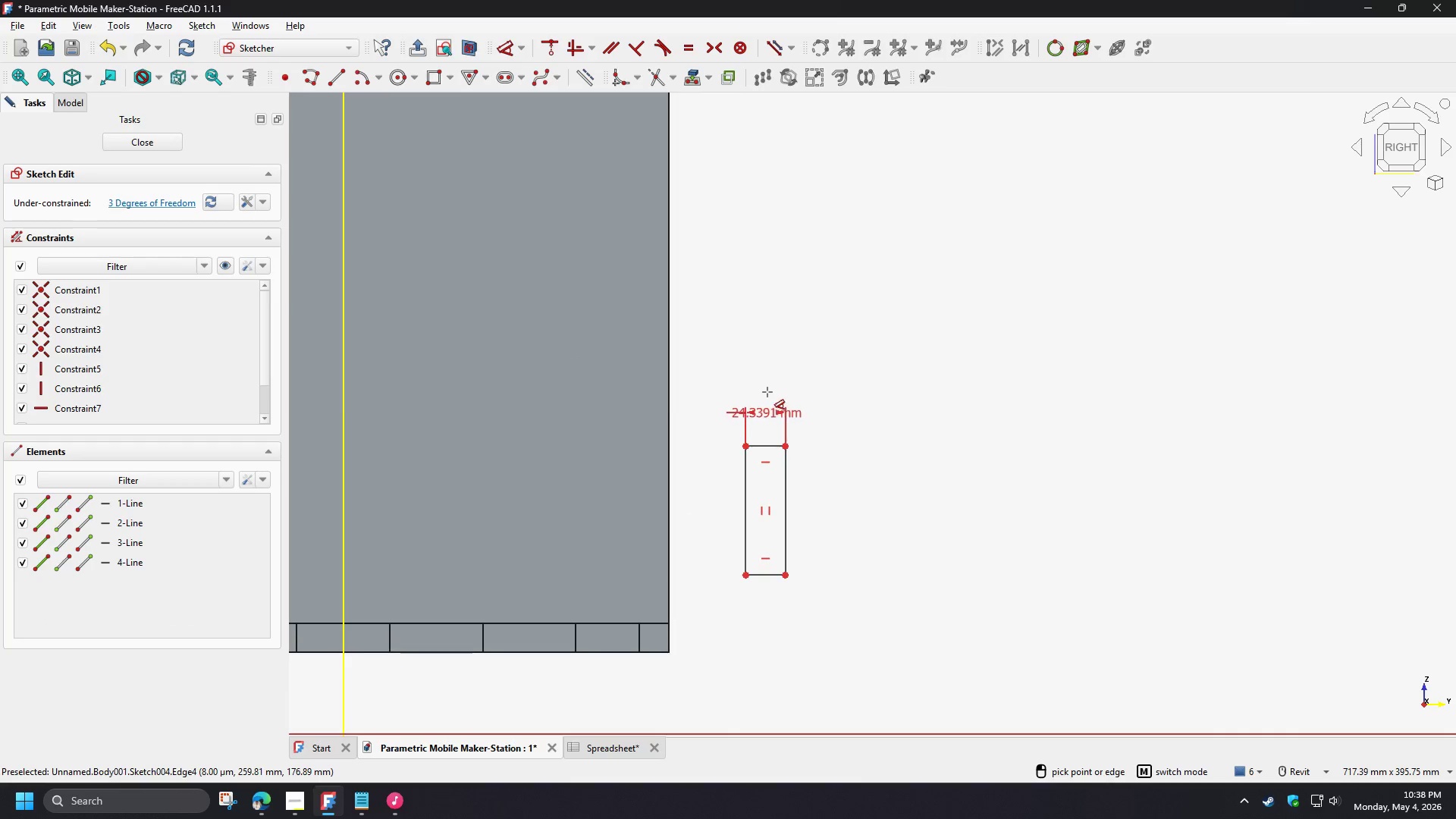 
left_click([767, 392])
 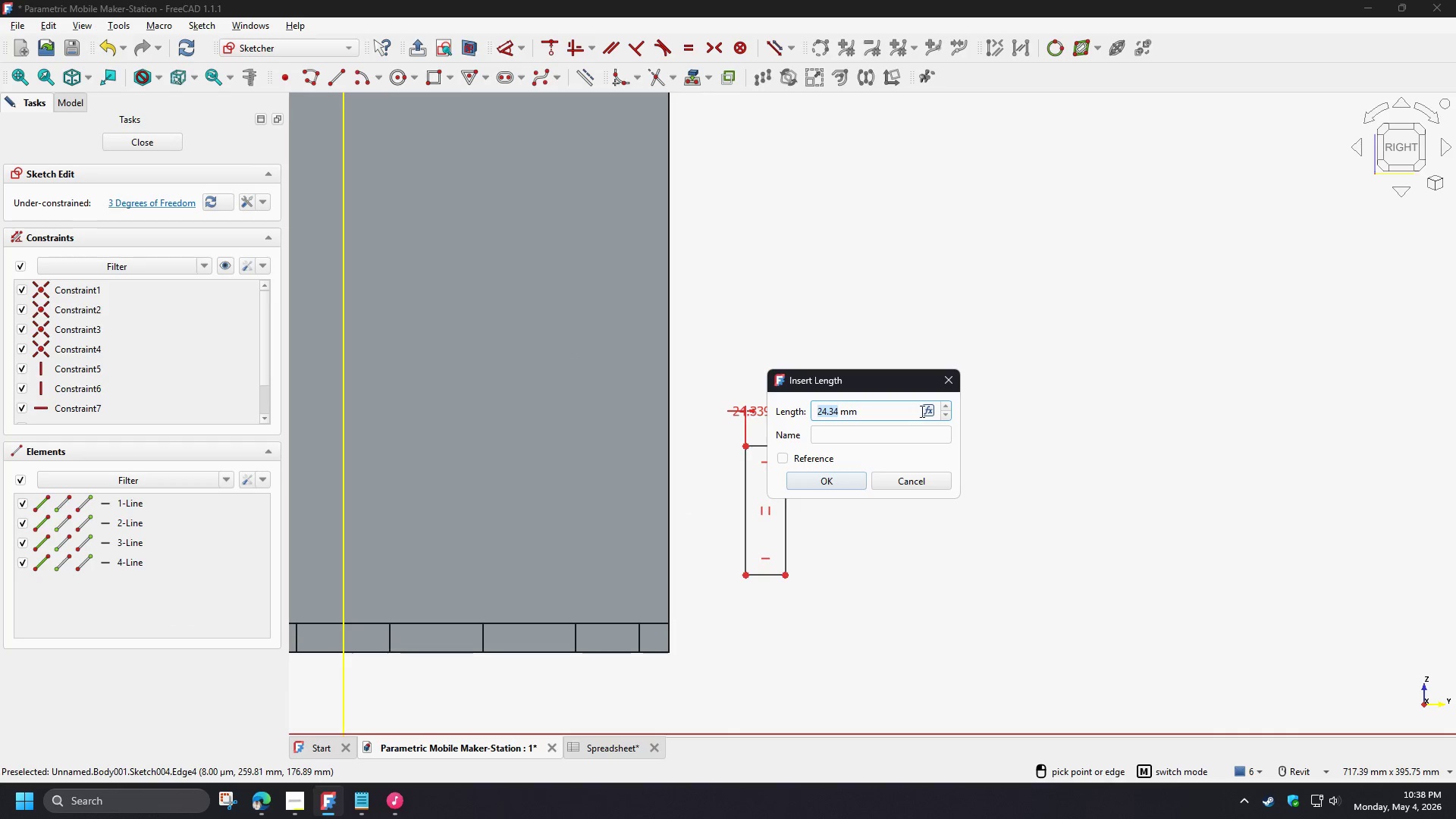 
left_click([927, 409])
 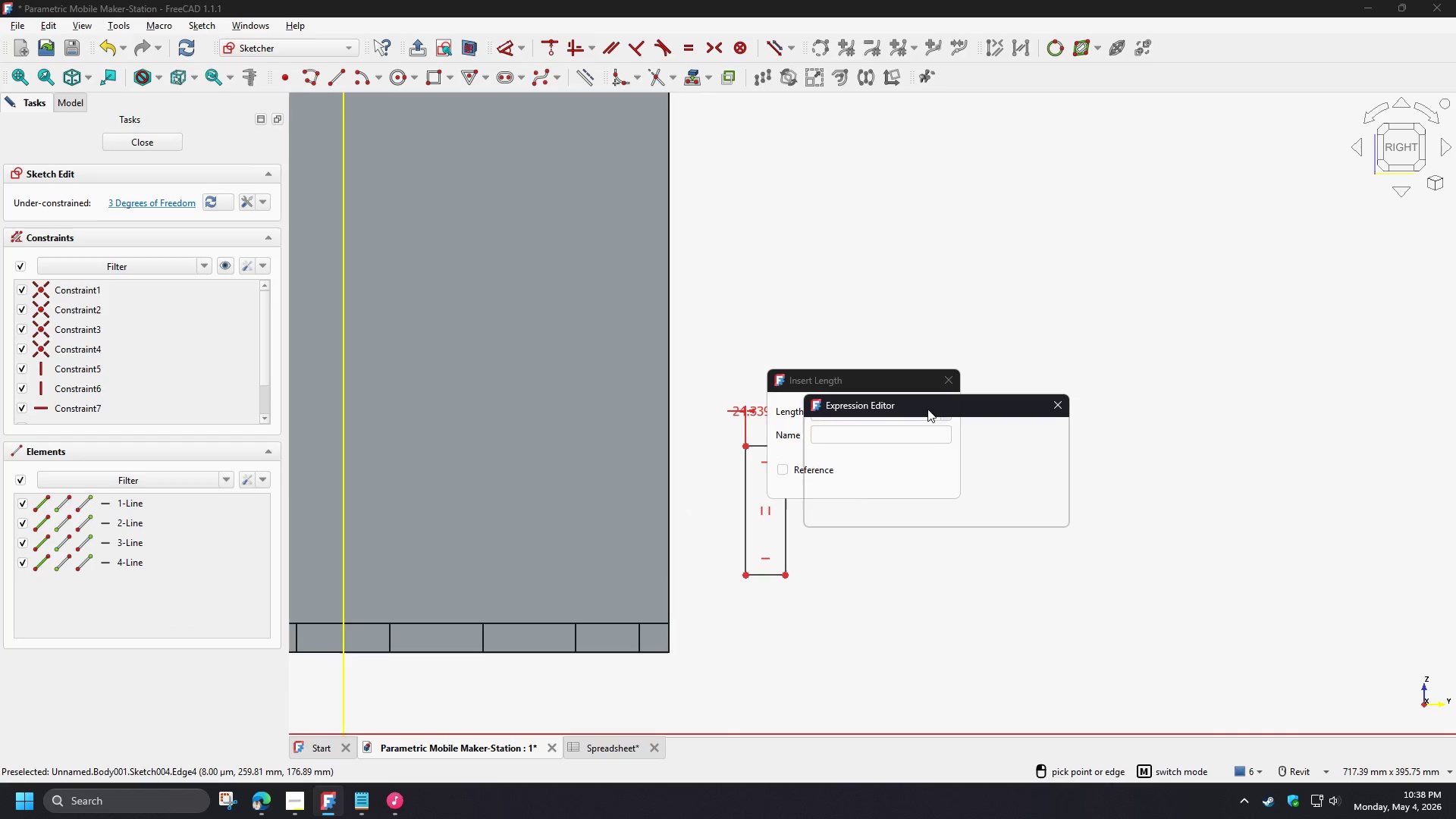 
key(S)
 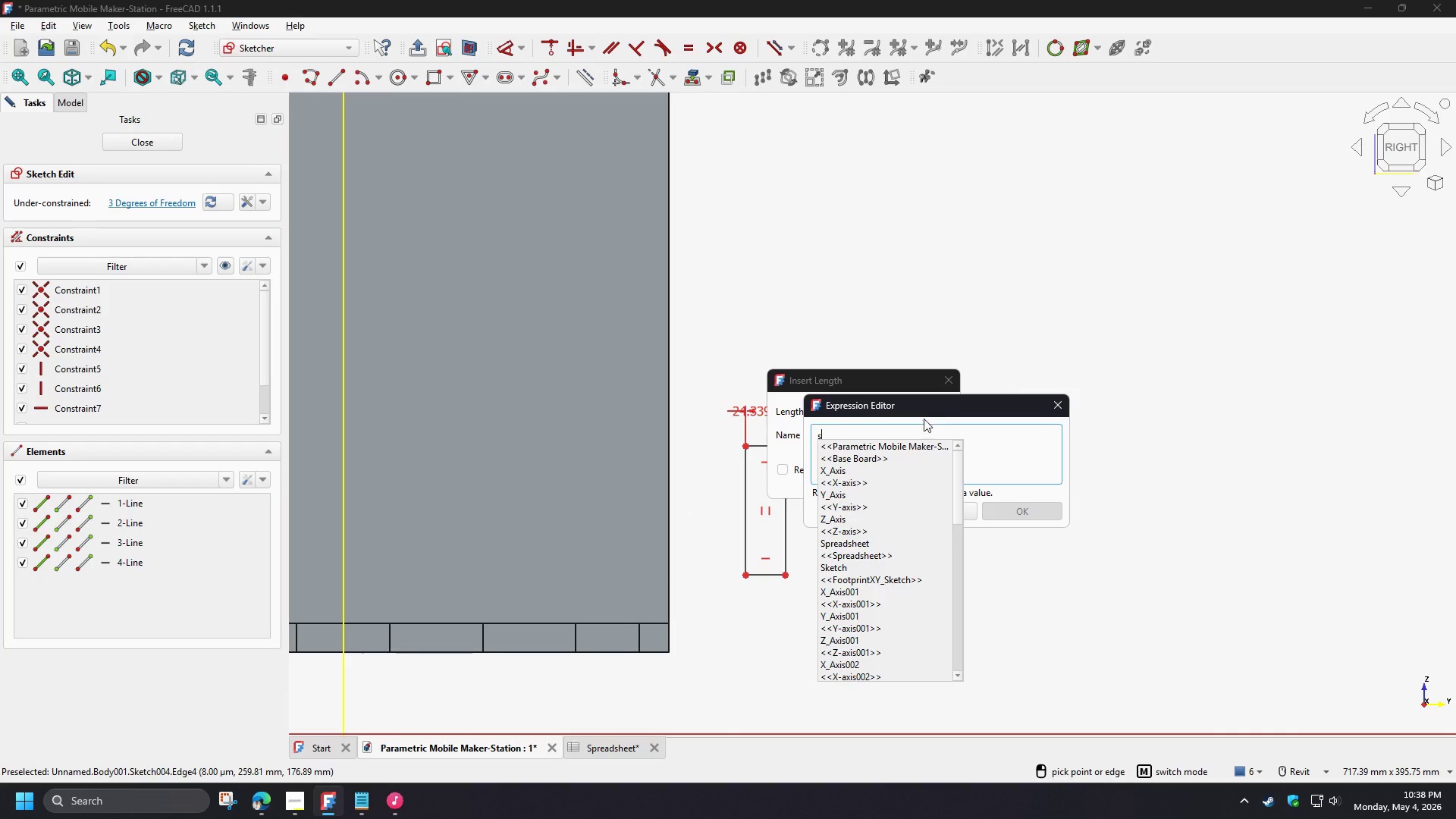 
key(P)
 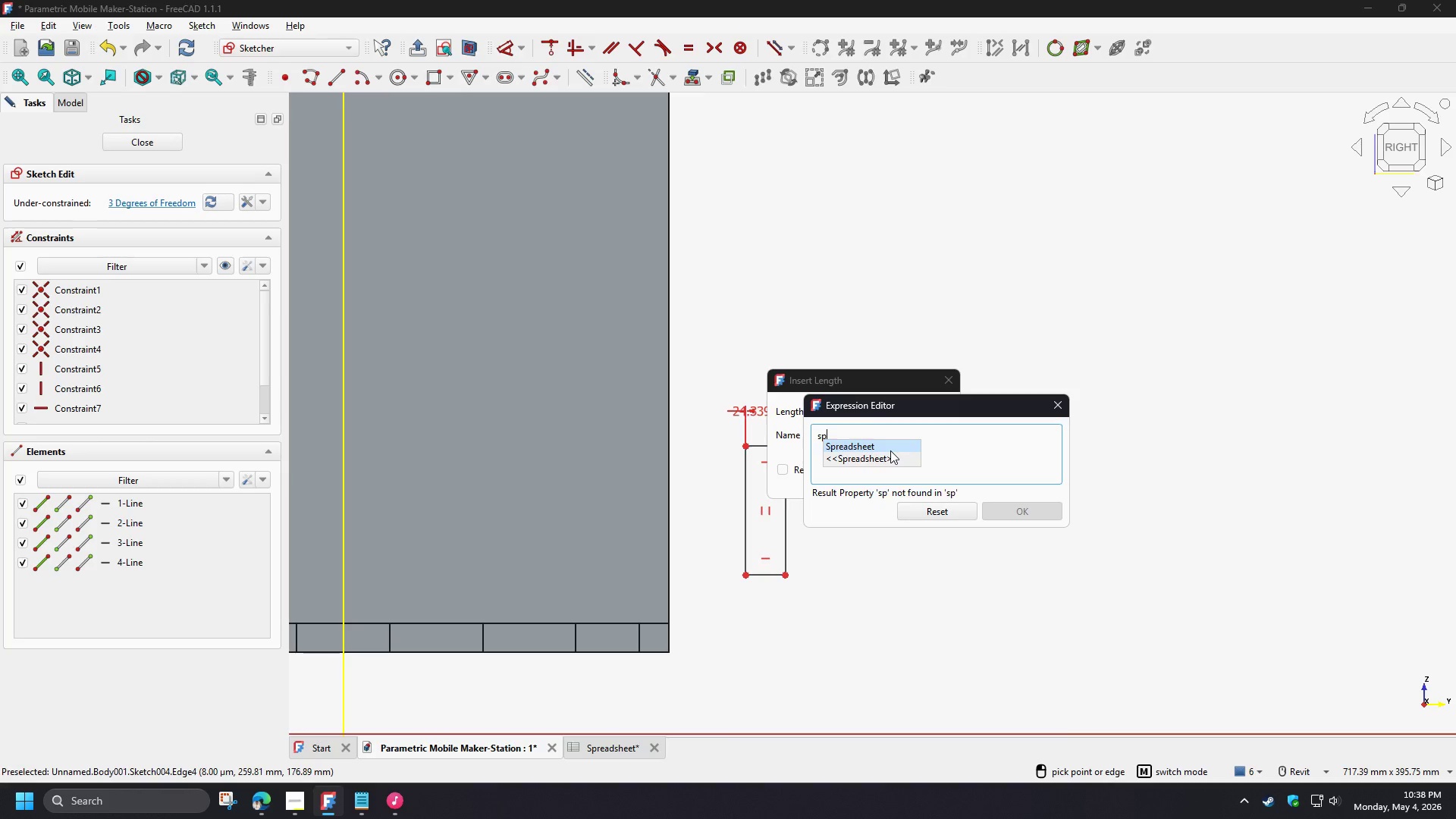 
left_click([890, 450])
 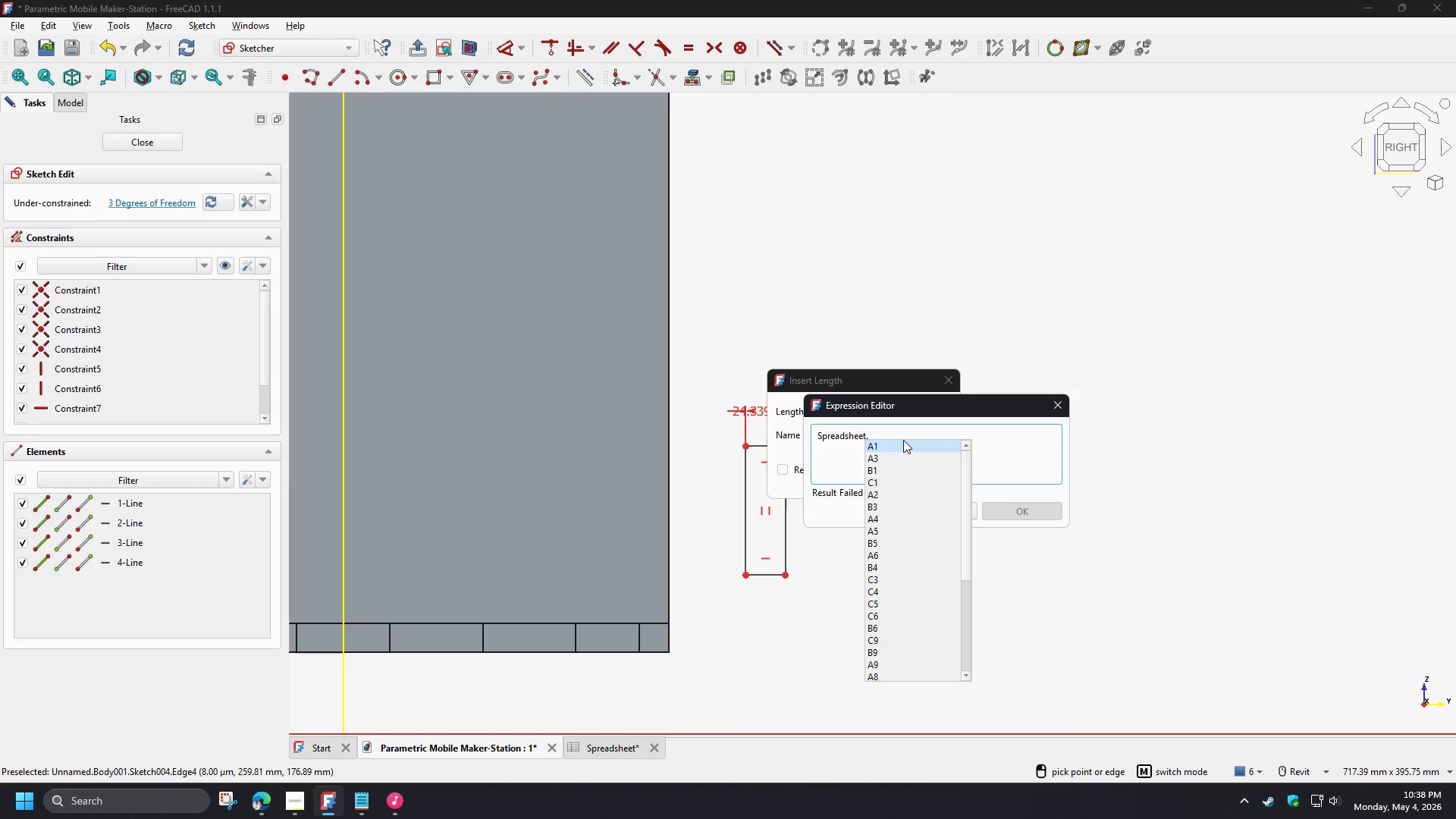 
type(th)
 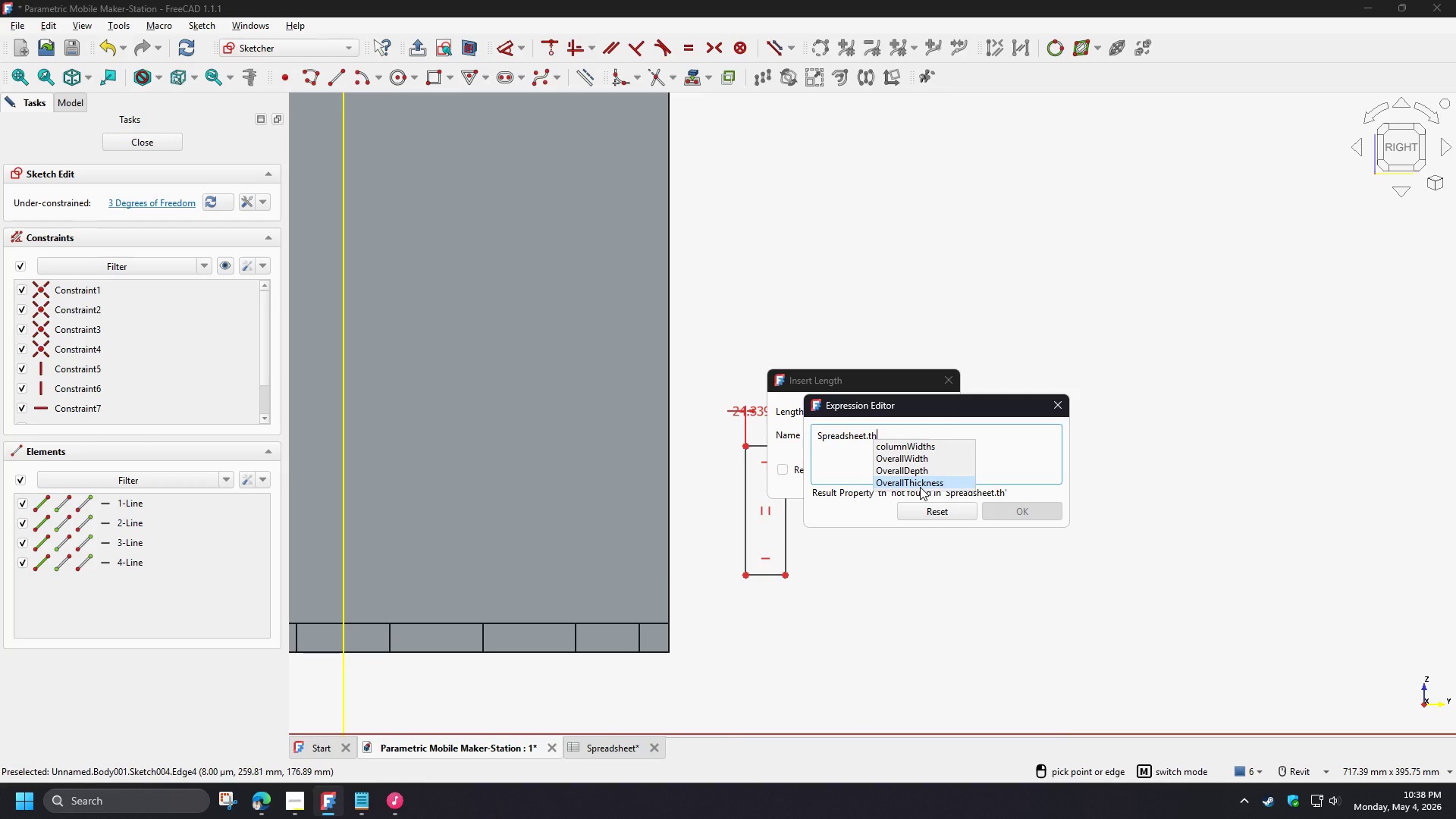 
left_click([919, 486])
 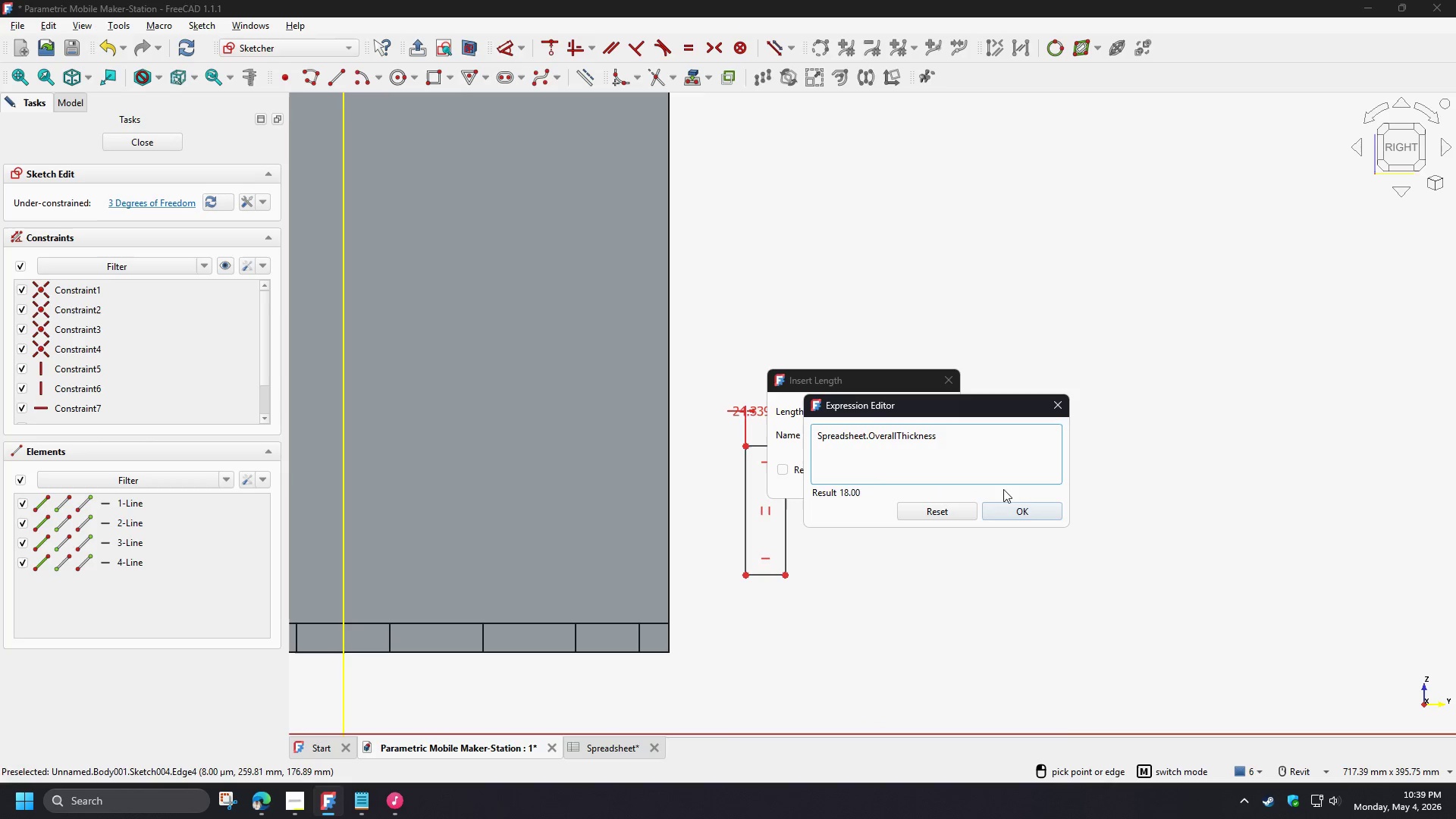 
left_click([1028, 514])
 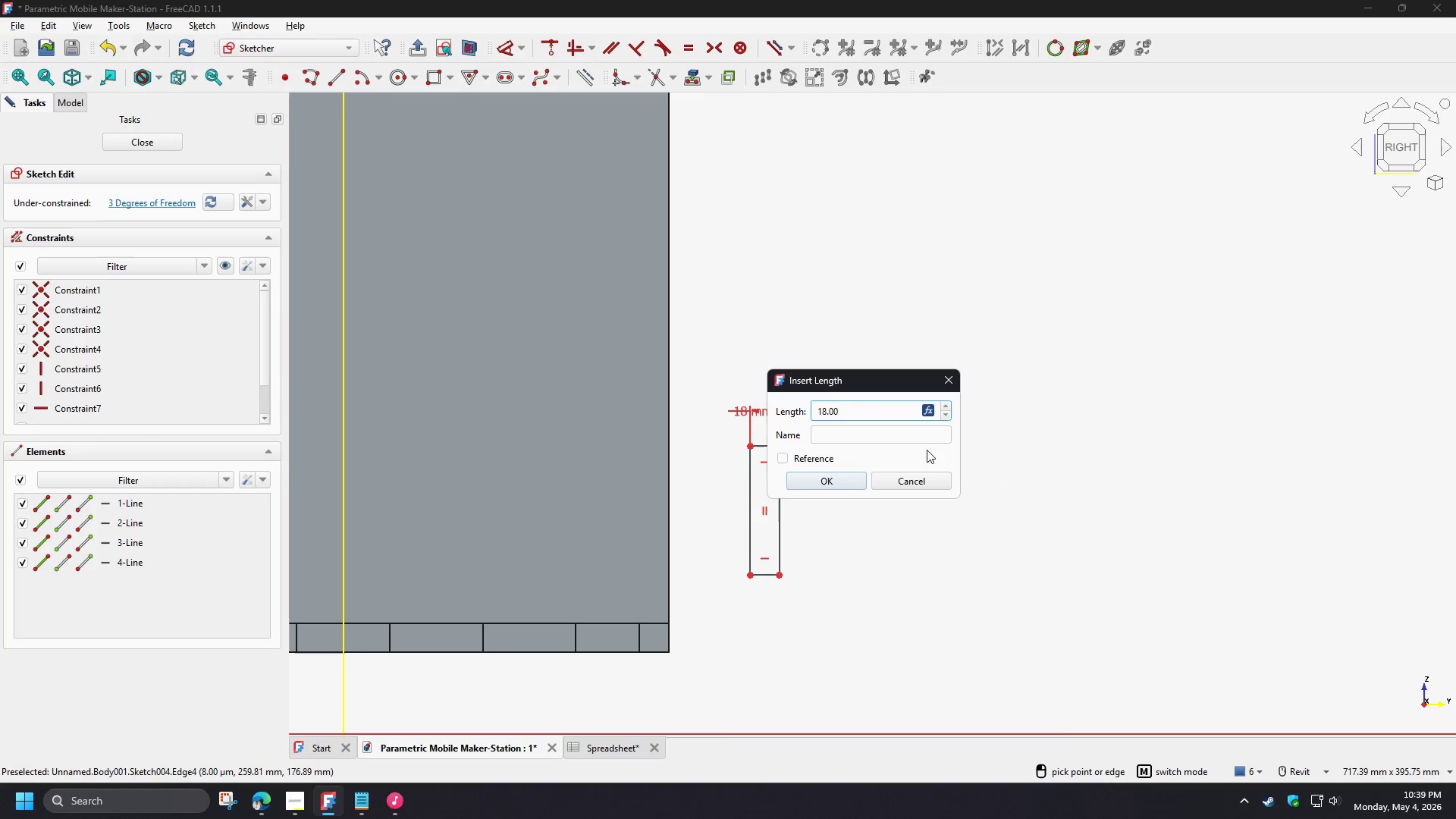 
left_click([841, 486])
 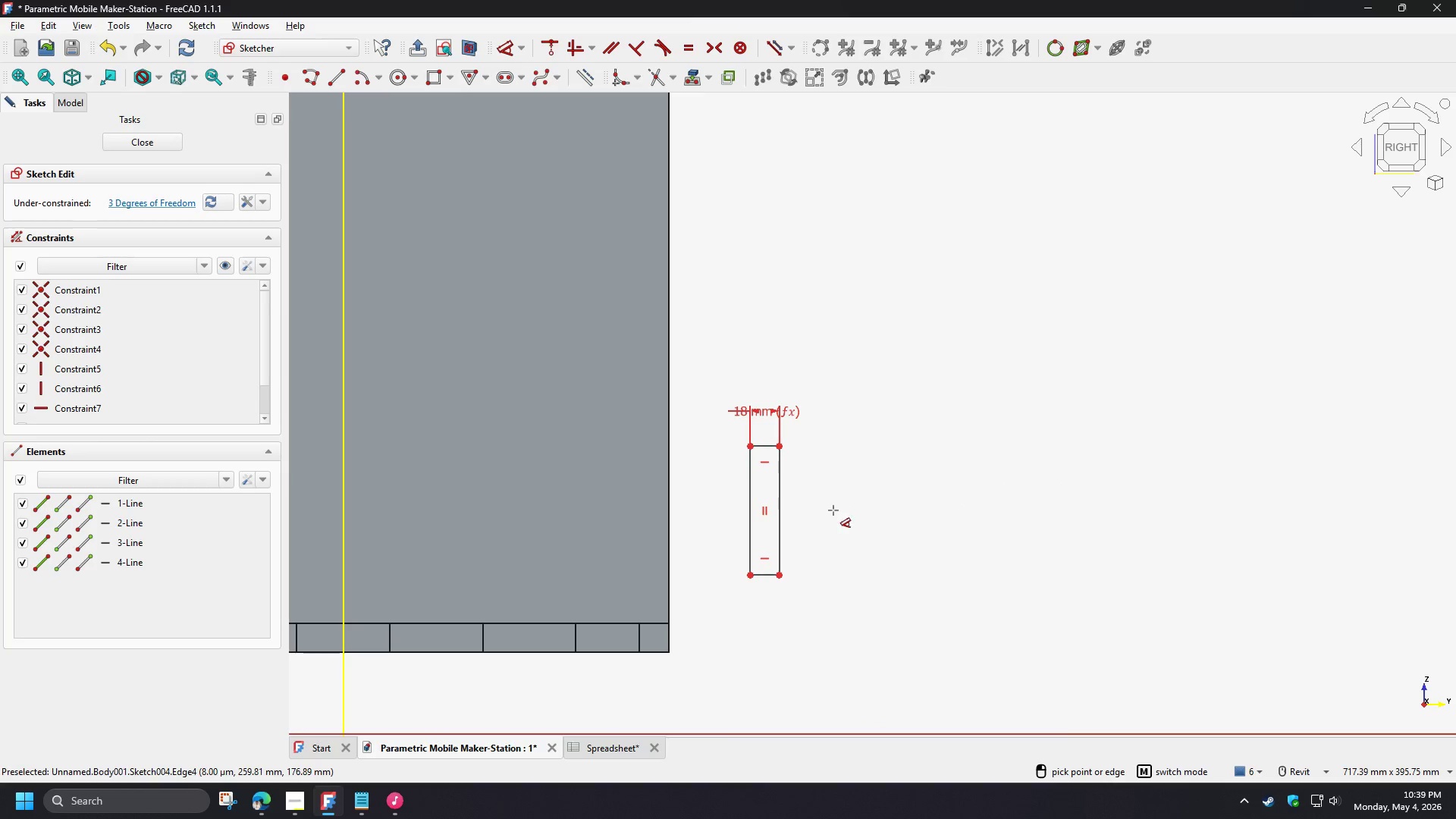 
right_click([810, 499])
 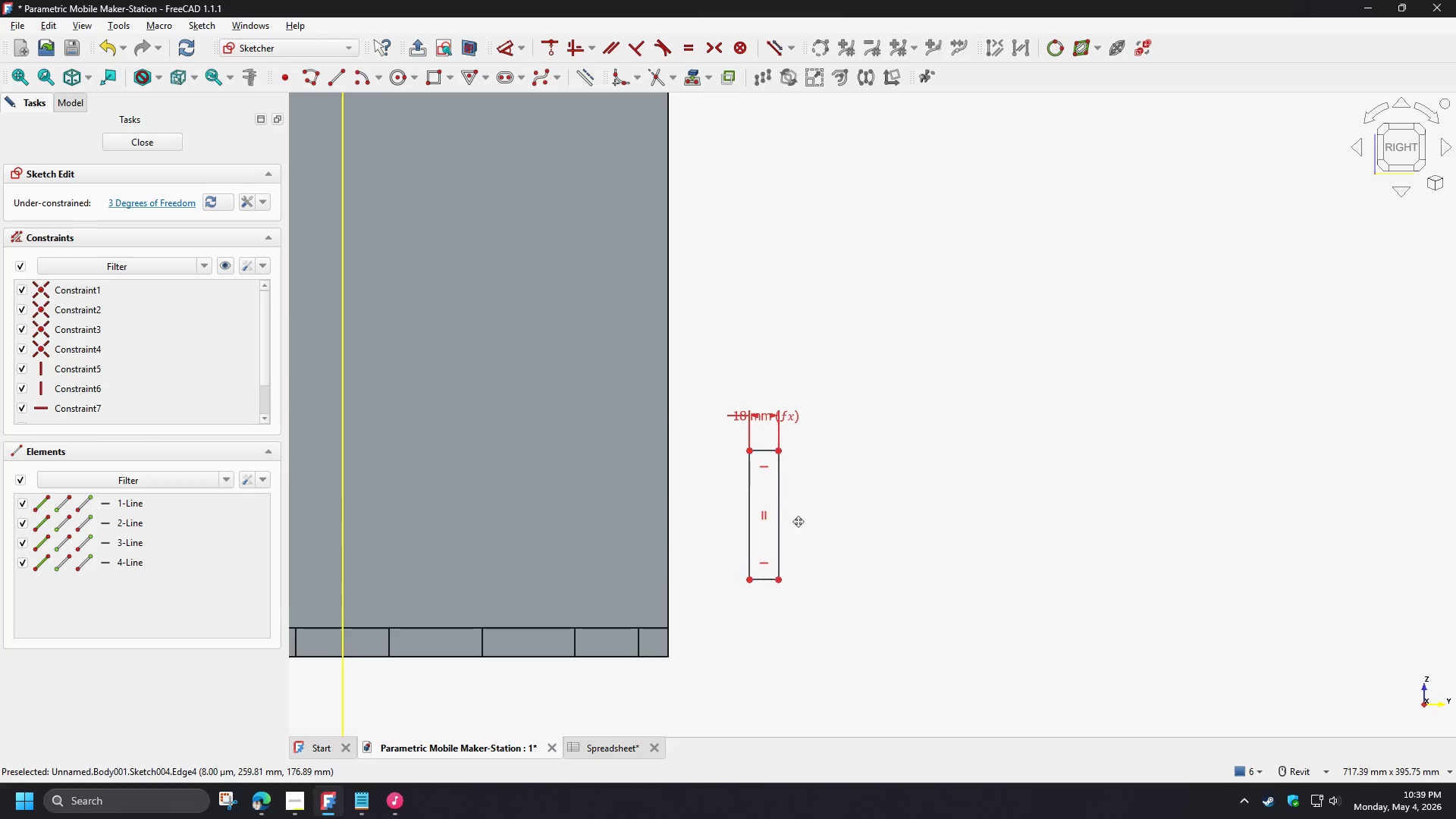 
scroll: coordinate [798, 582], scroll_direction: down, amount: 1.0
 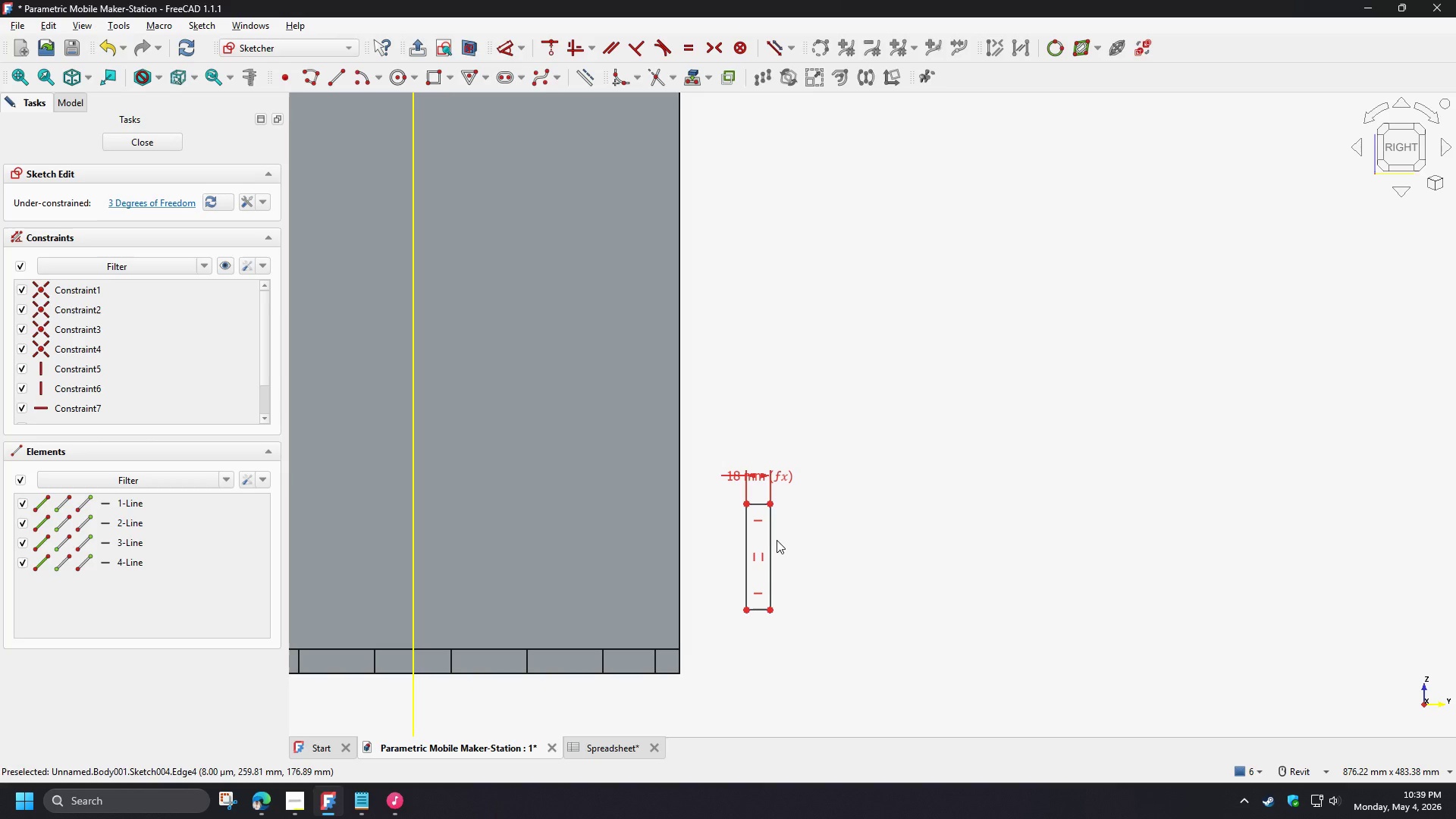 
left_click([773, 533])
 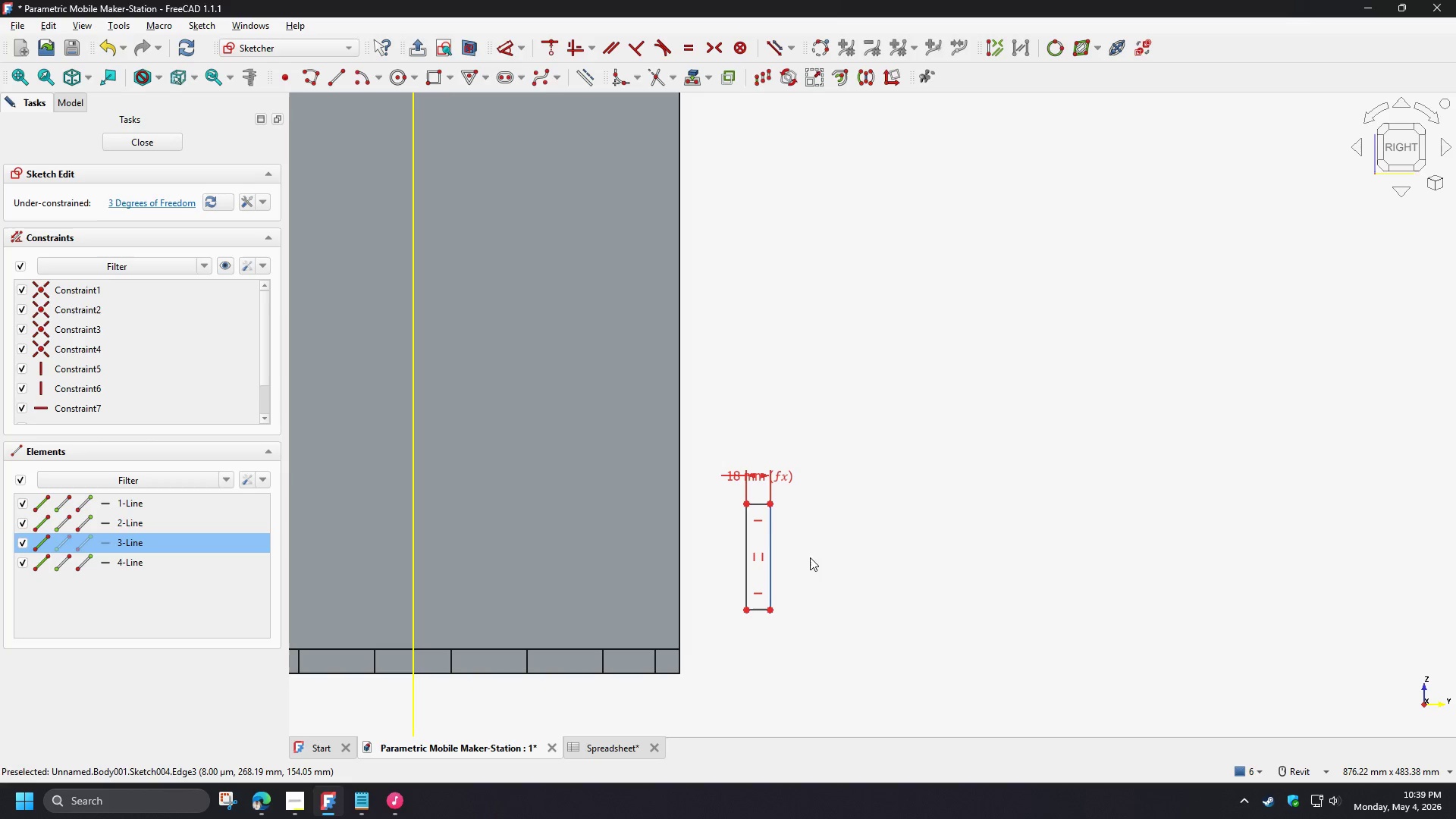 
scroll: coordinate [831, 600], scroll_direction: down, amount: 3.0
 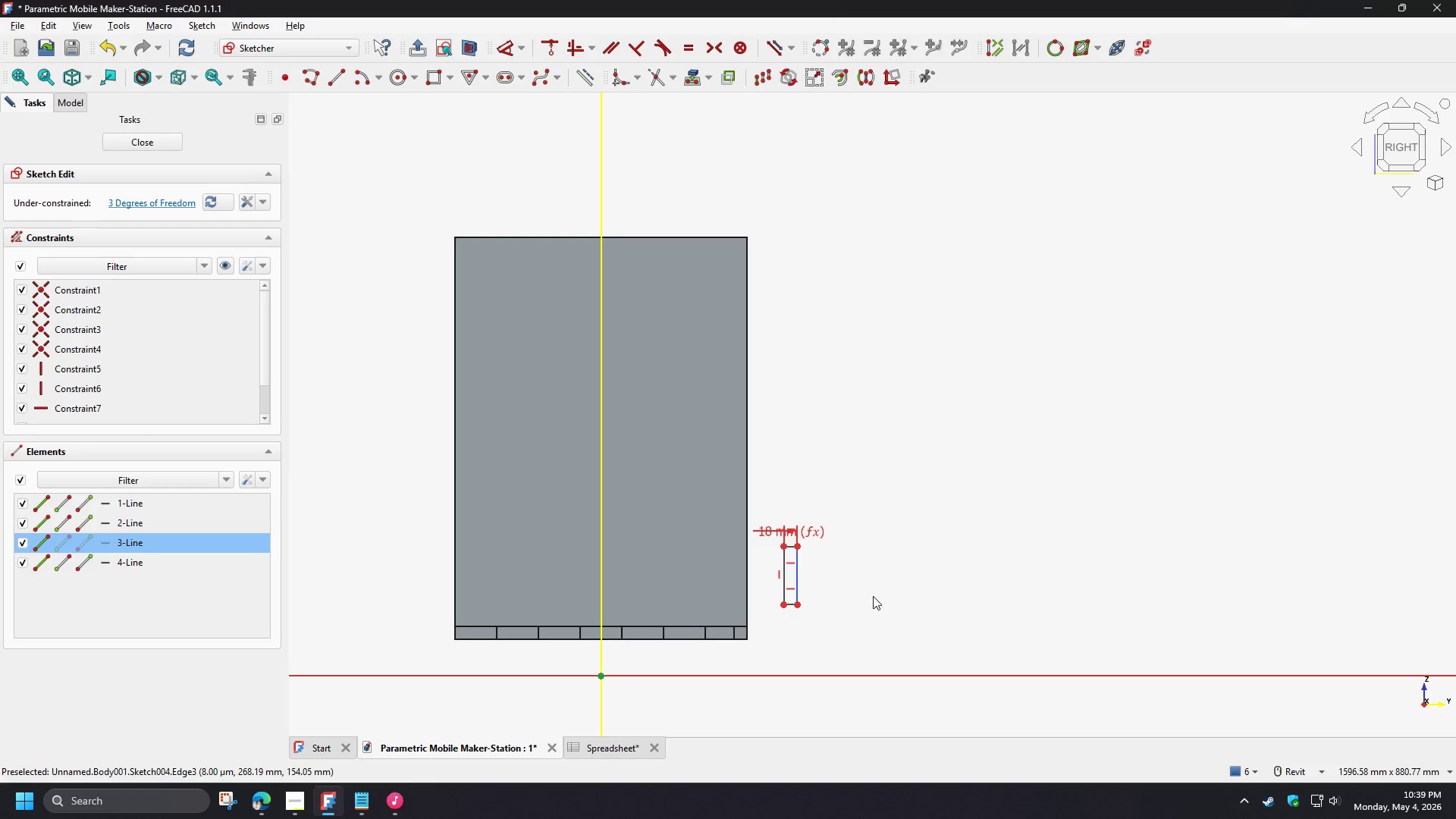 
scroll: coordinate [806, 598], scroll_direction: up, amount: 4.0
 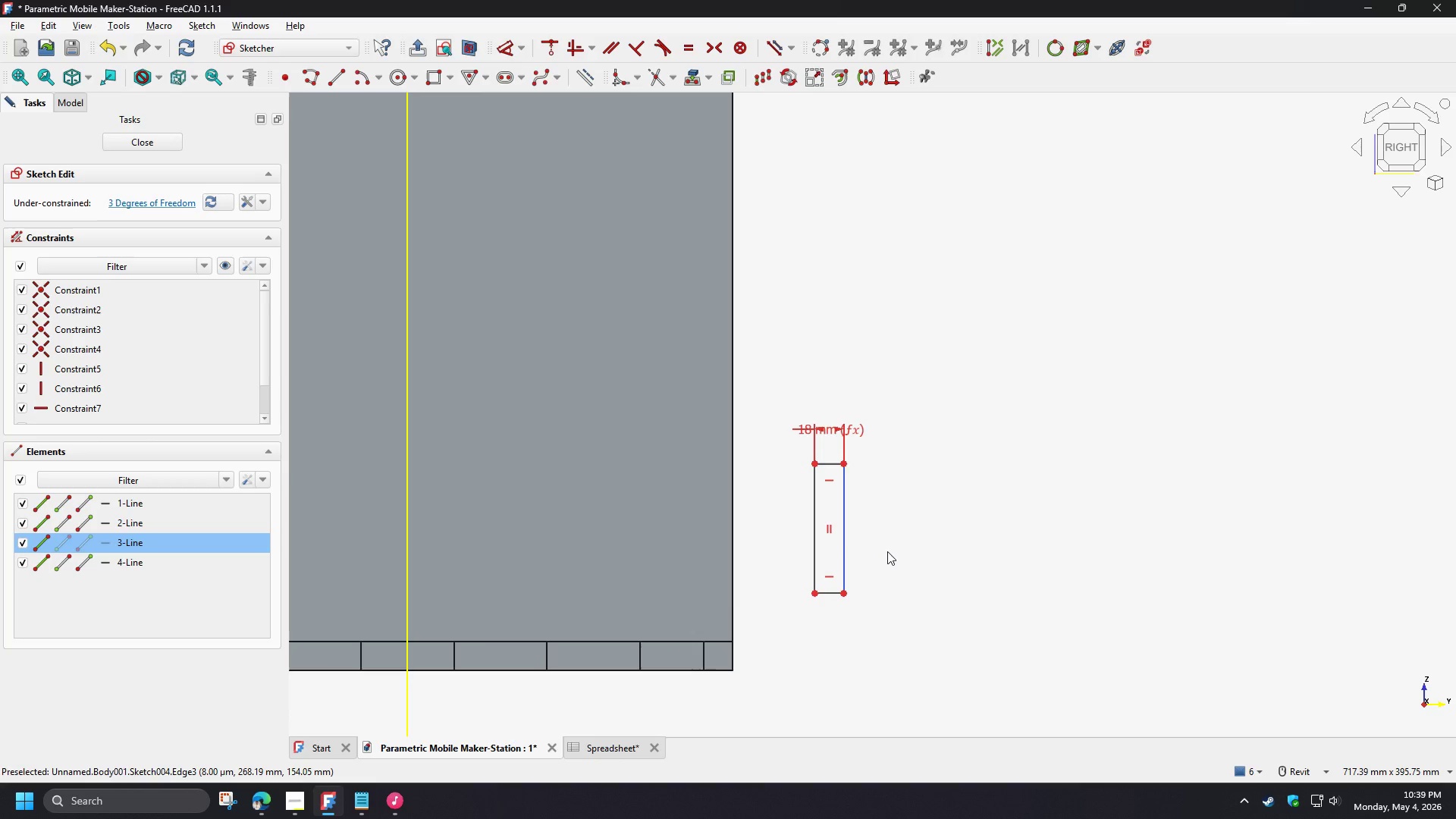 
key(D)
 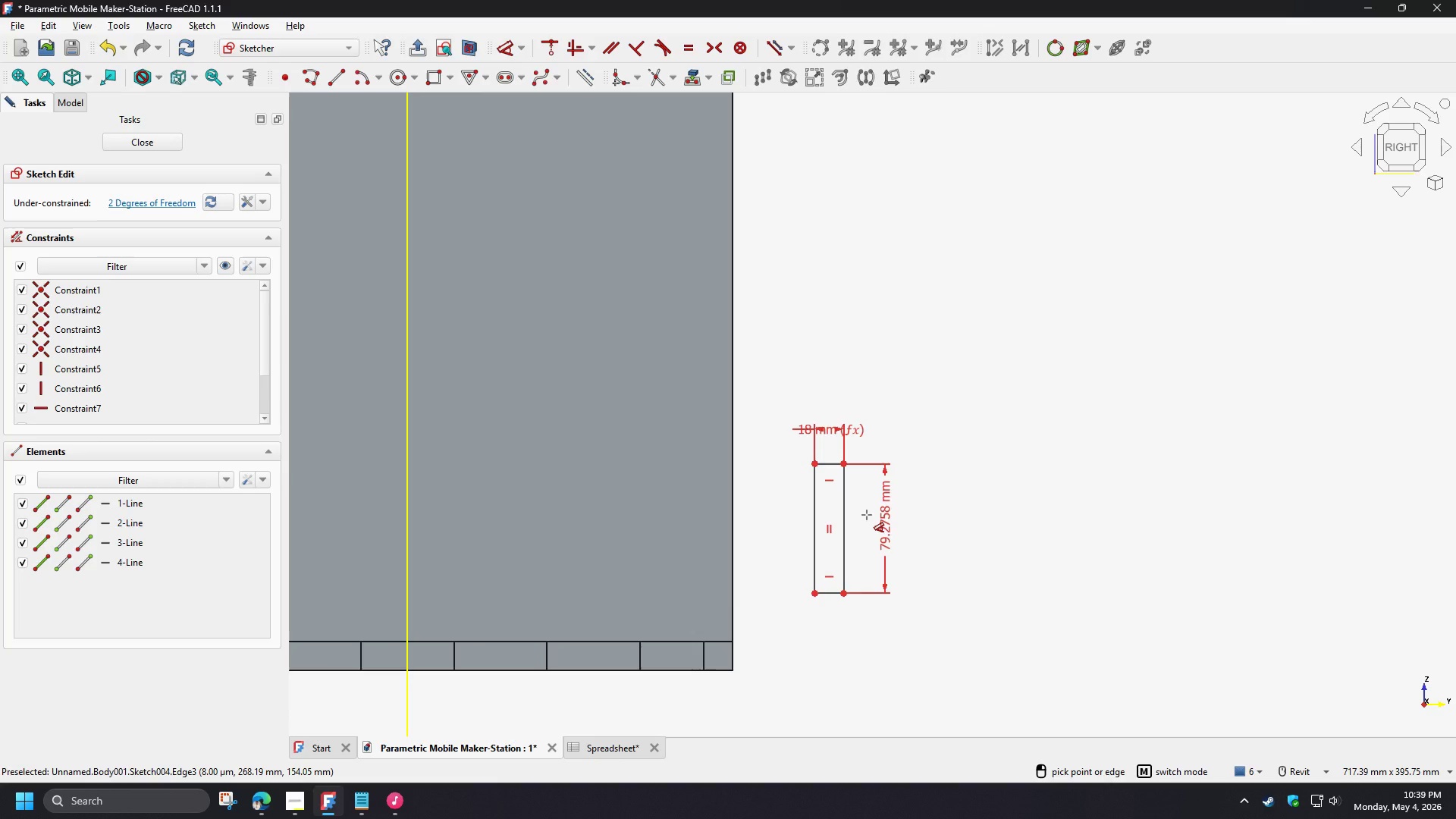 
left_click([867, 515])
 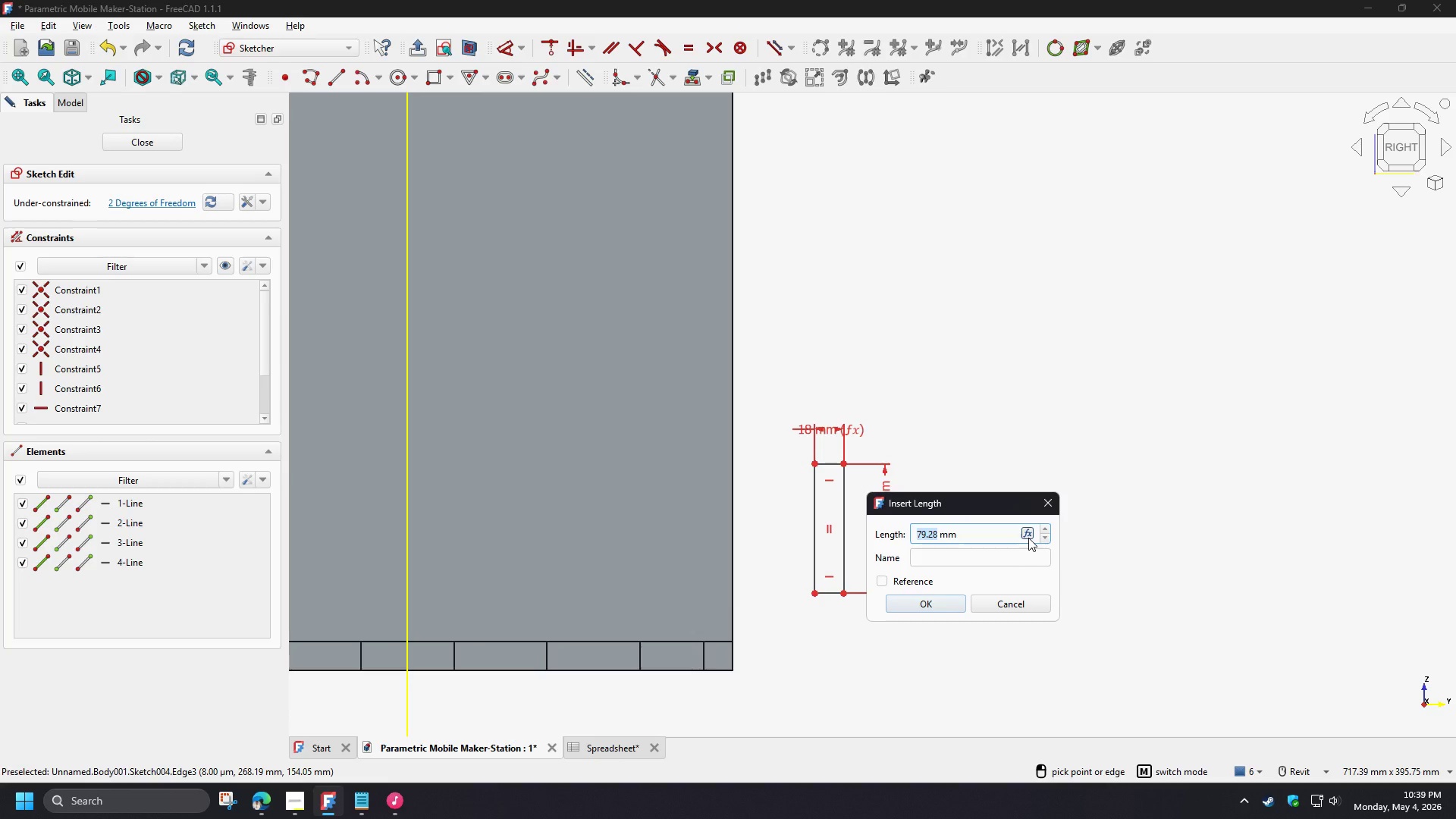 
left_click([1026, 535])
 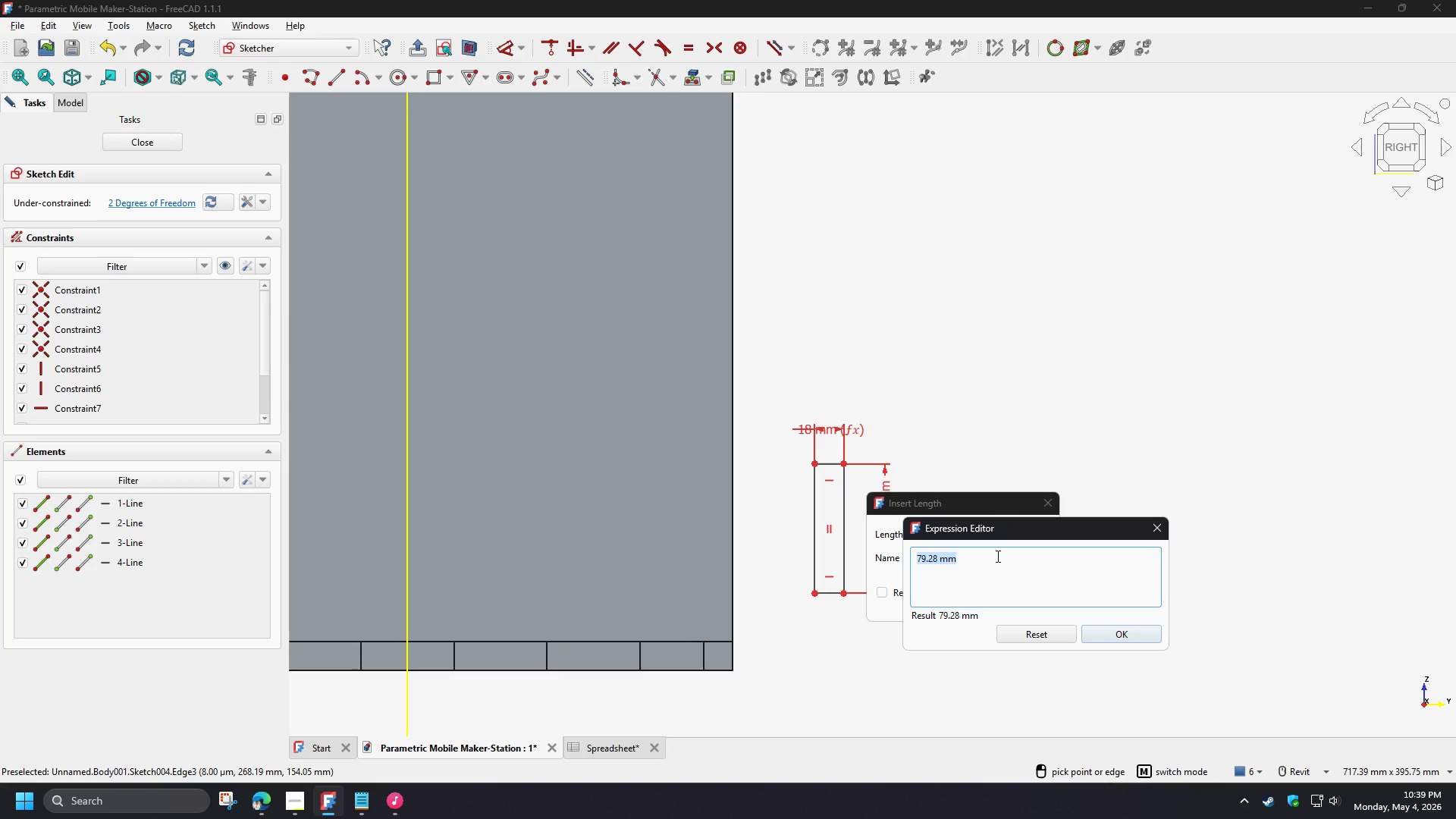 
wait(8.0)
 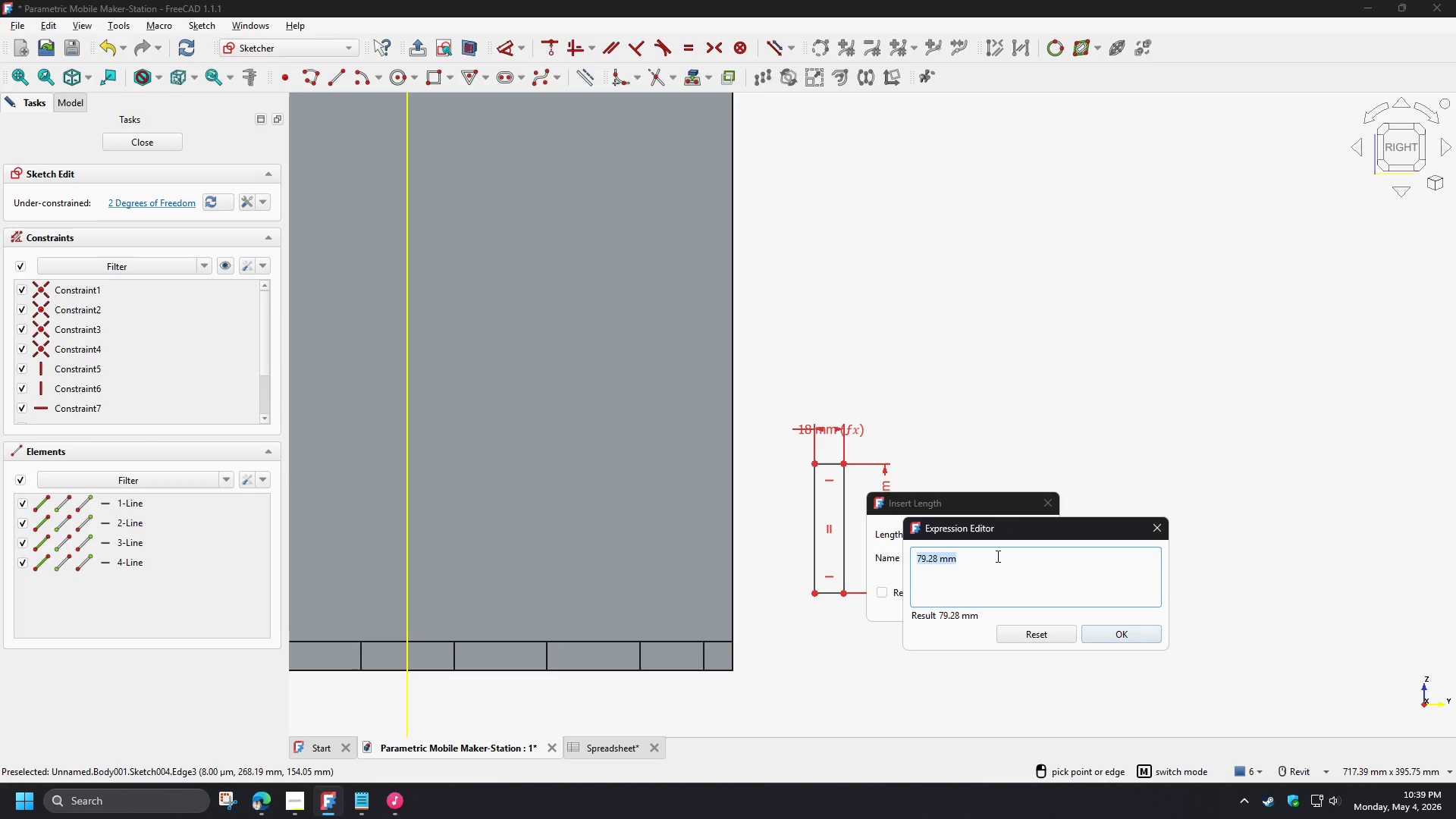 
type(spr)
 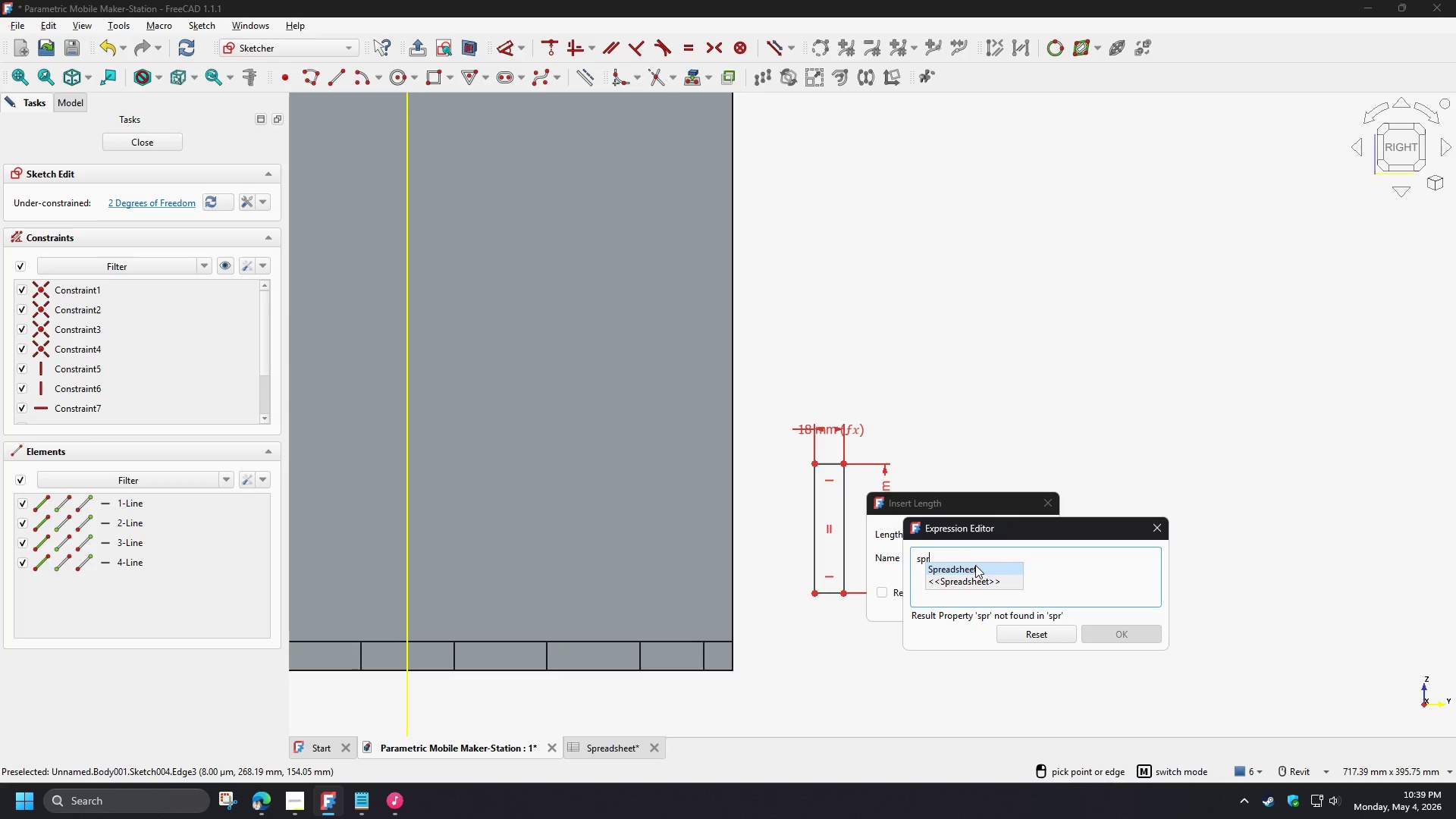 
left_click([975, 566])
 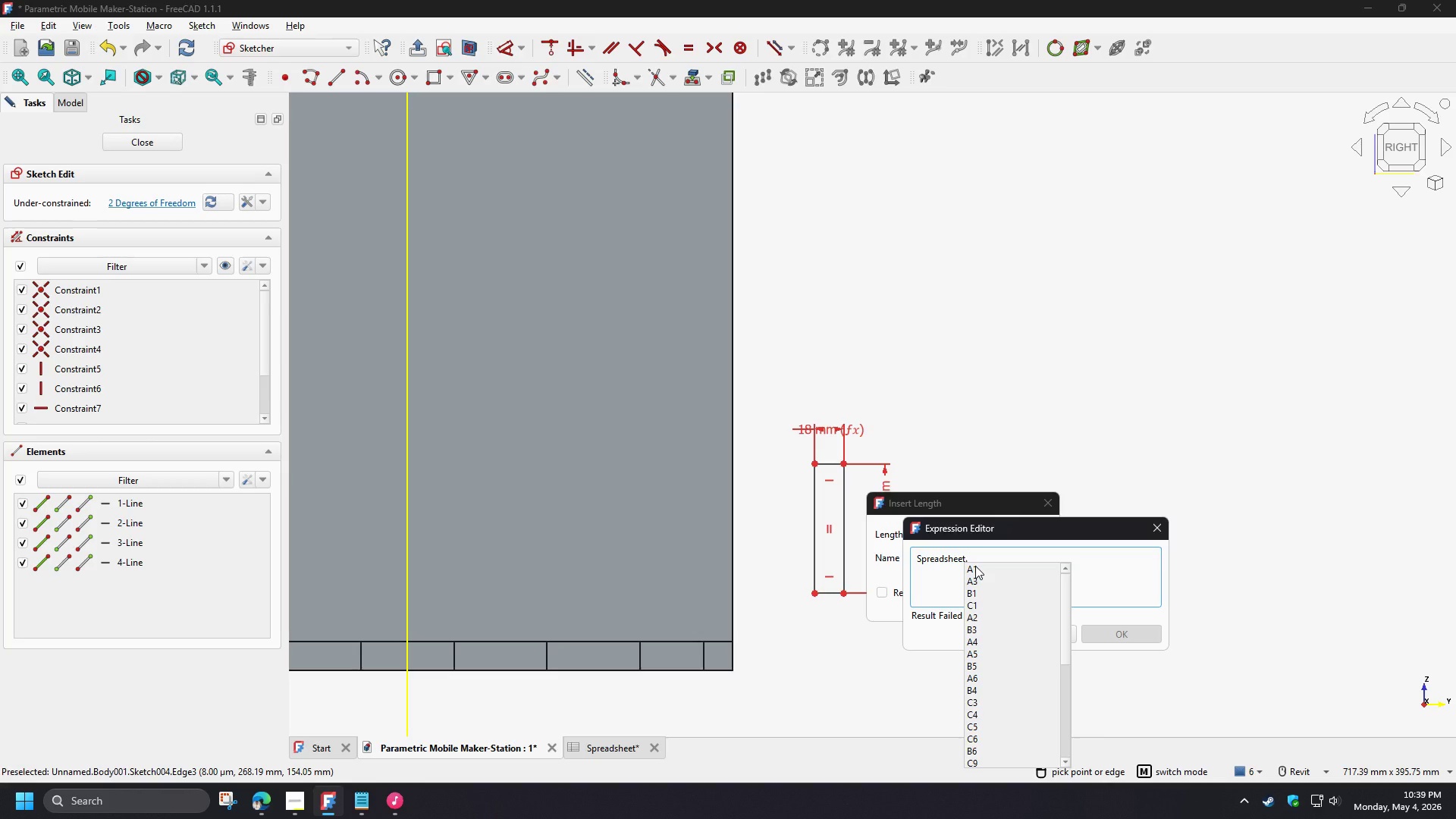 
type(he)
 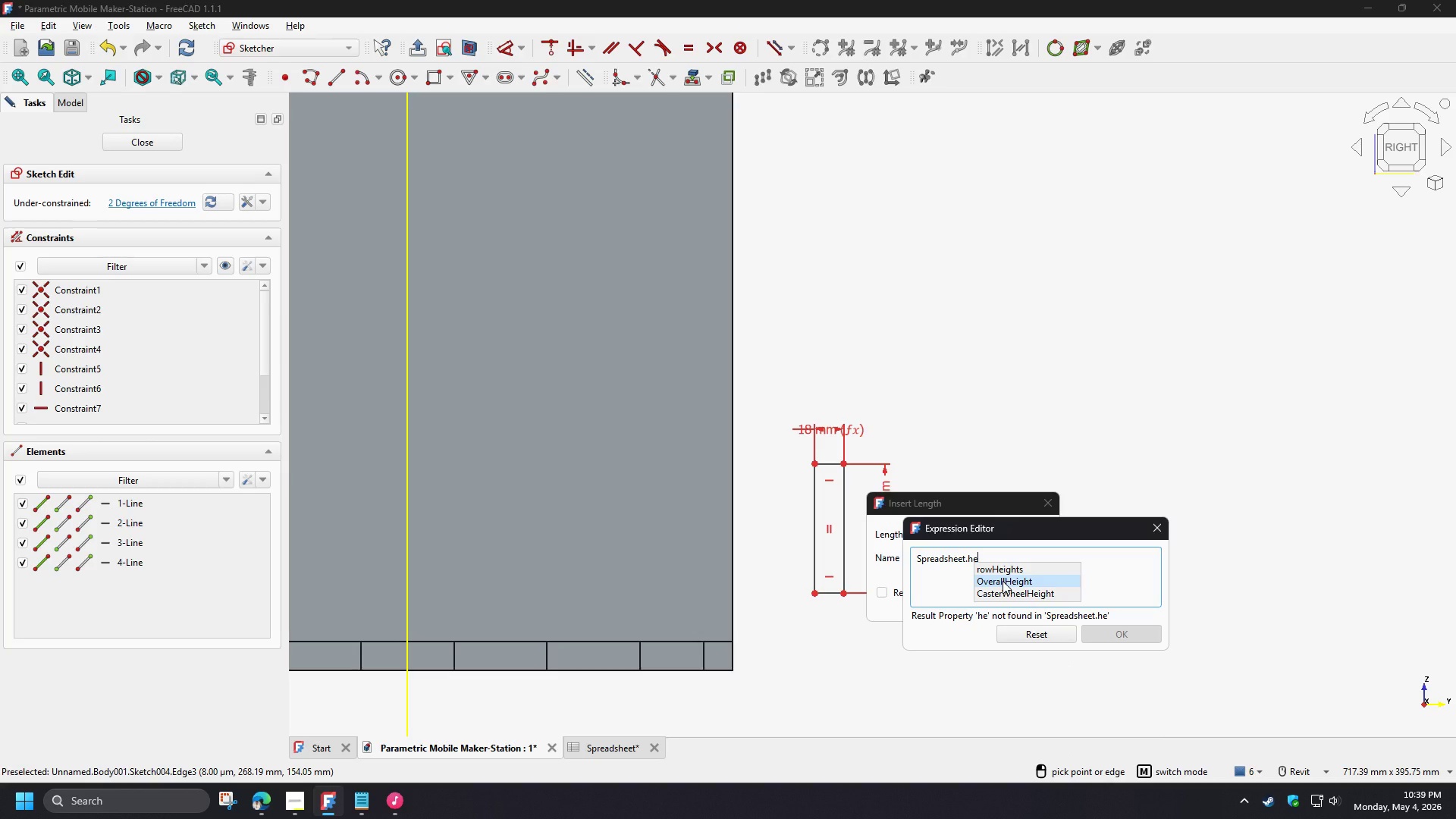 
left_click([1003, 581])
 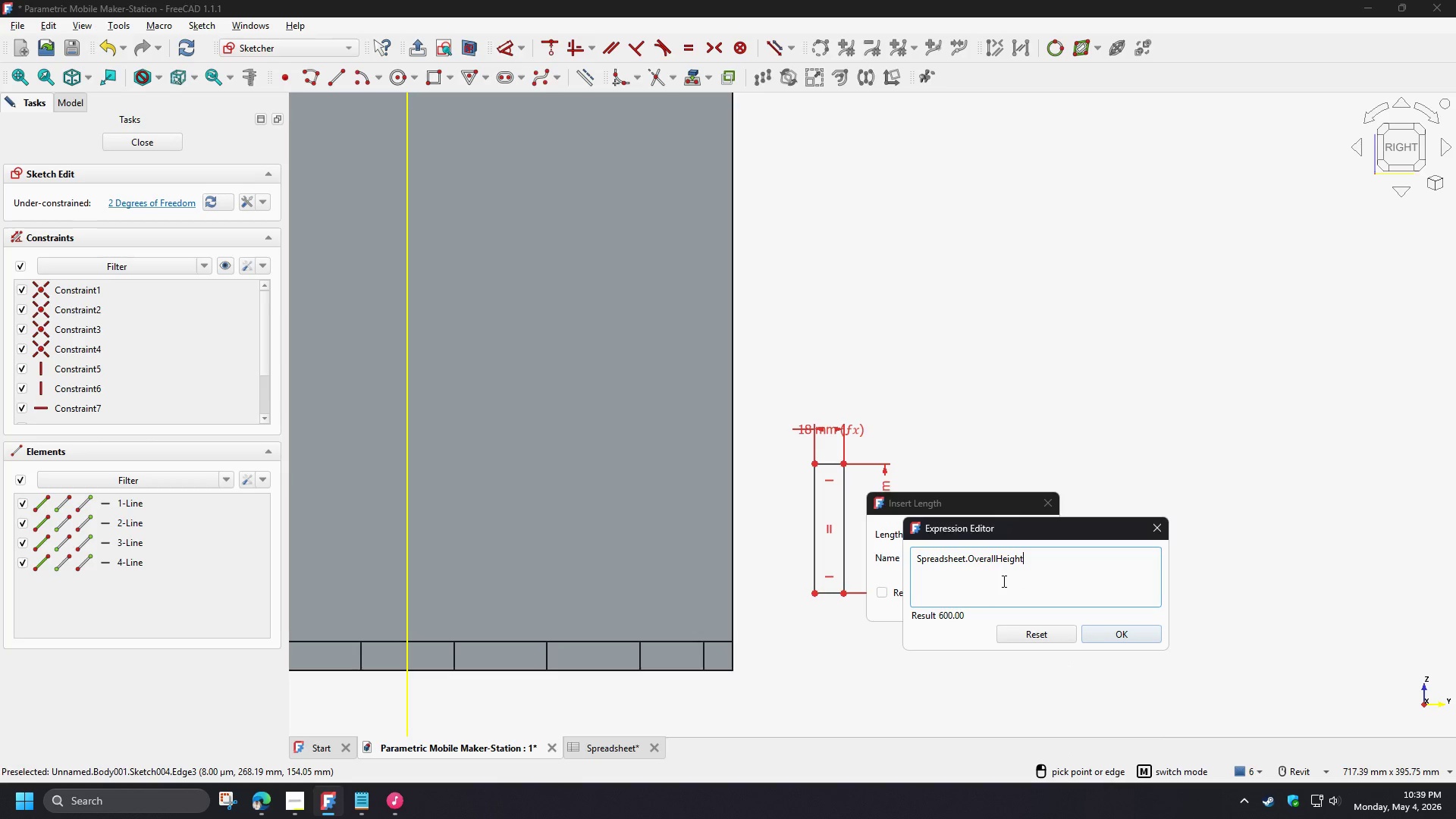 
type(-sp)
 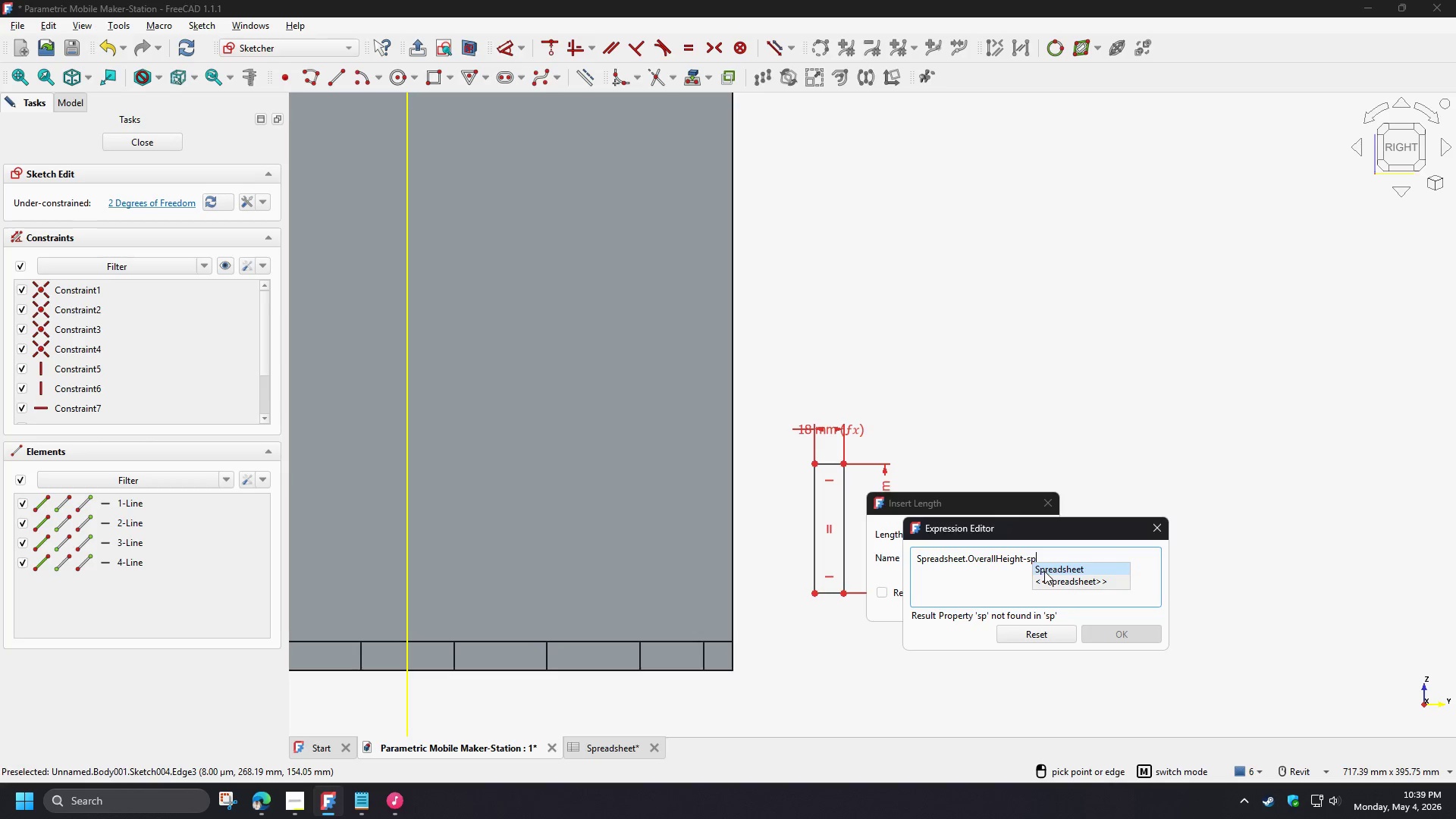 
left_click([1044, 571])
 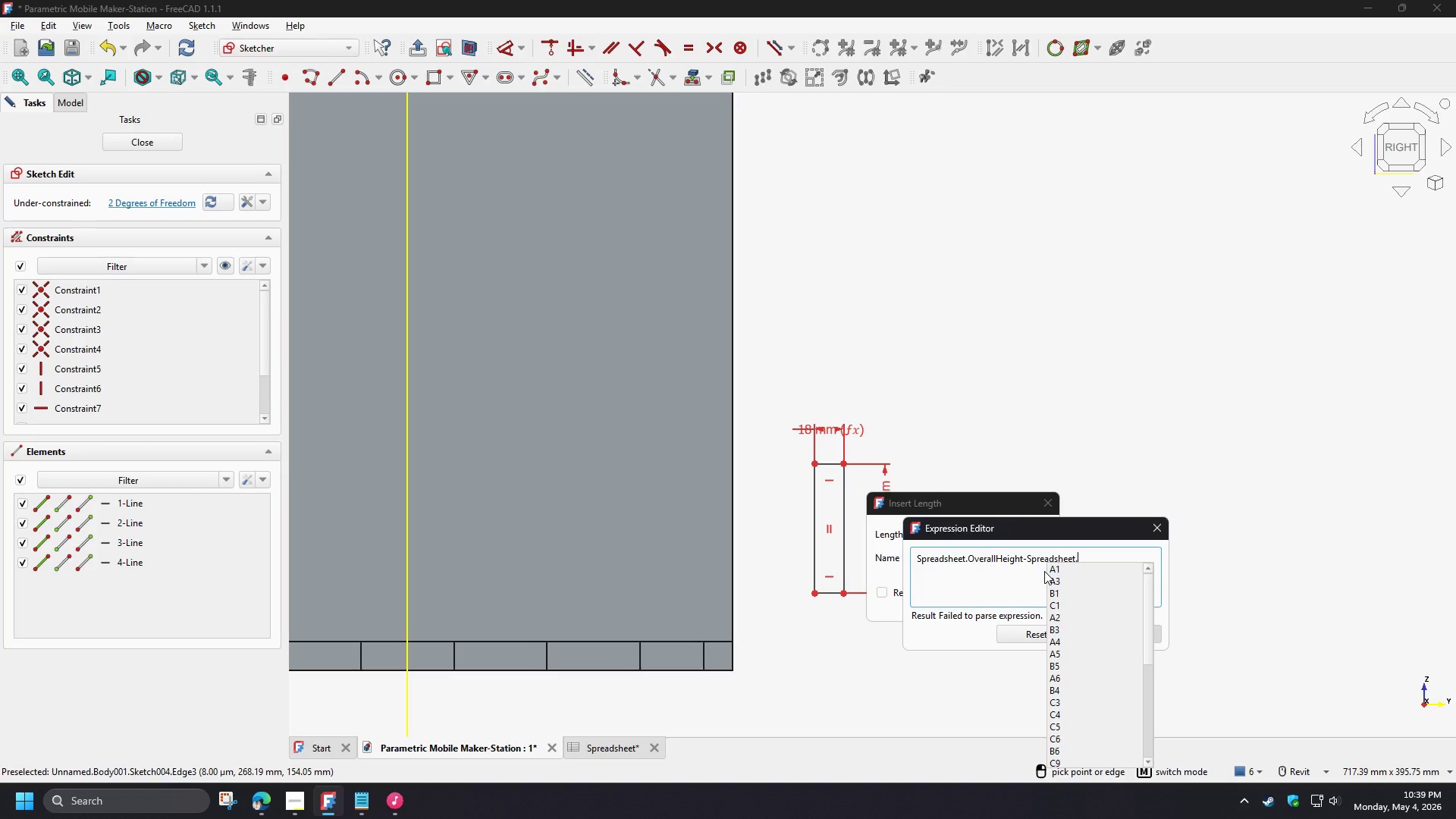 
type(ca)
 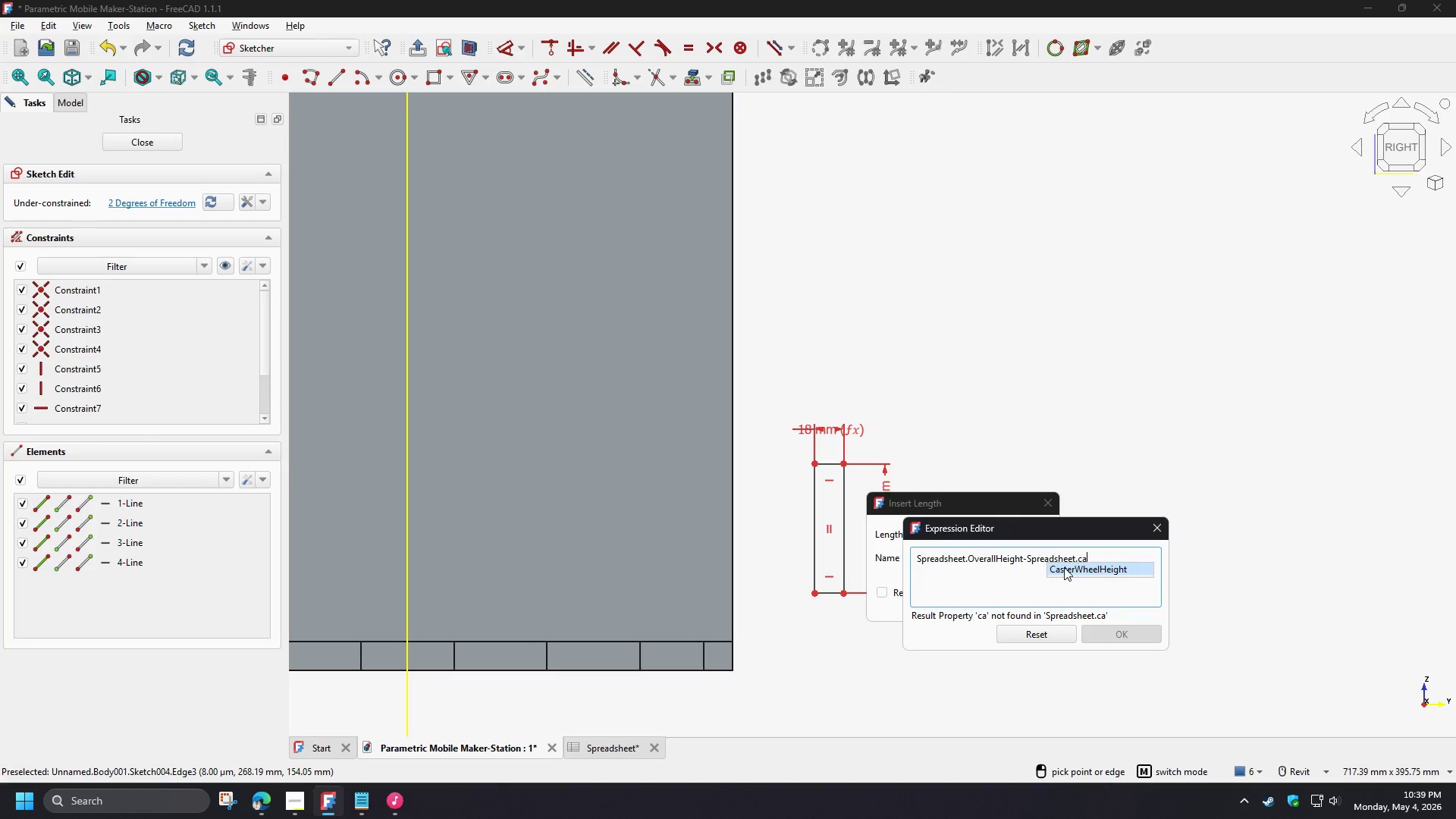 
left_click([1065, 567])
 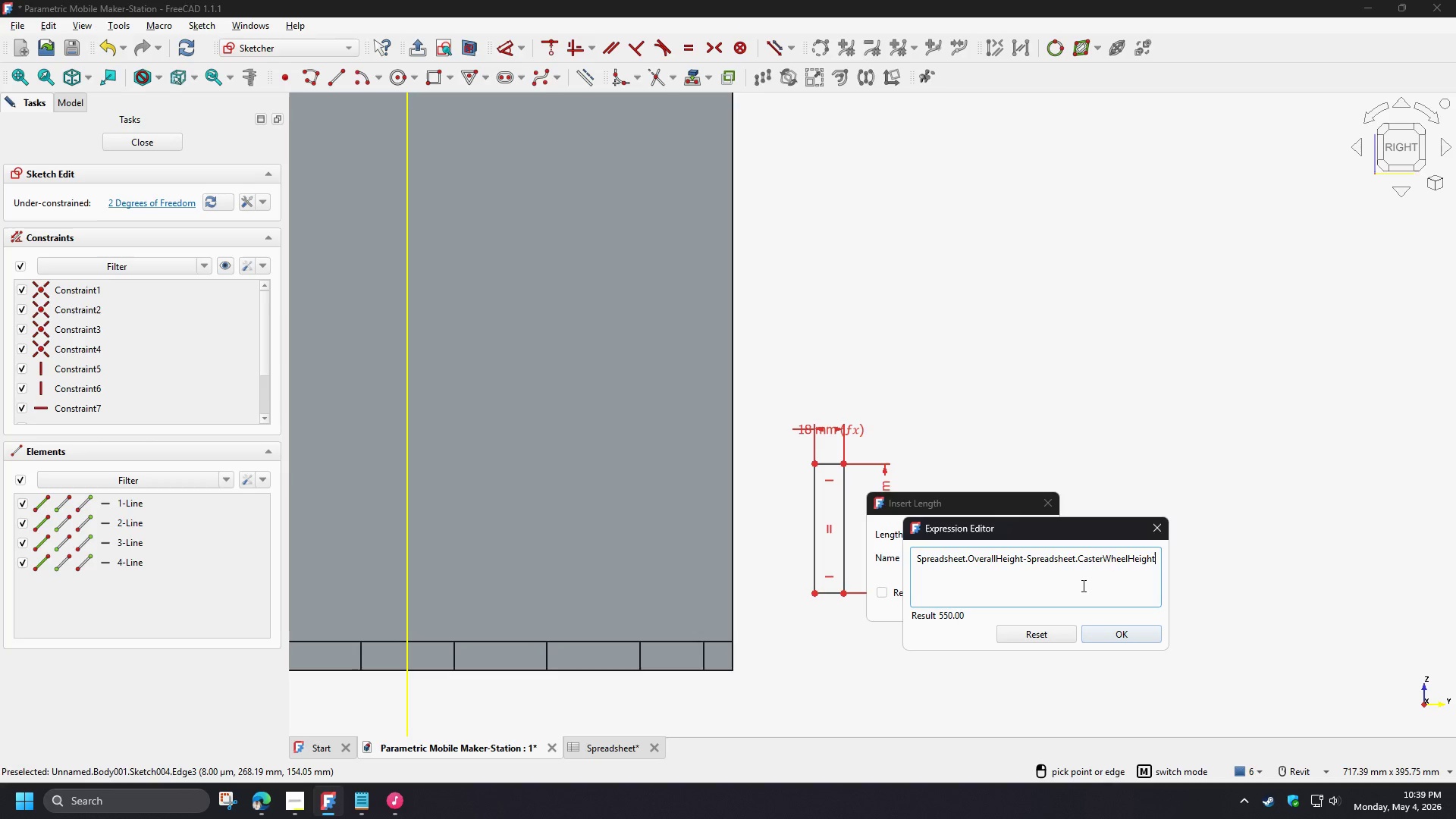 
key(NumpadSubtract)
 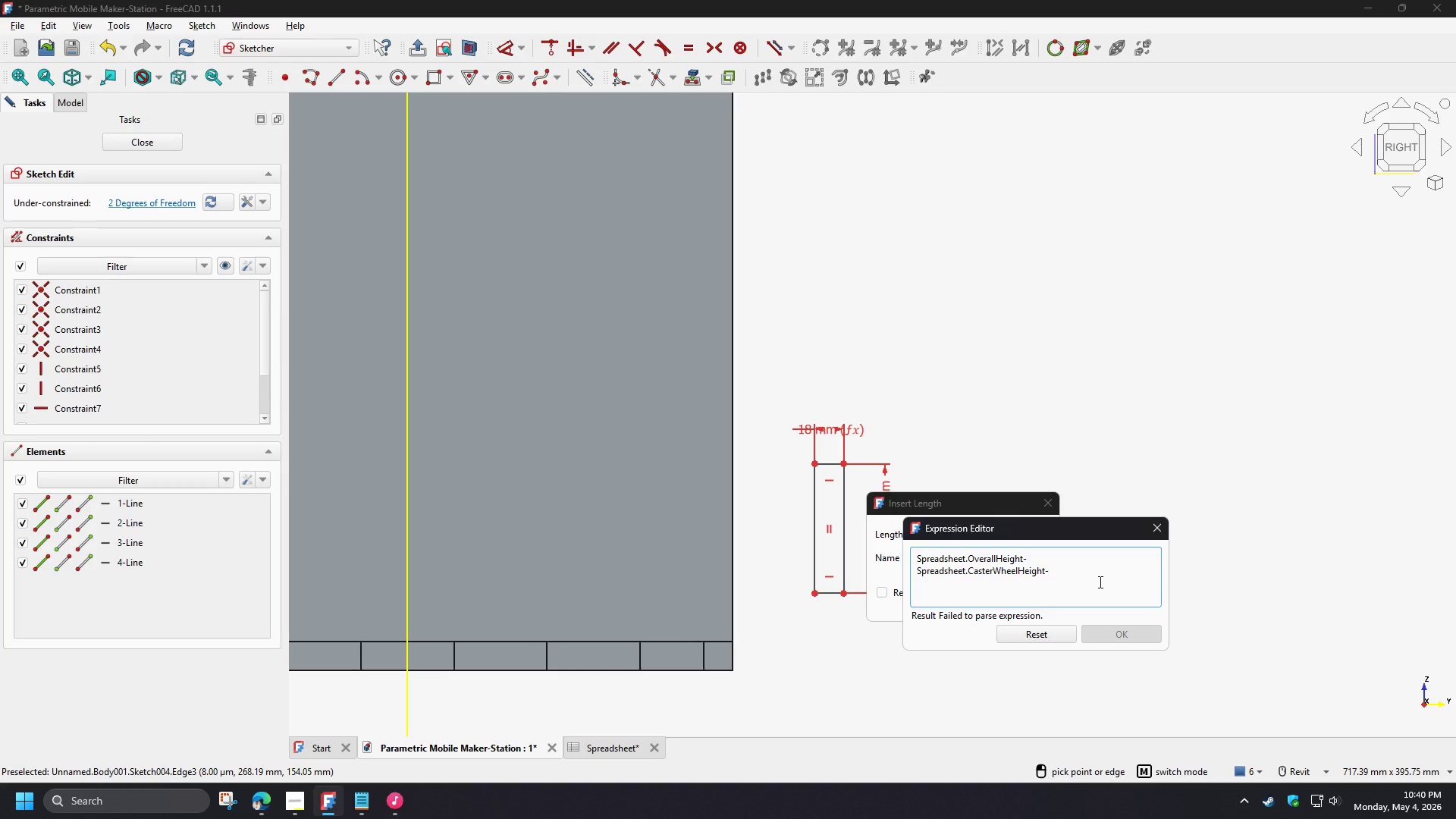 
wait(33.23)
 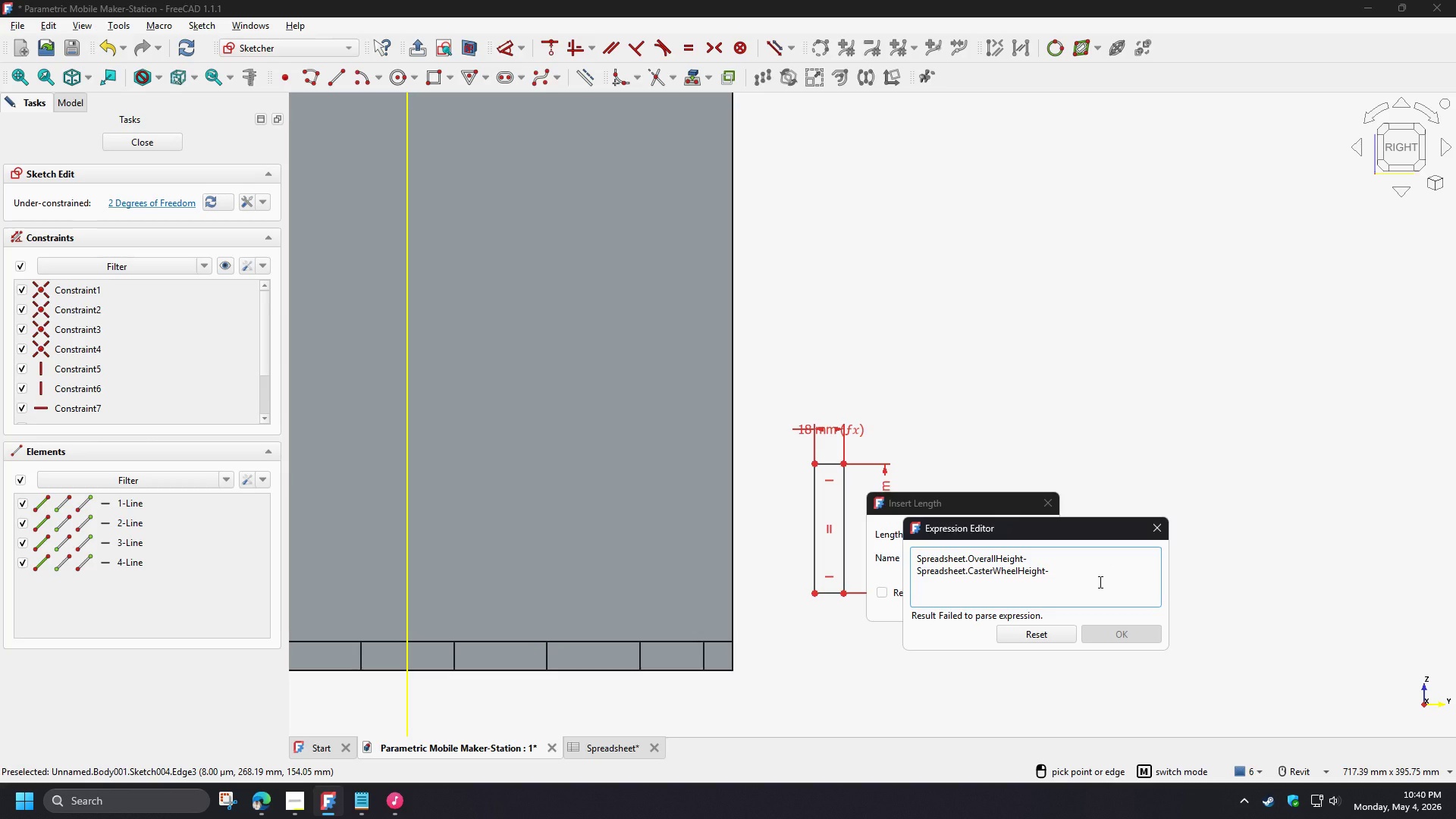 
type(sp)
 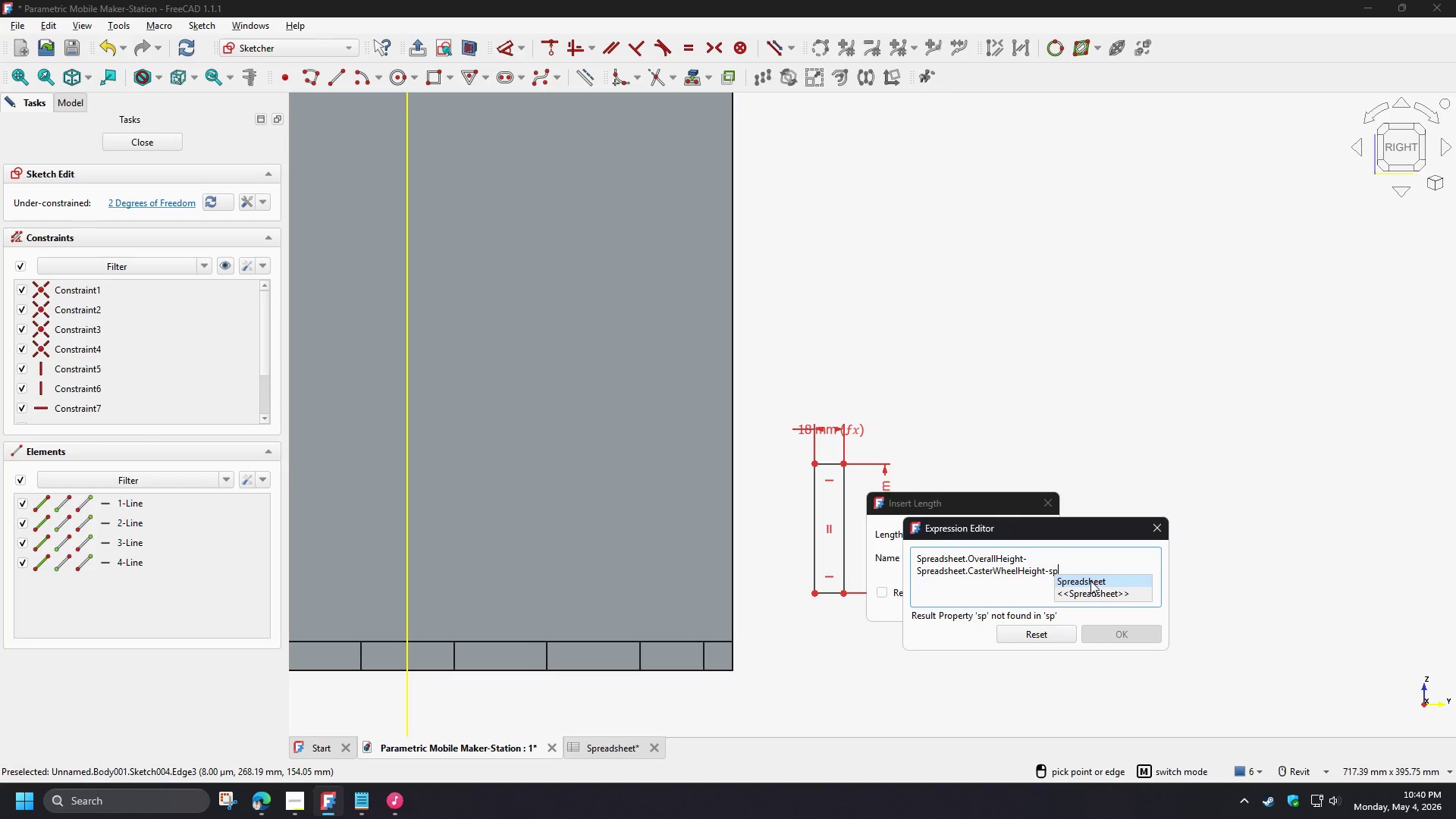 
left_click([1090, 581])
 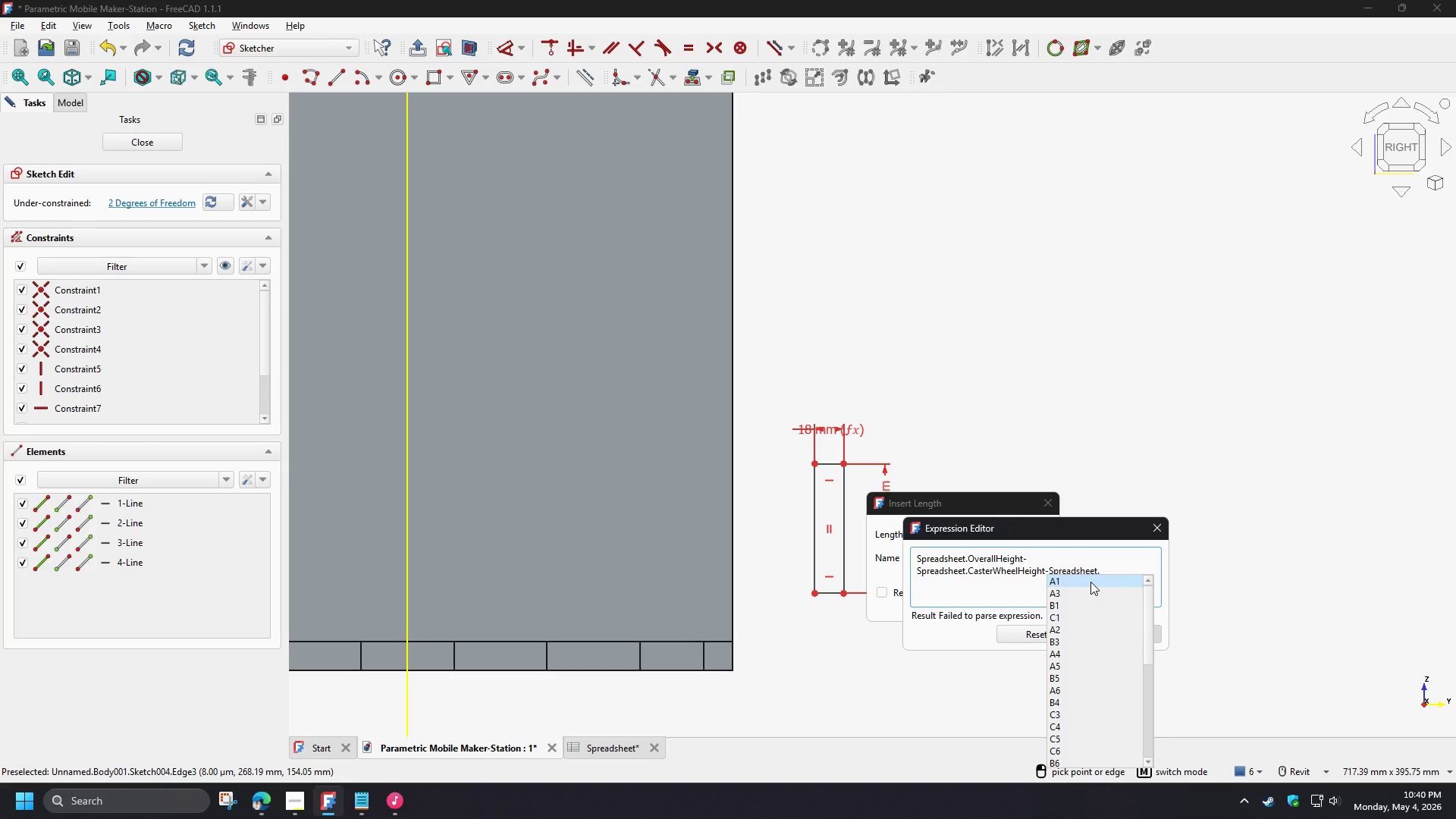 
type(thi)
 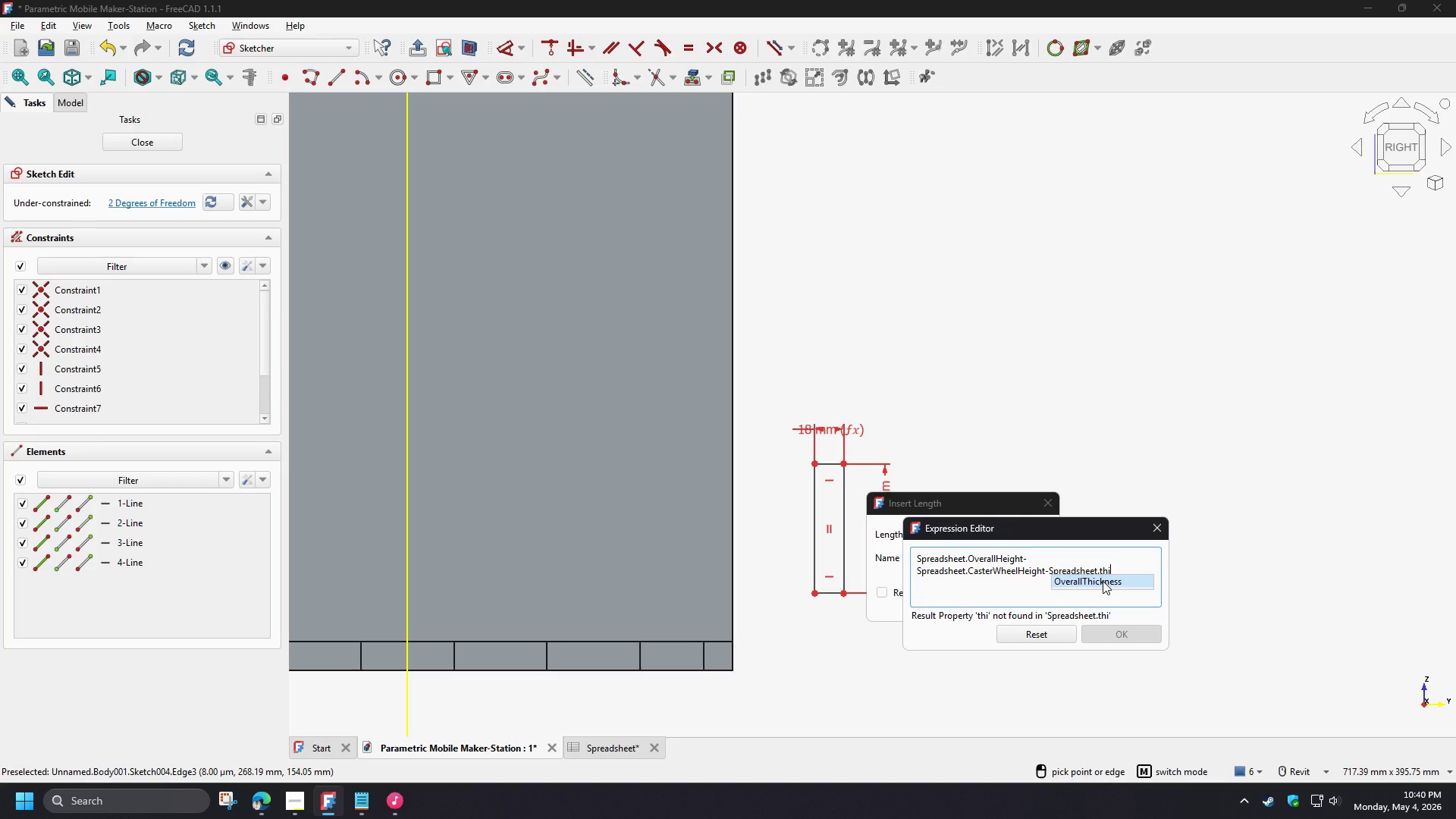 
left_click([1103, 581])
 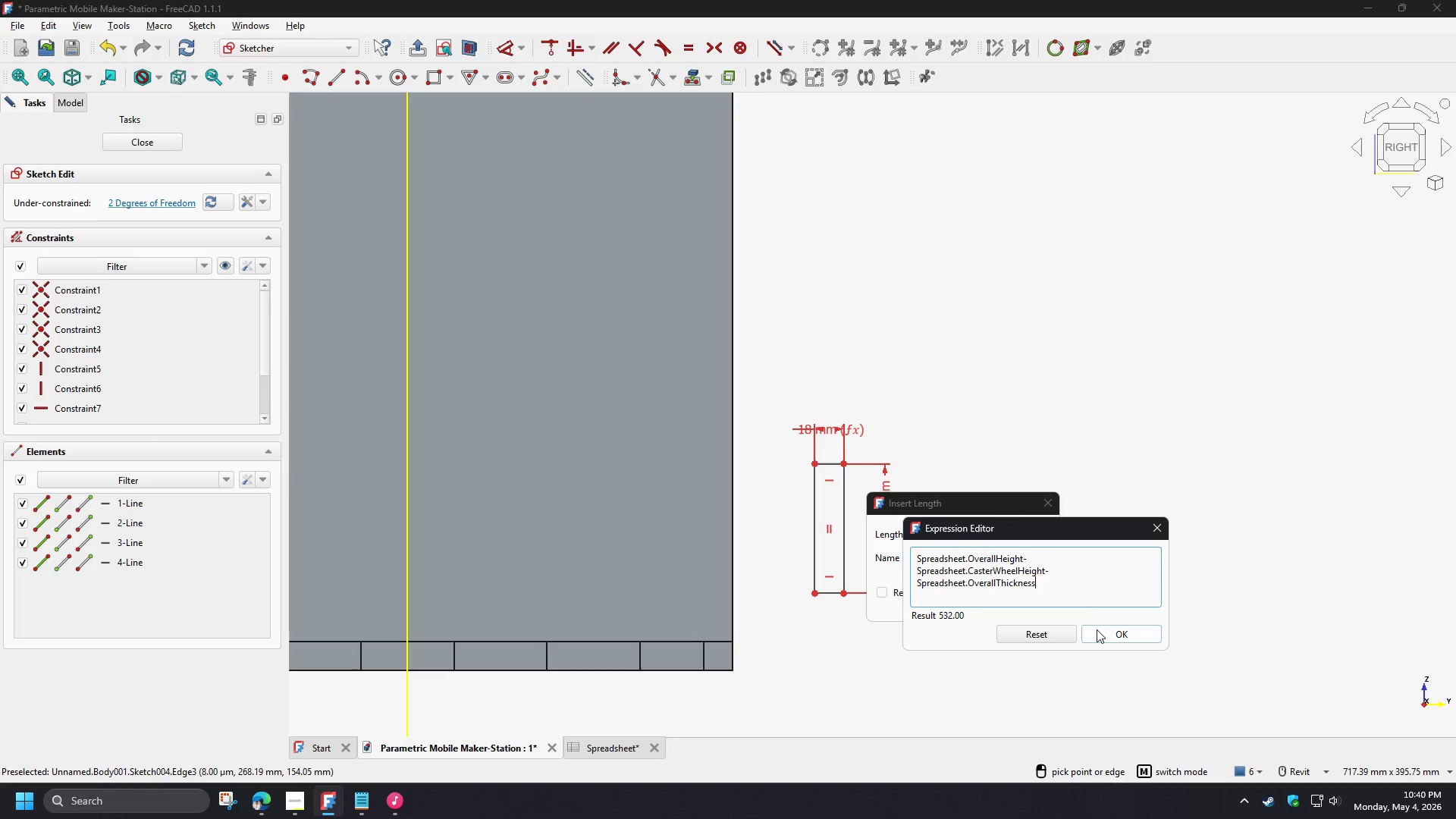 
left_click([1097, 630])
 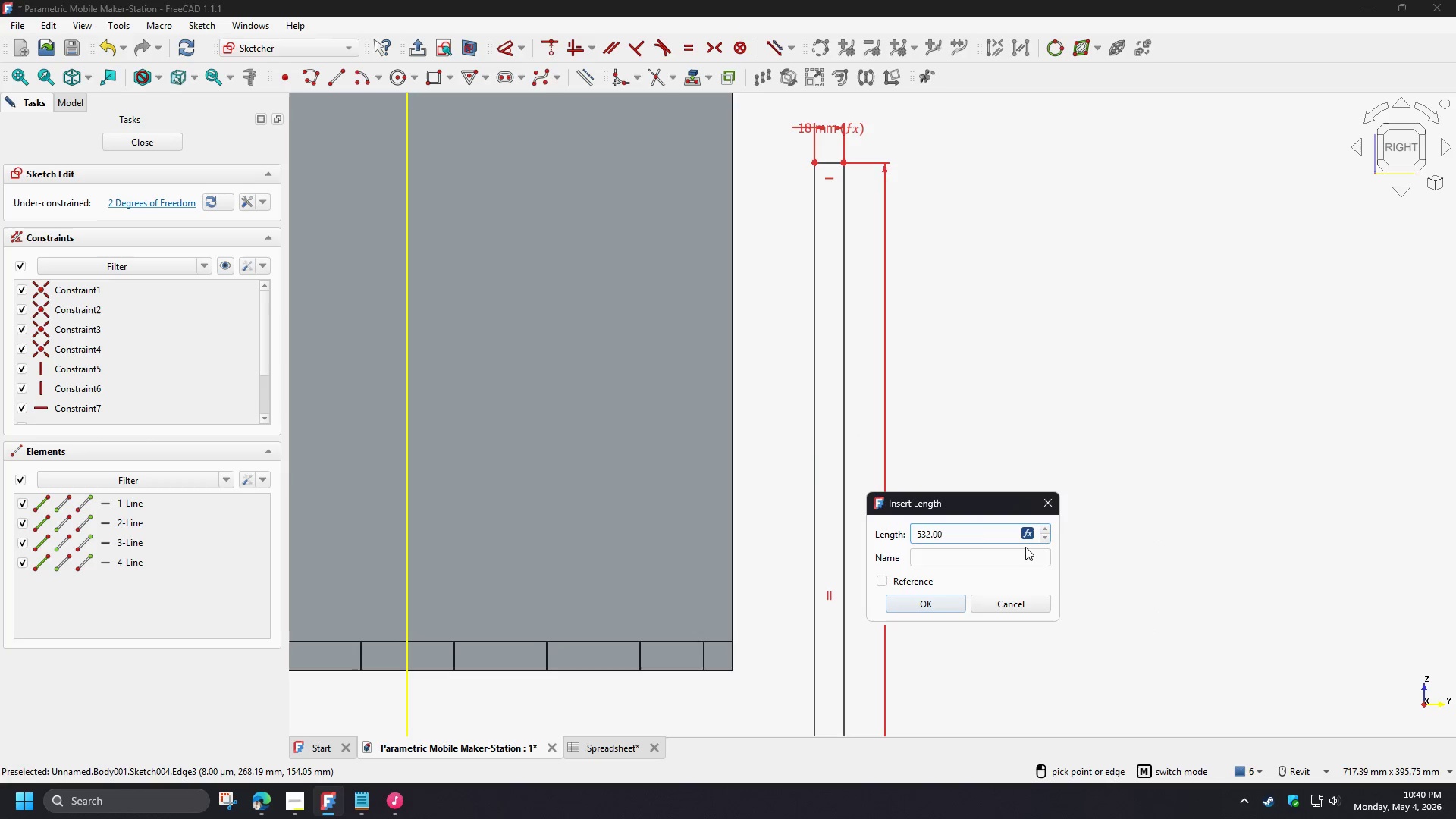 
left_click([1028, 532])
 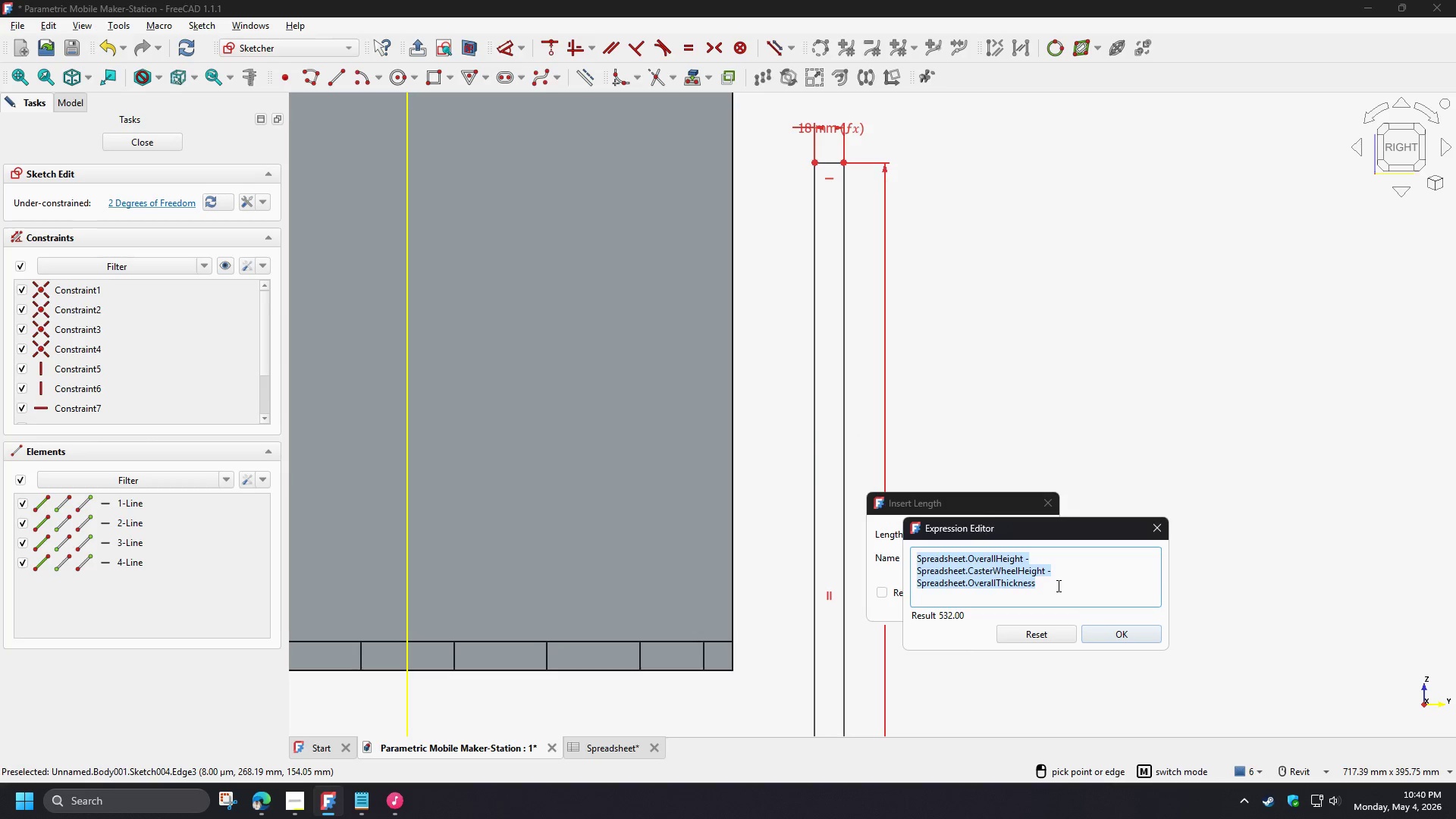 
left_click([1057, 585])
 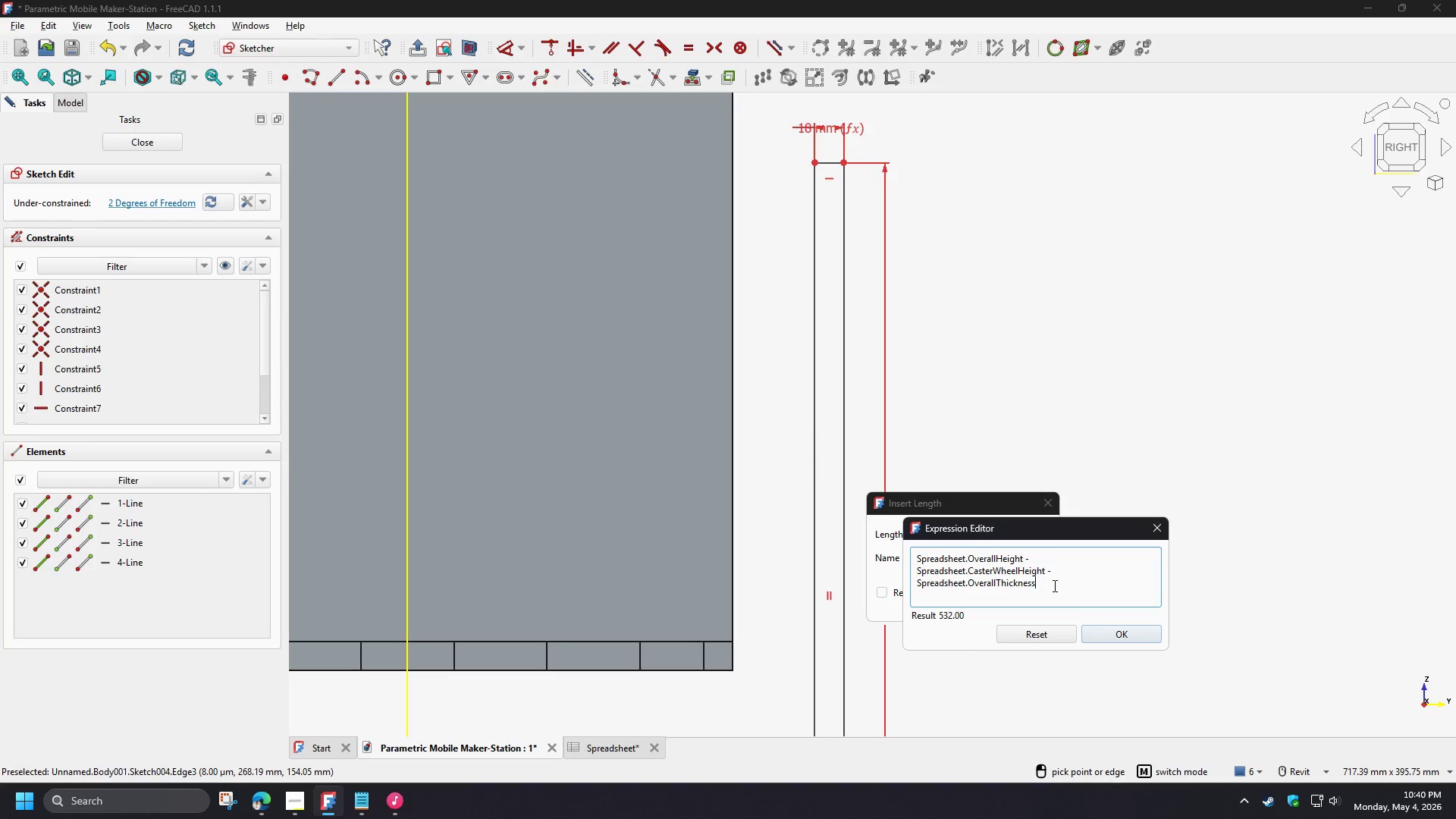 
key(Shift+0)
 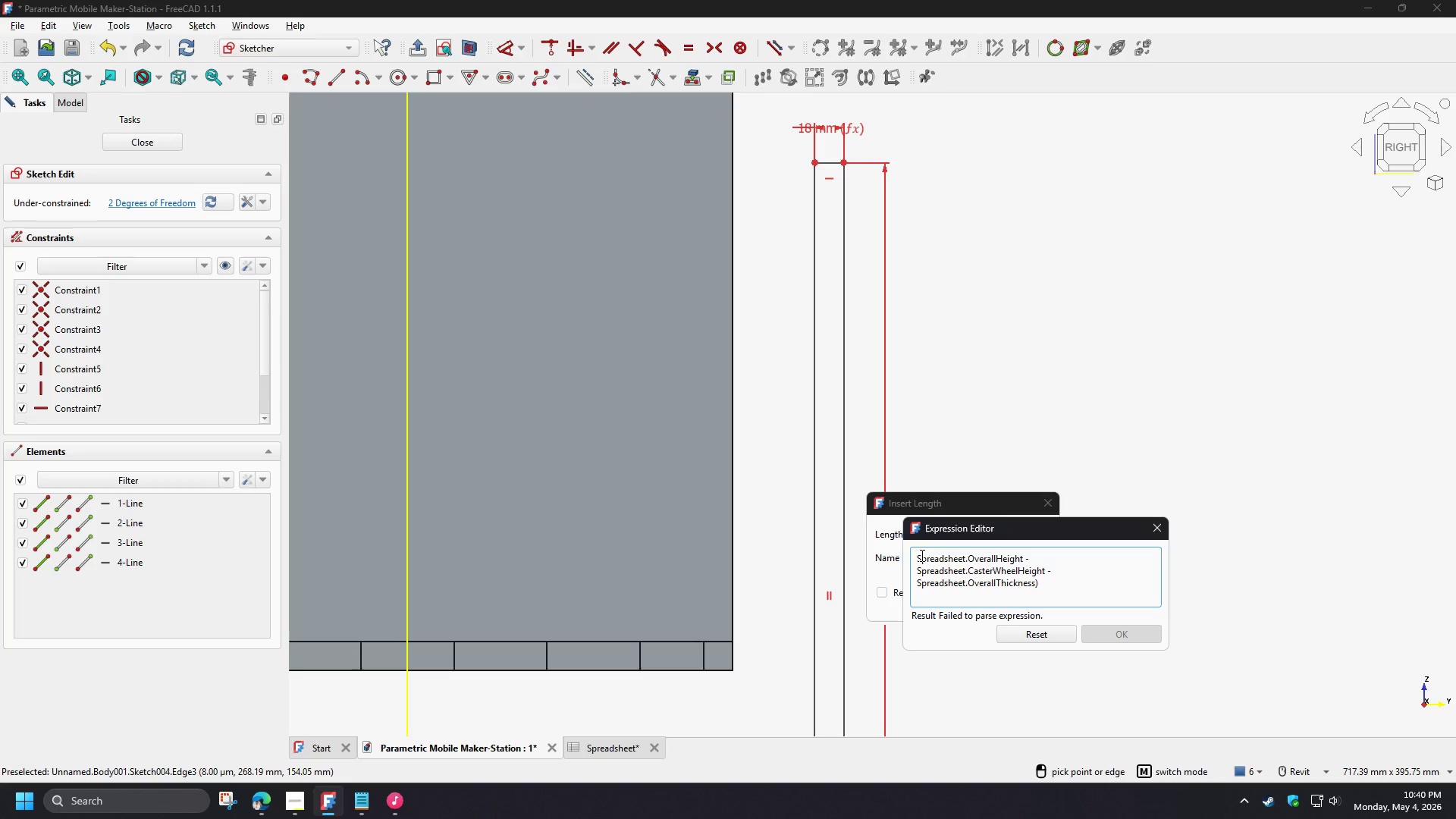 
left_click([916, 557])
 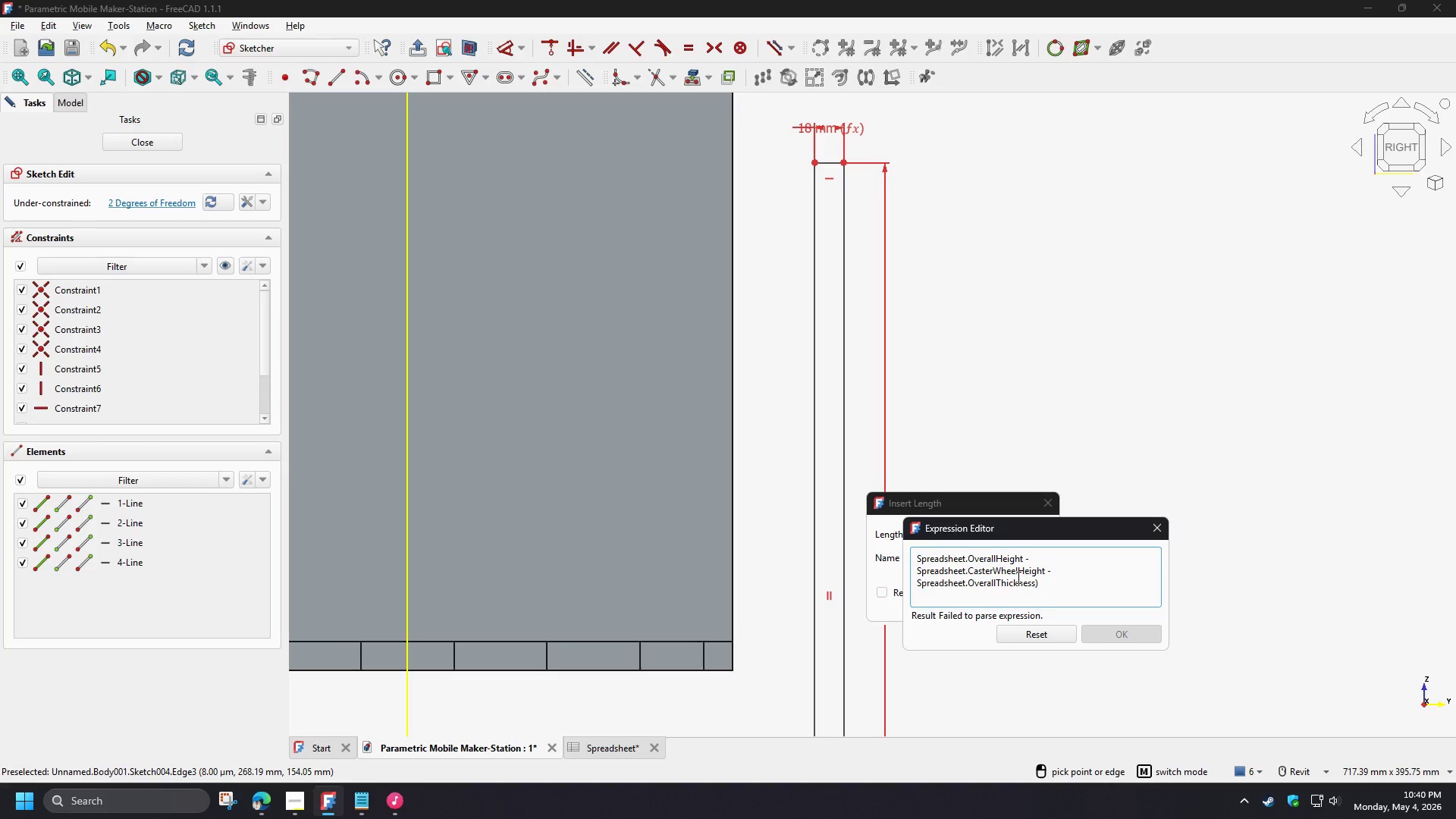 
key(Shift+9)
 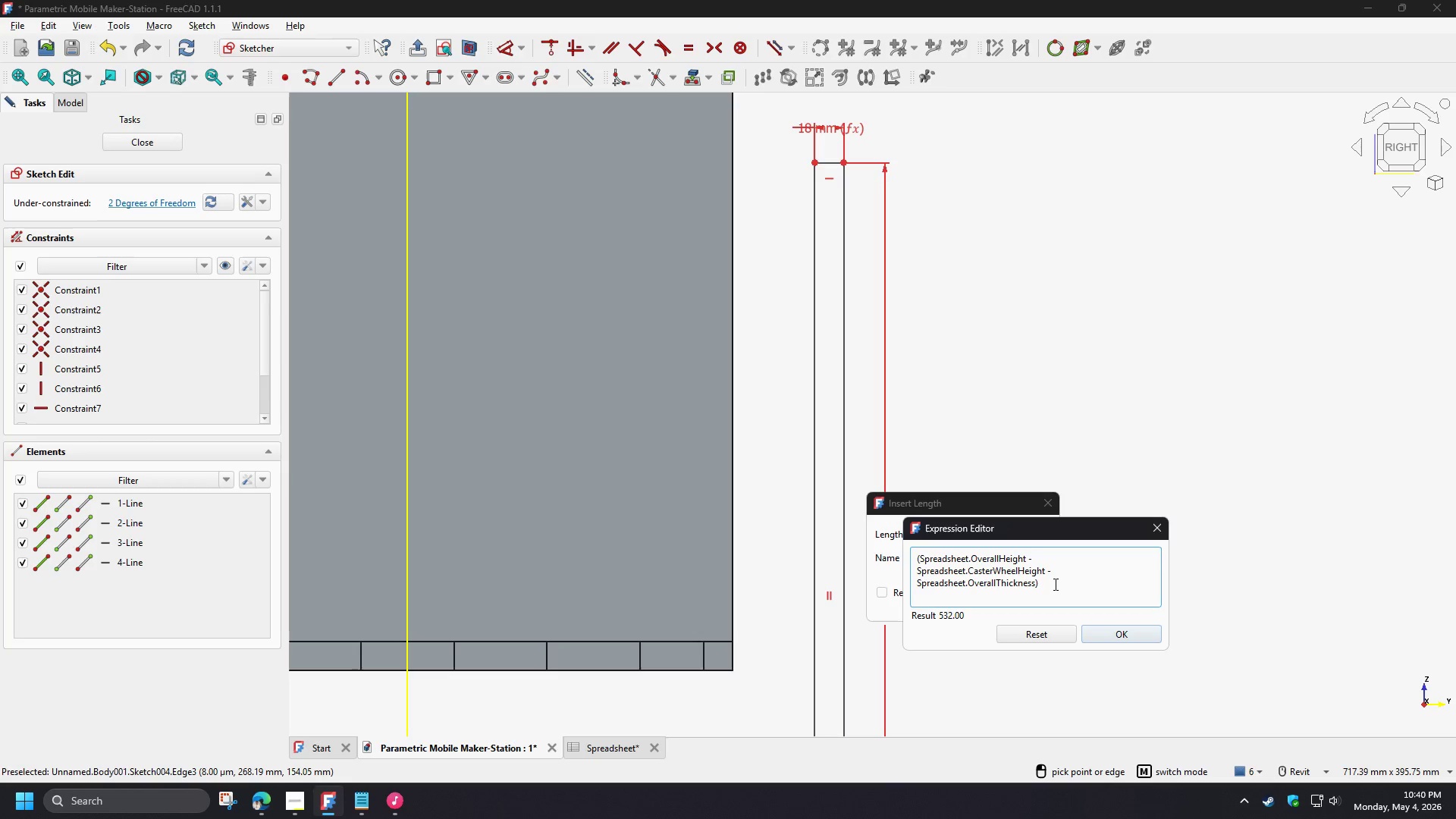 
left_click([1054, 584])
 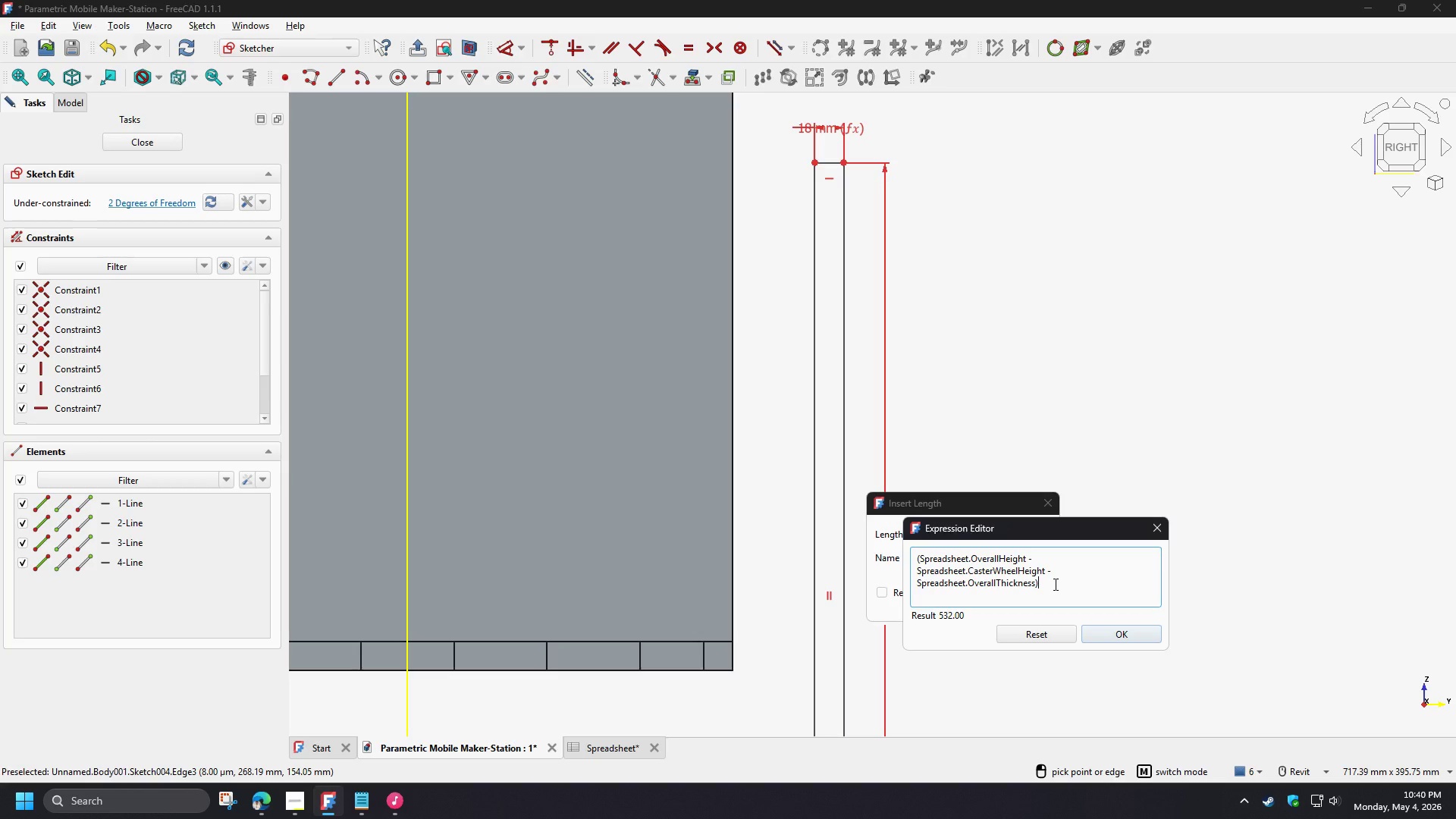 
key(NumpadDivide)
 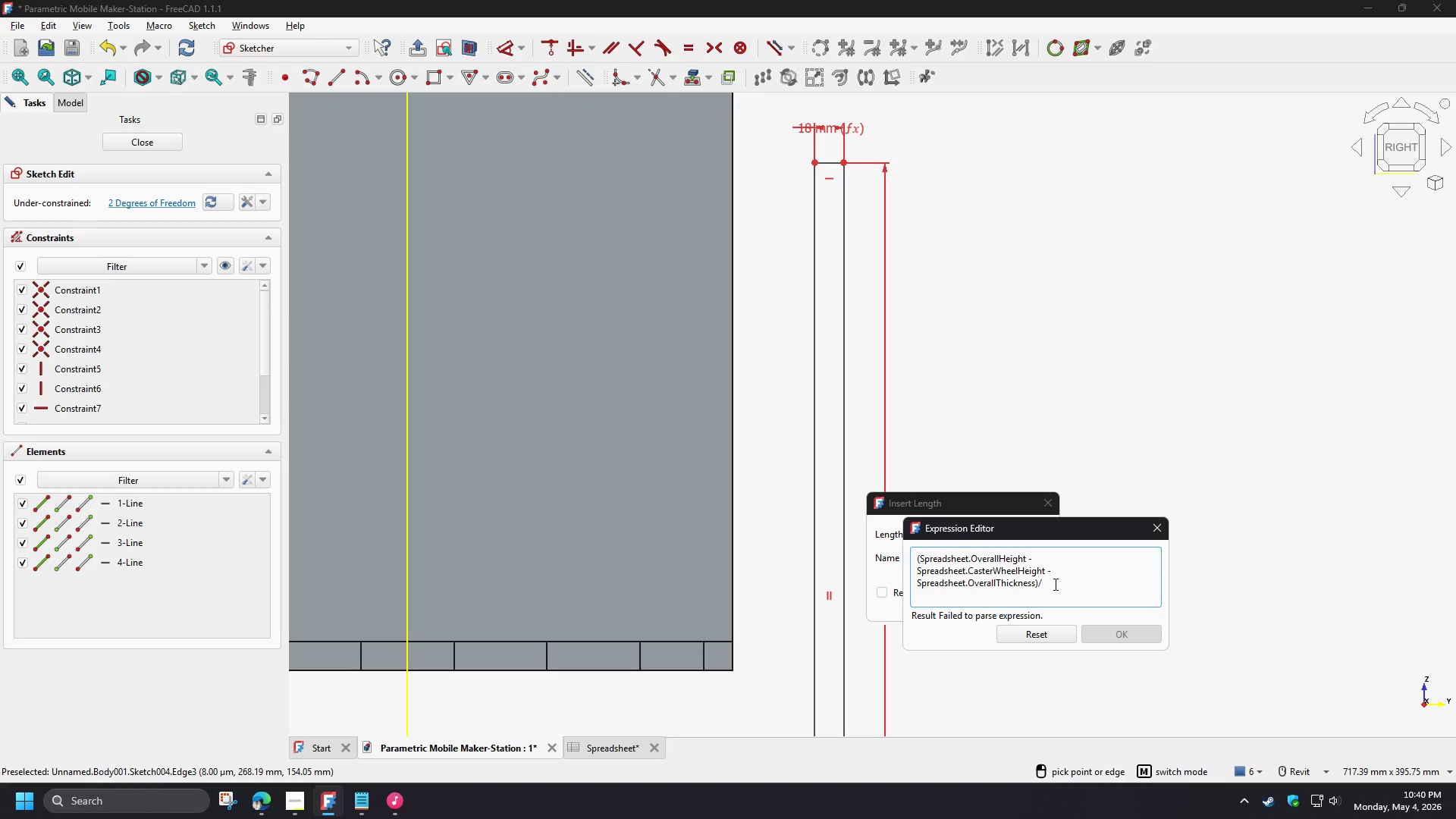 
key(Numpad1)
 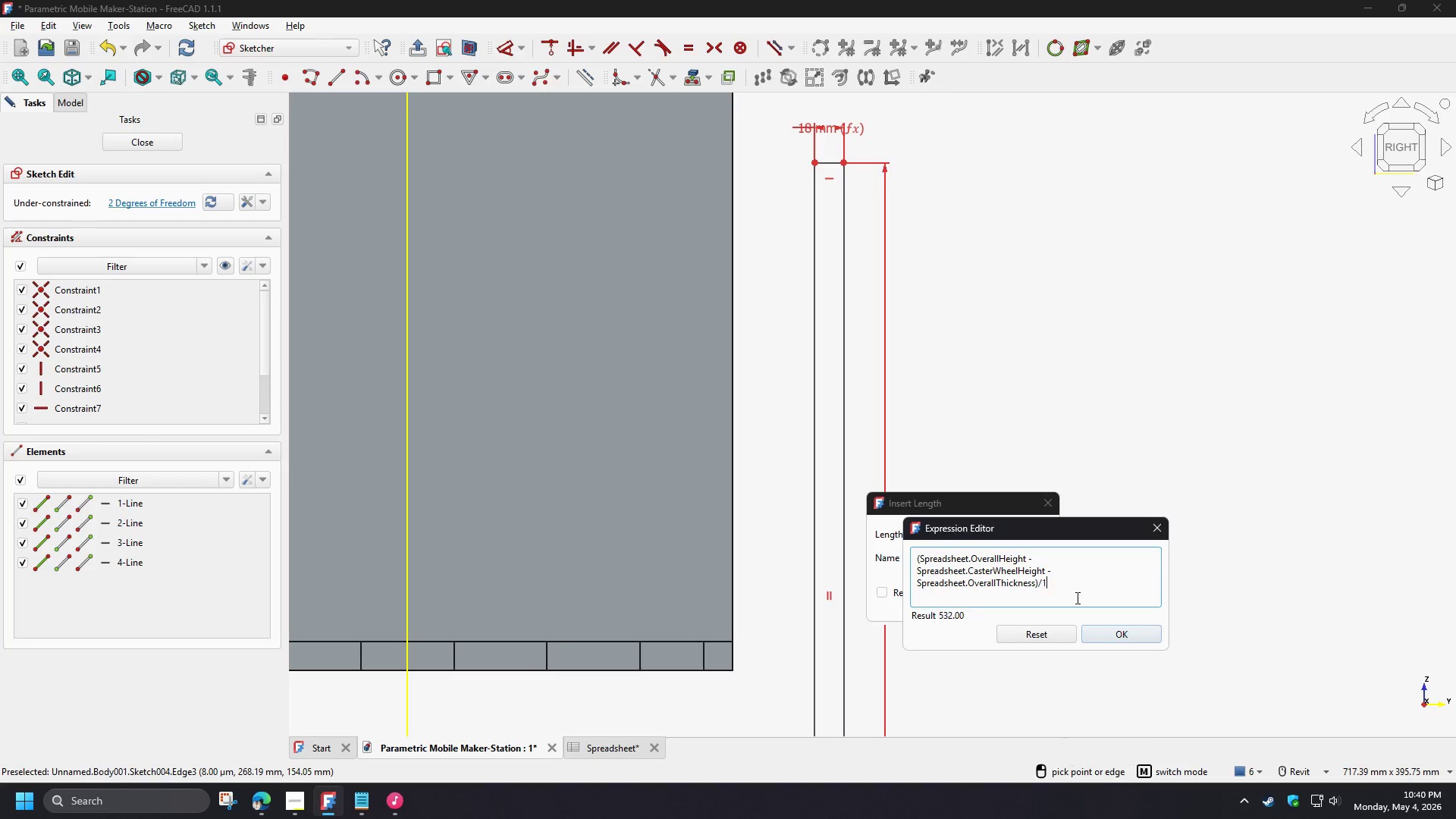 
key(Numpad0)
 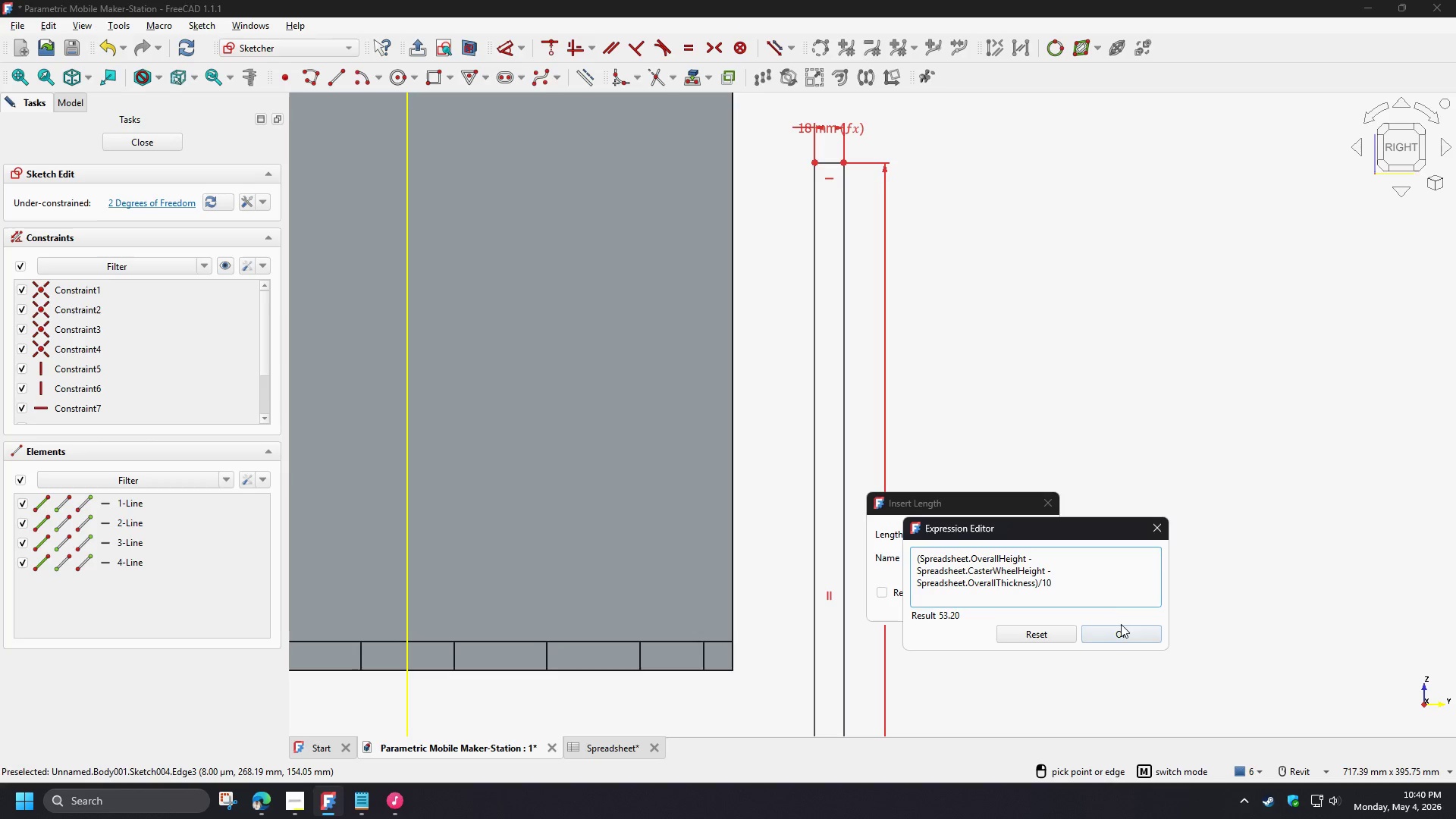 
left_click([1126, 633])
 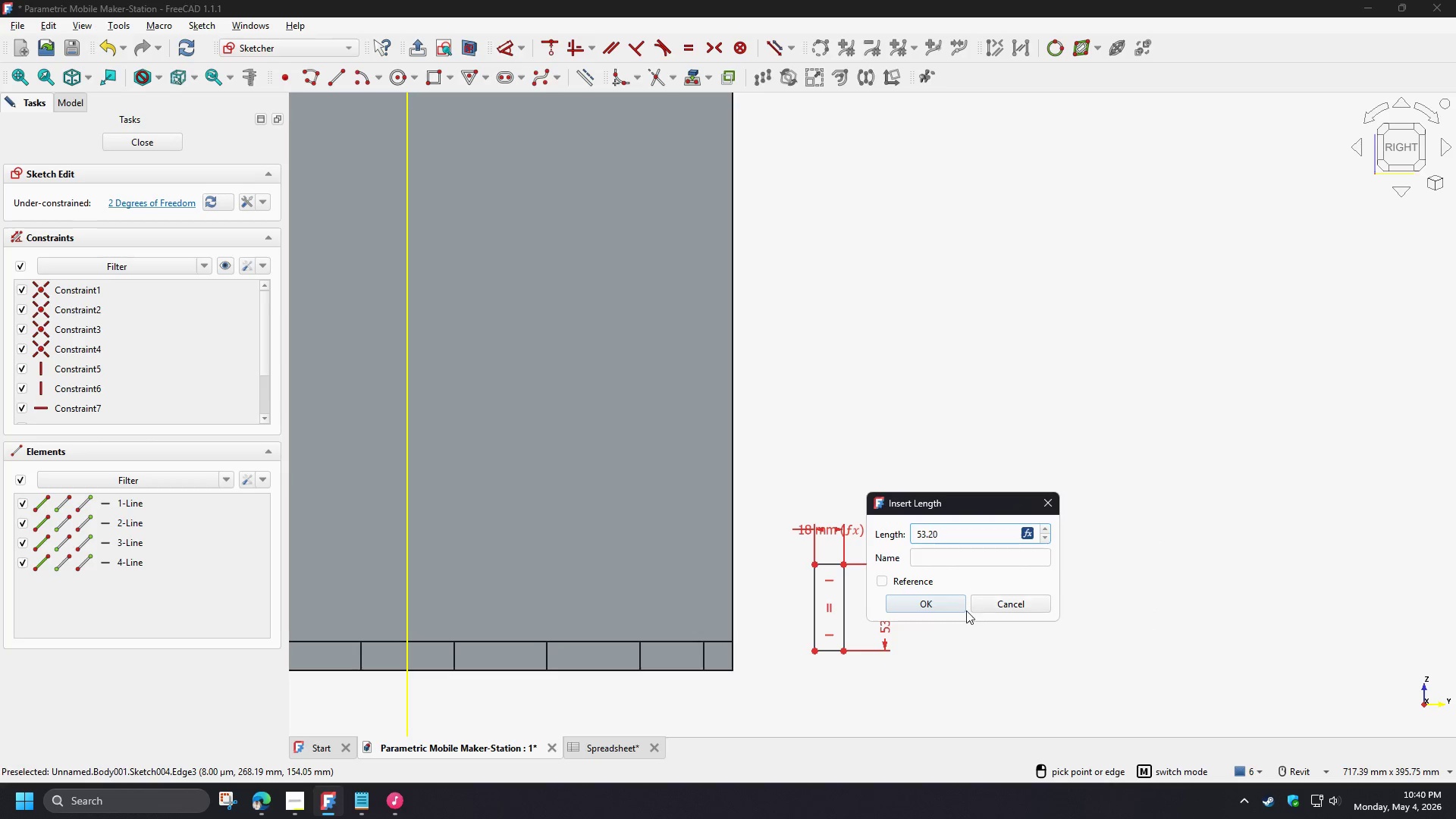 
left_click([949, 605])
 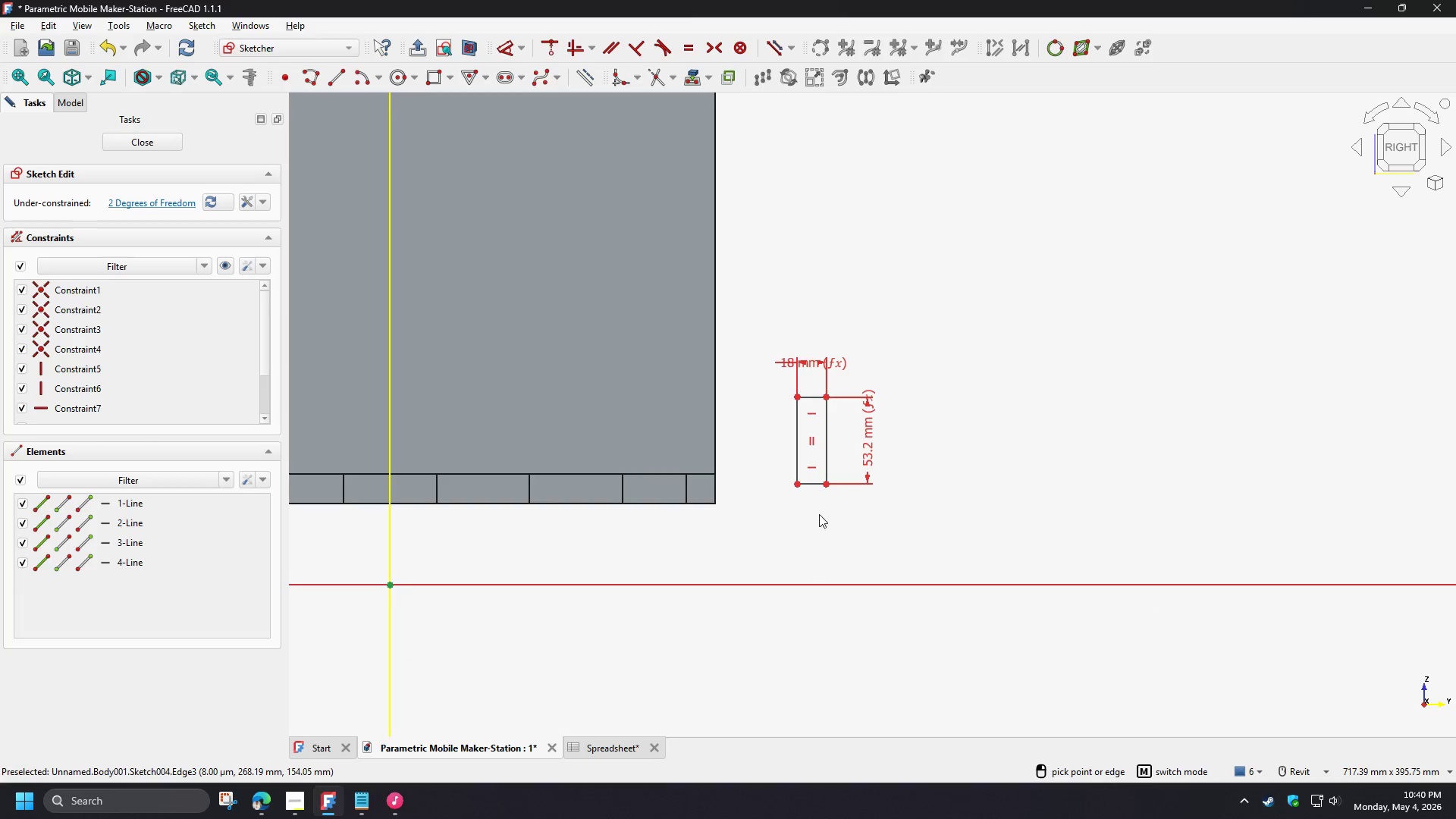 
scroll: coordinate [738, 462], scroll_direction: up, amount: 1.0
 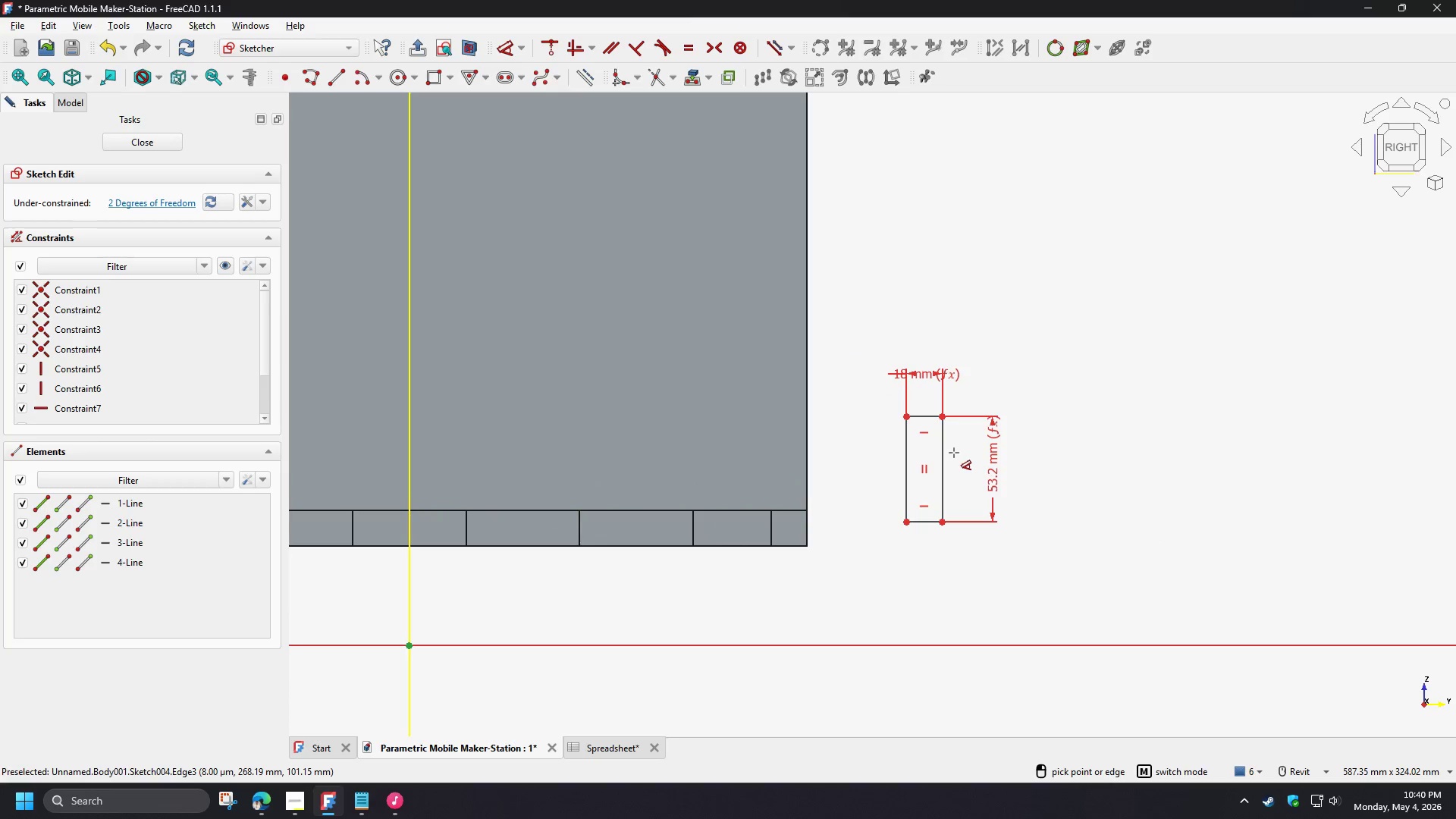 
left_click_drag(start_coordinate=[943, 451], to_coordinate=[901, 562])
 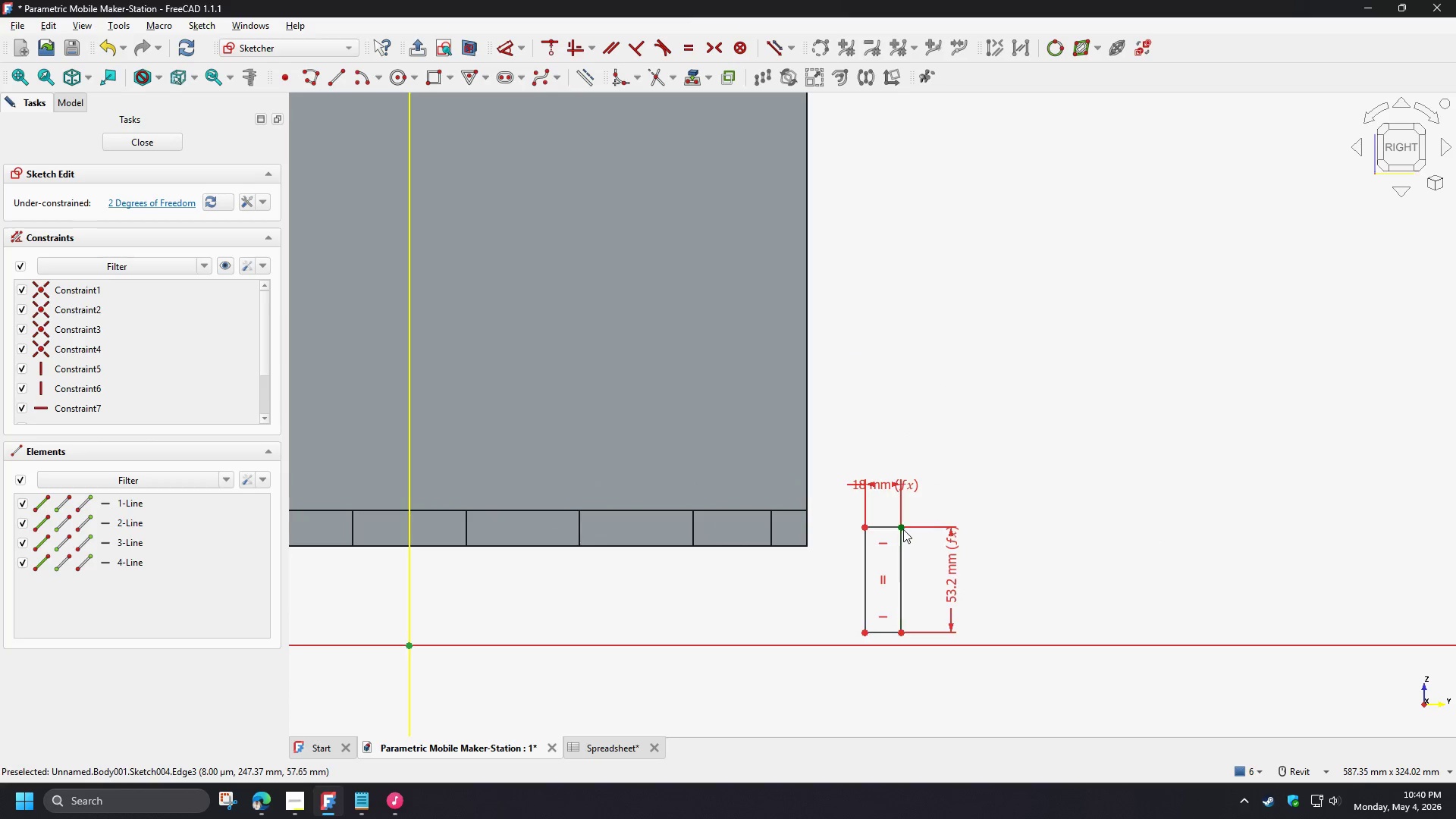 
left_click([903, 529])
 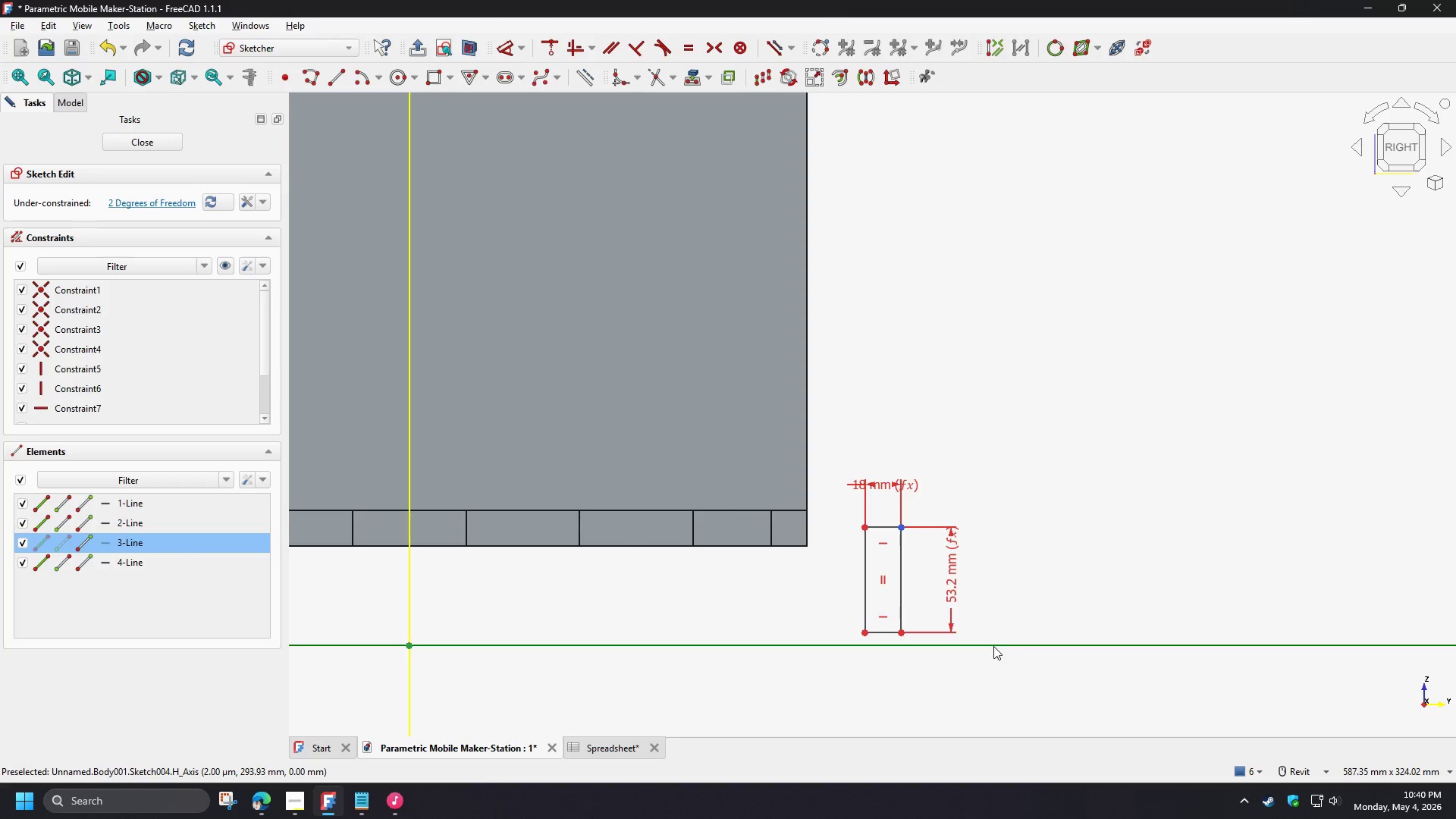 
left_click([993, 646])
 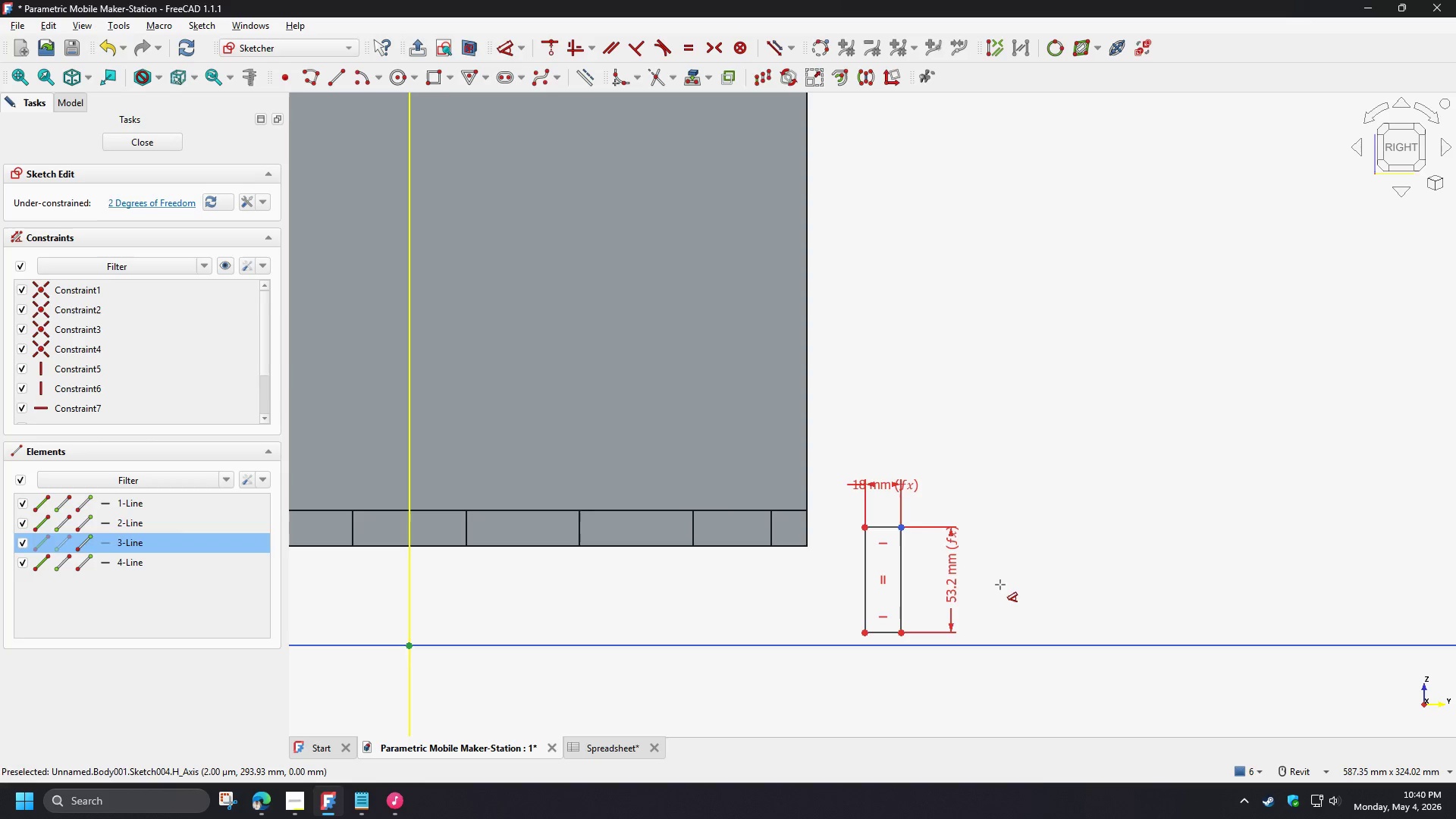 
key(D)
 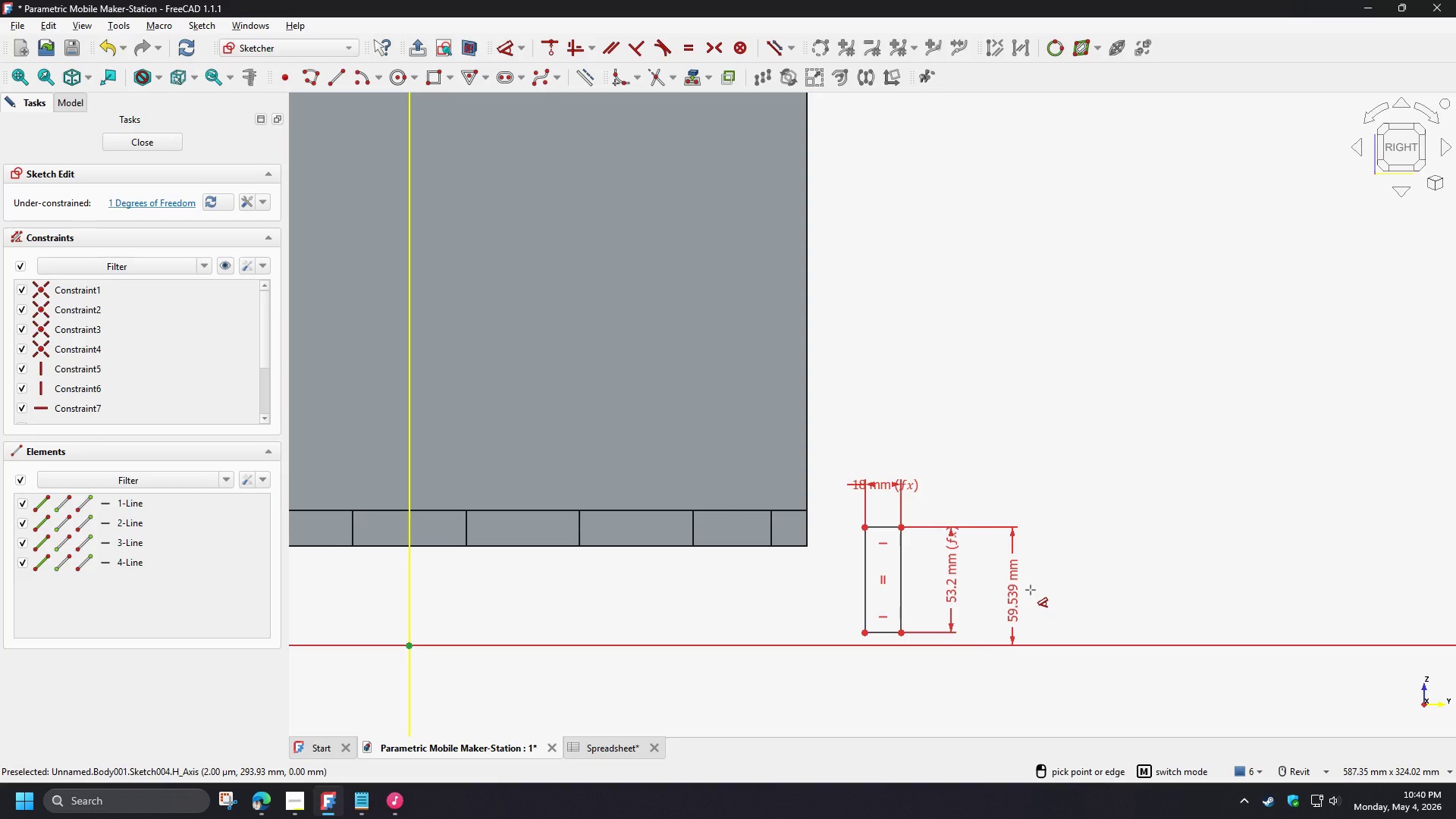 
wait(10.78)
 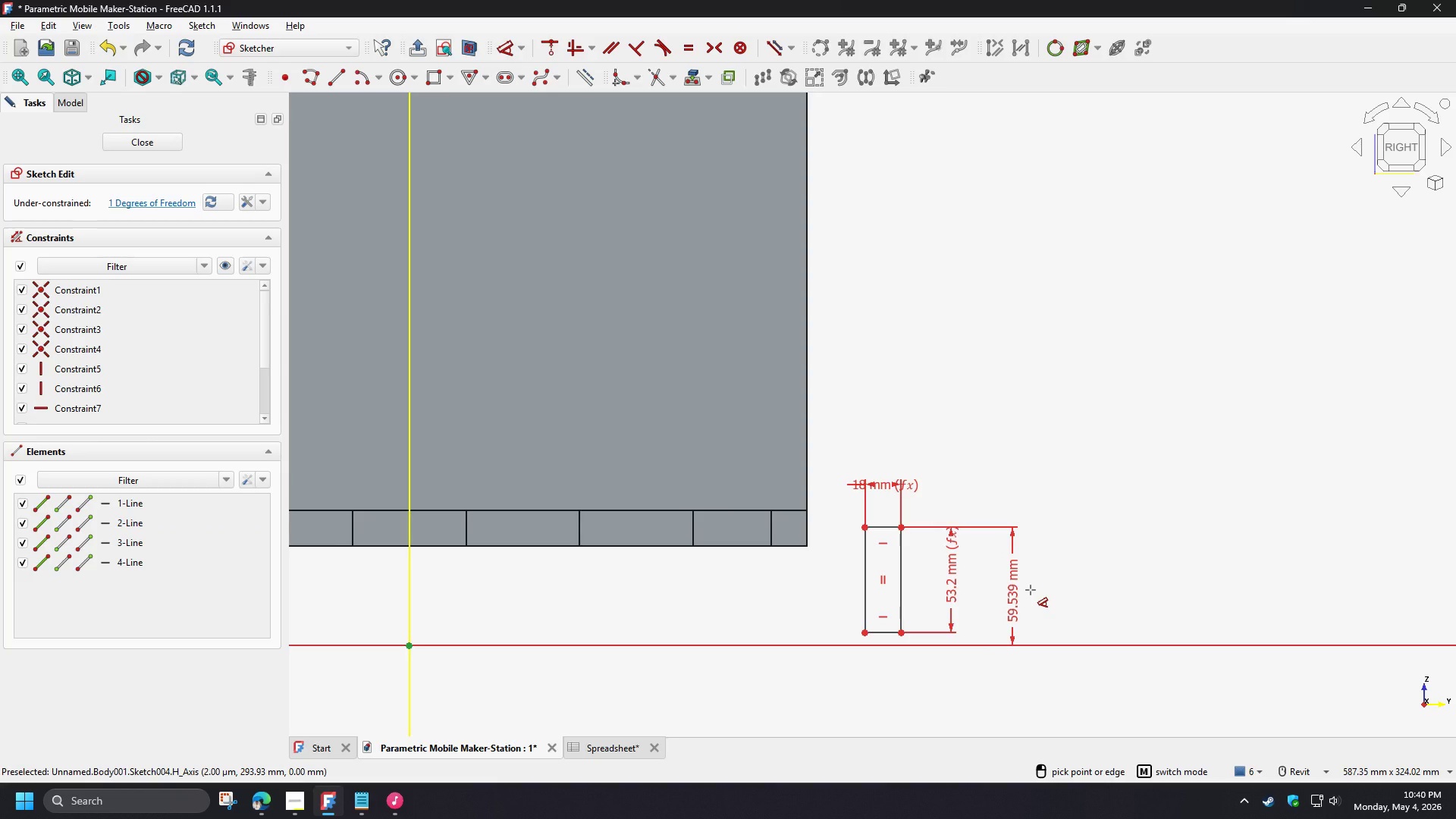 
left_click([1031, 590])
 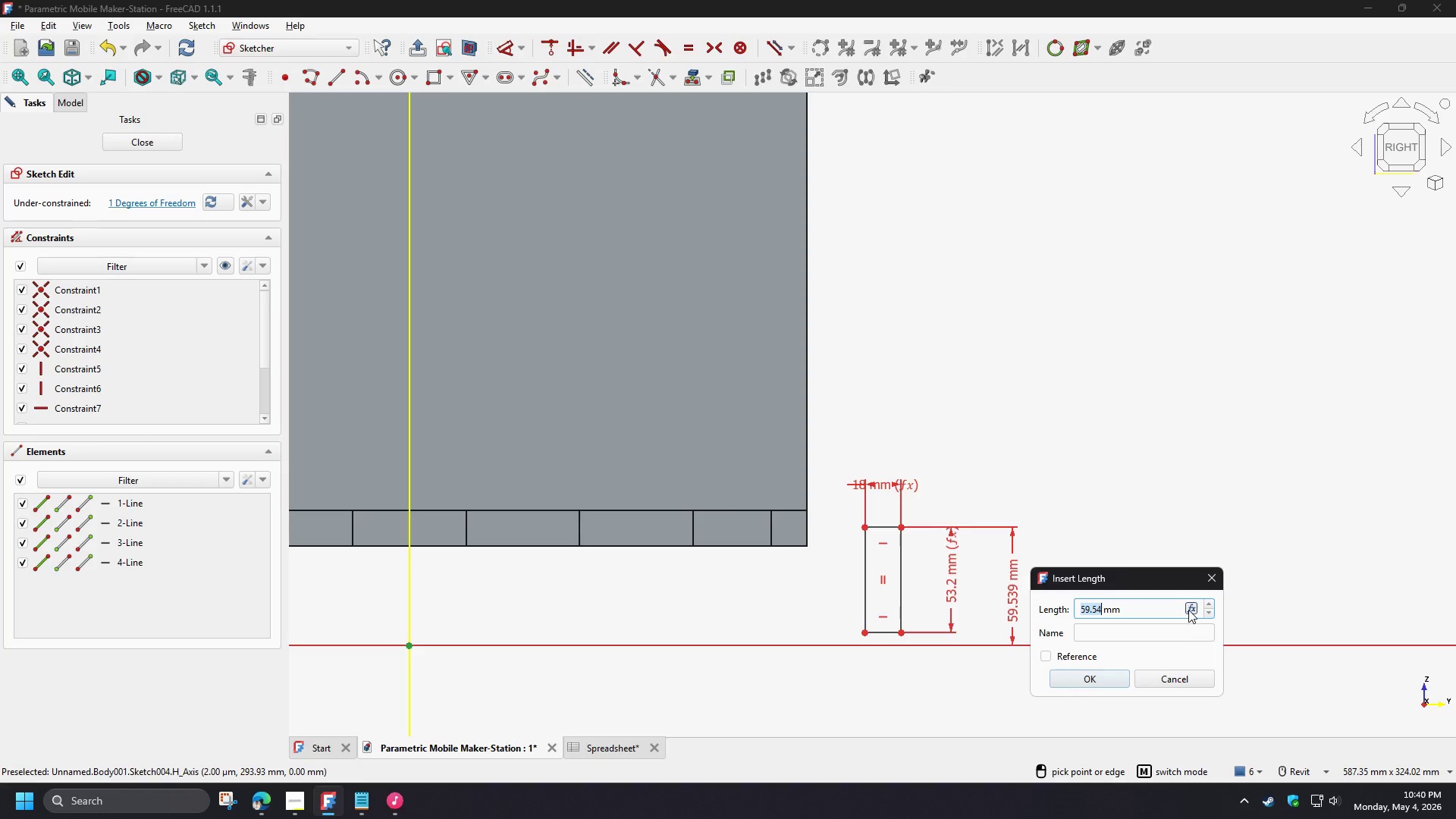 
left_click([1188, 610])
 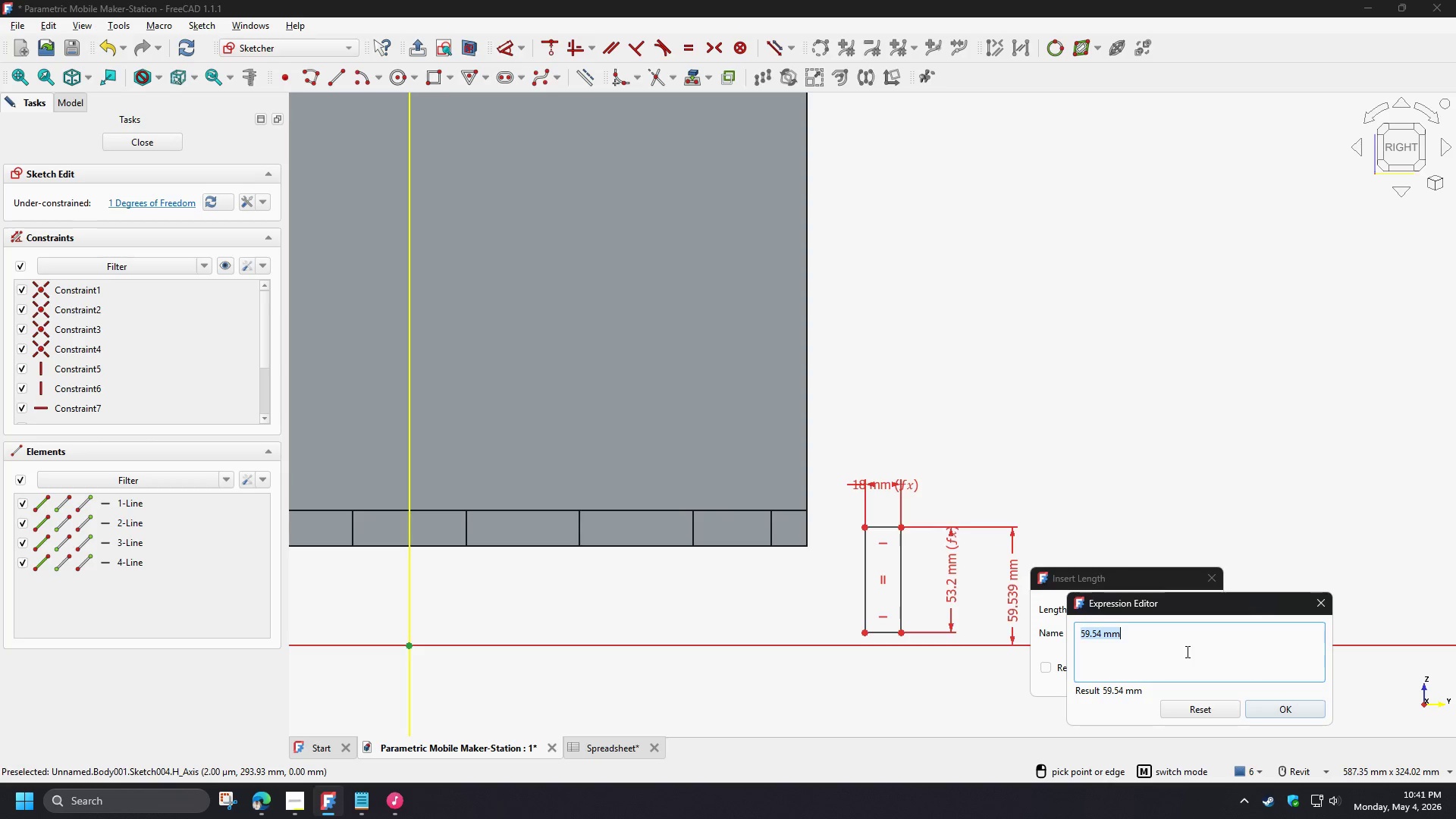 
wait(7.34)
 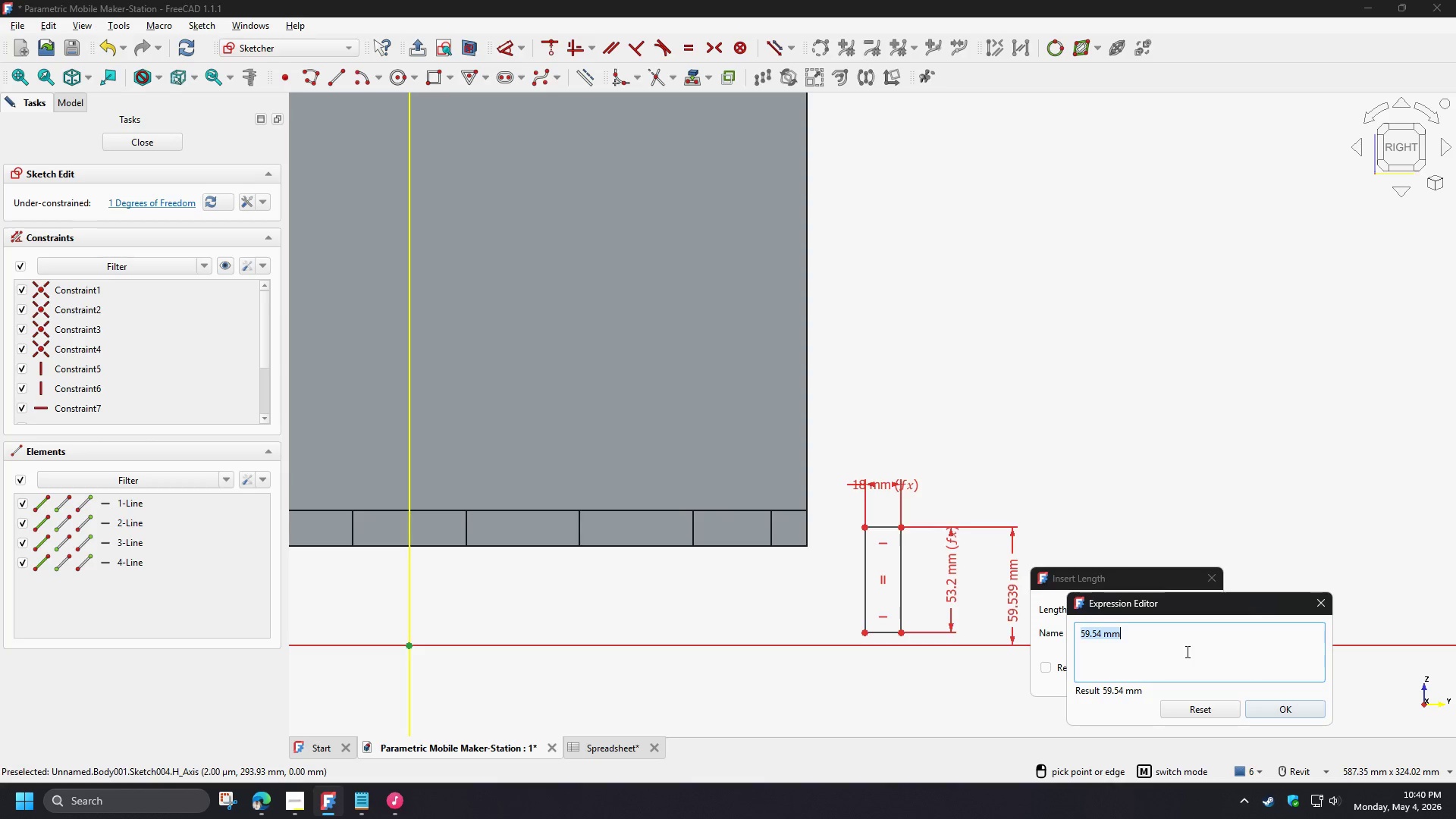 
type(sp)
 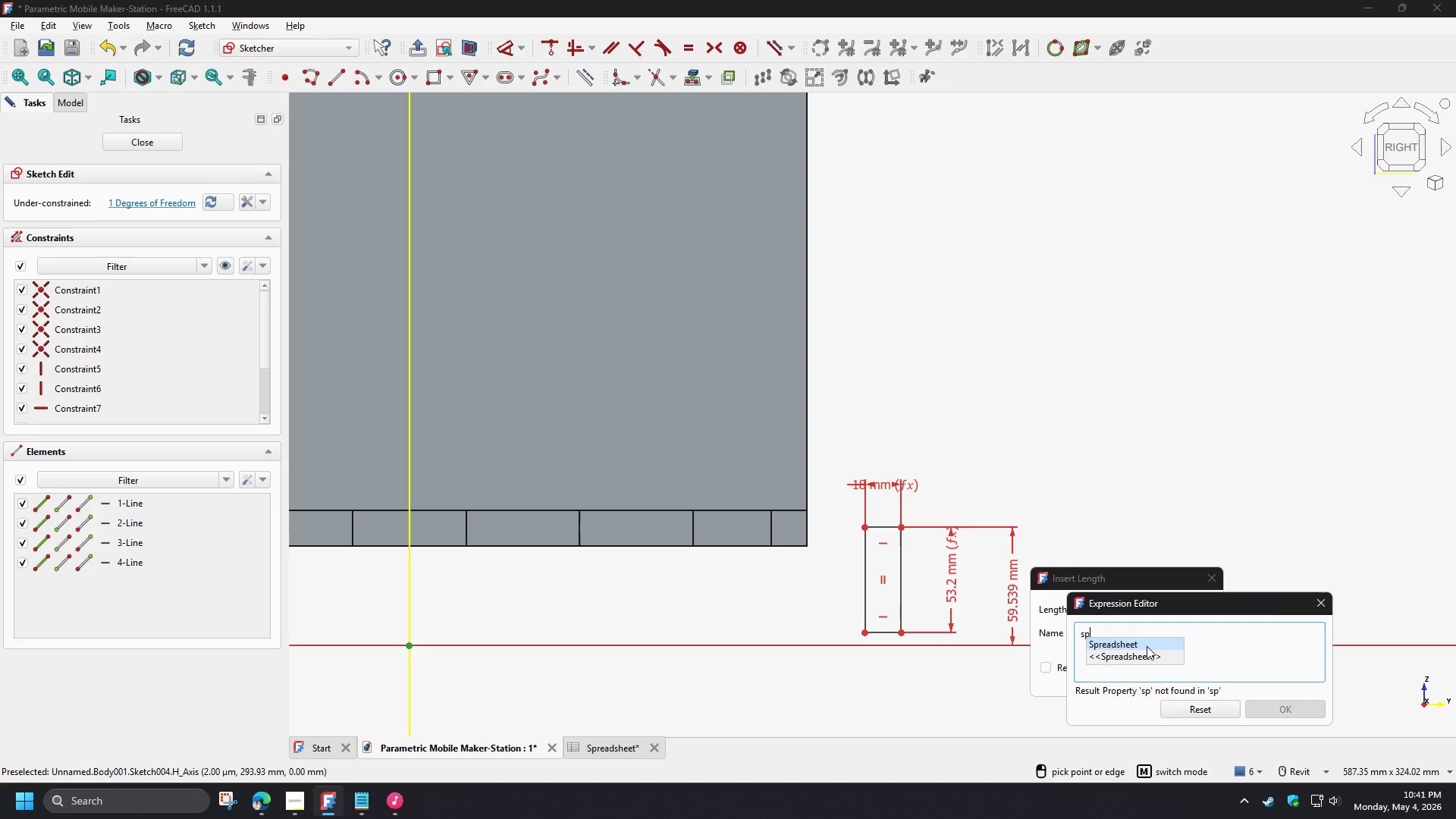 
left_click([1147, 646])
 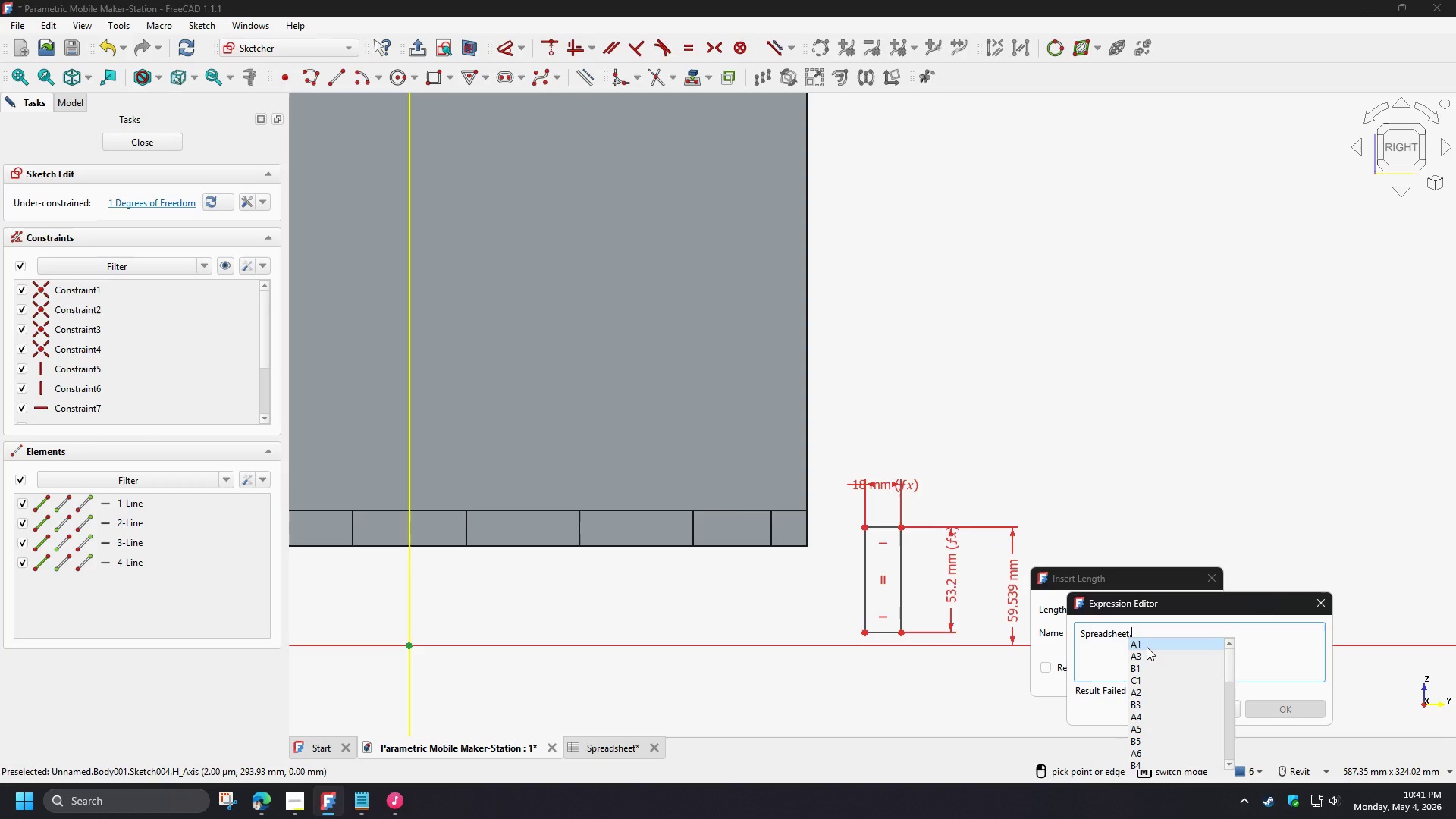 
type(cas)
 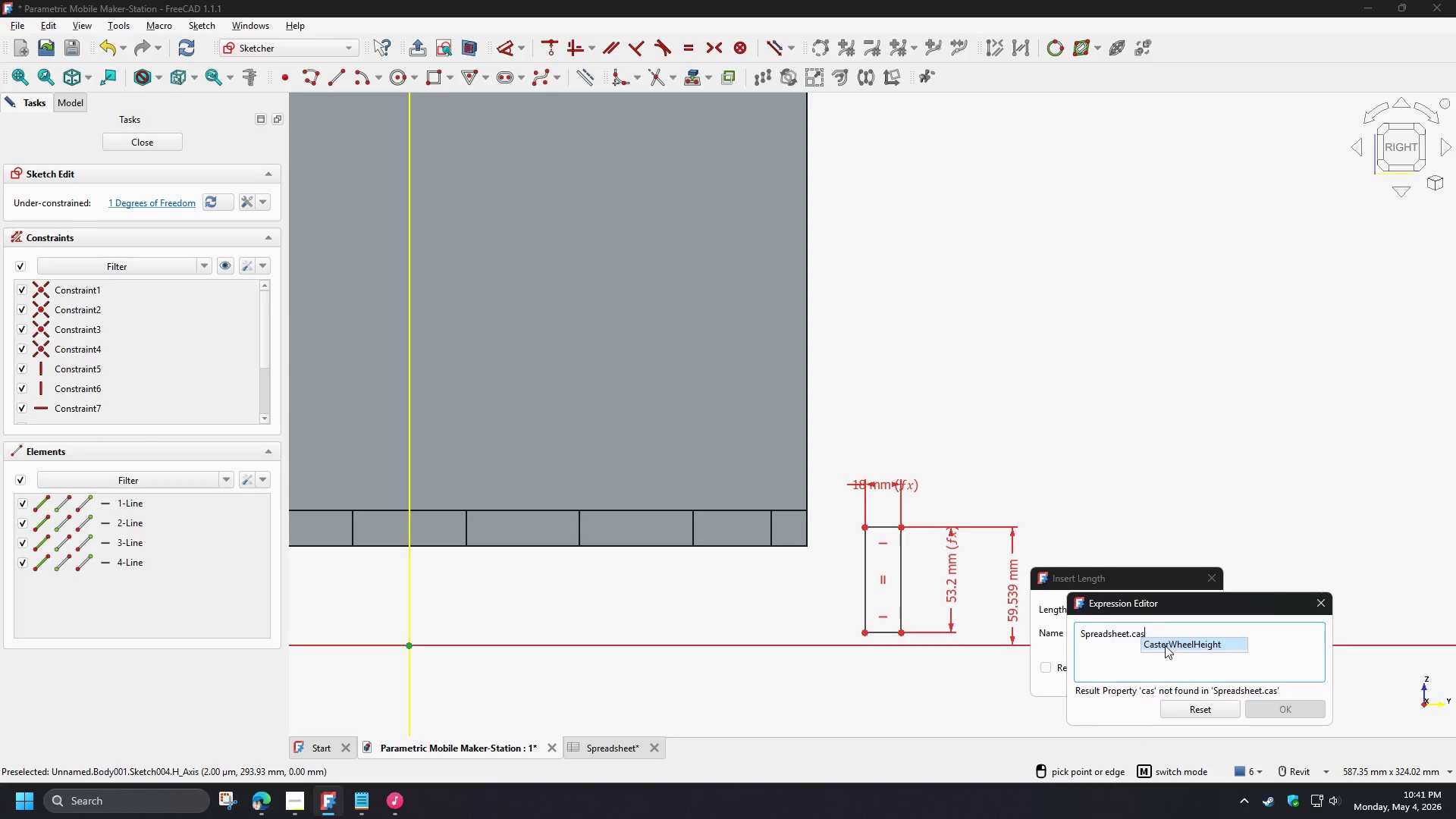 
left_click([1165, 645])
 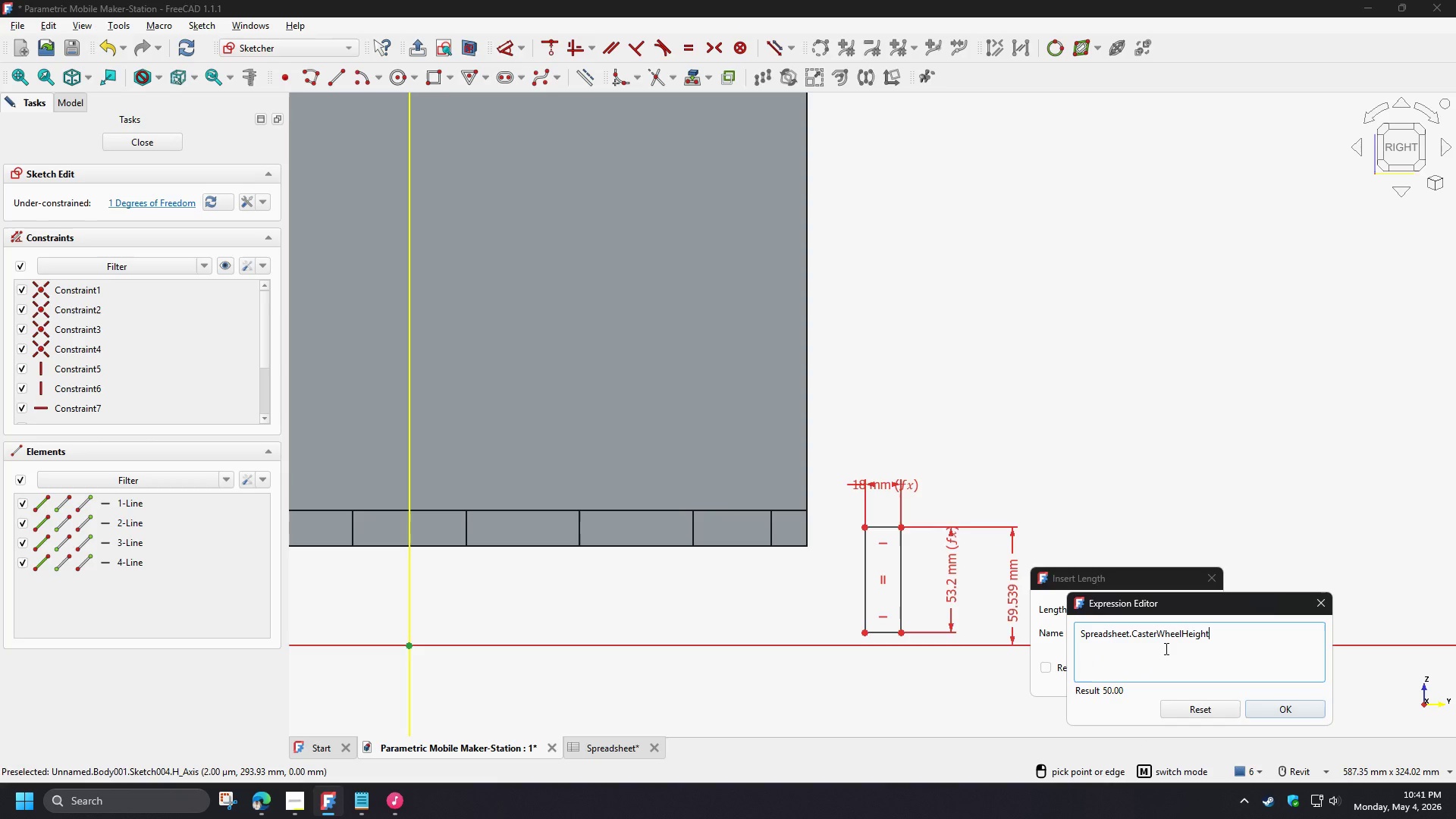 
type(+sp)
 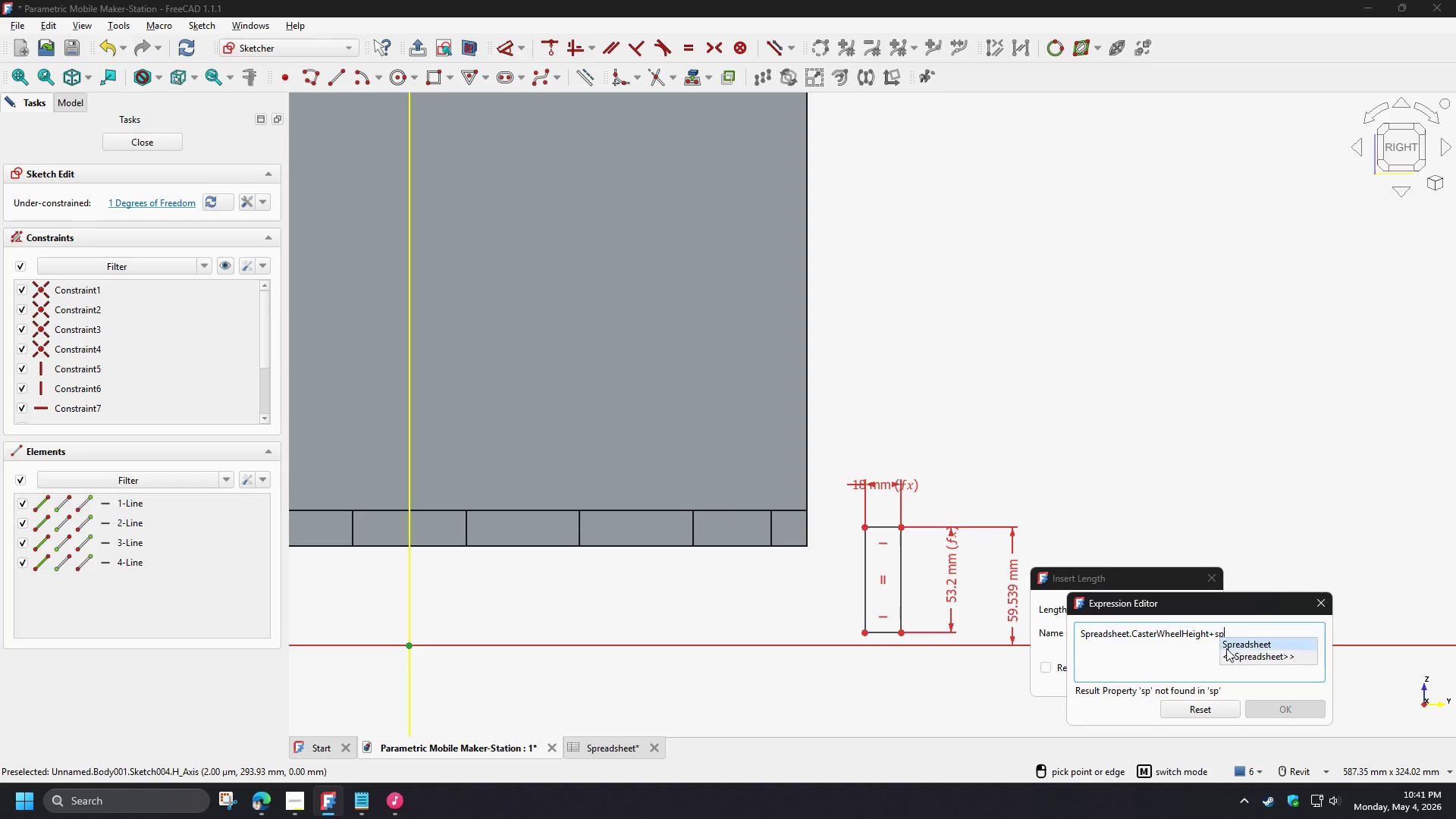 
left_click([1248, 644])
 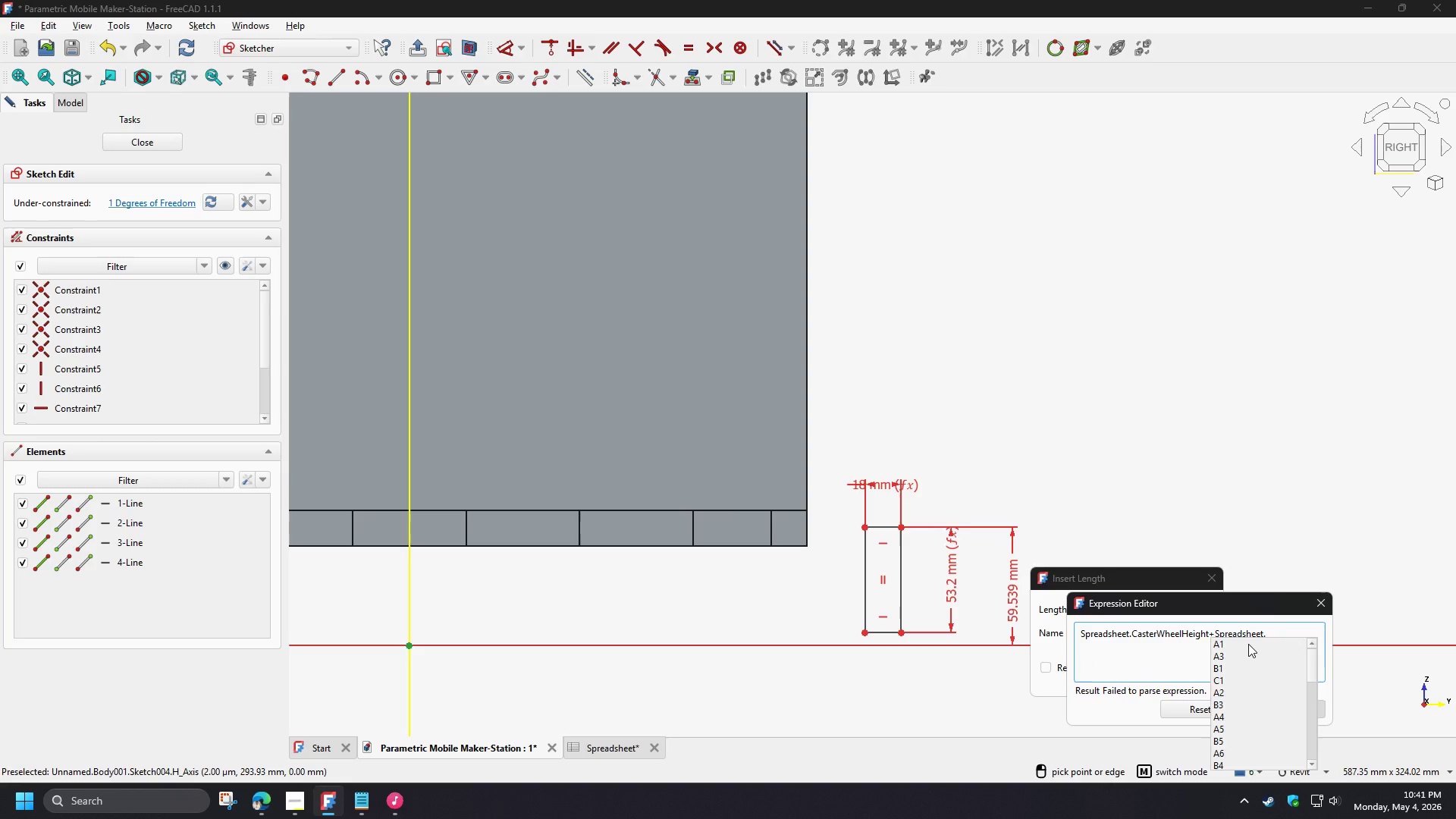 
type(thi)
 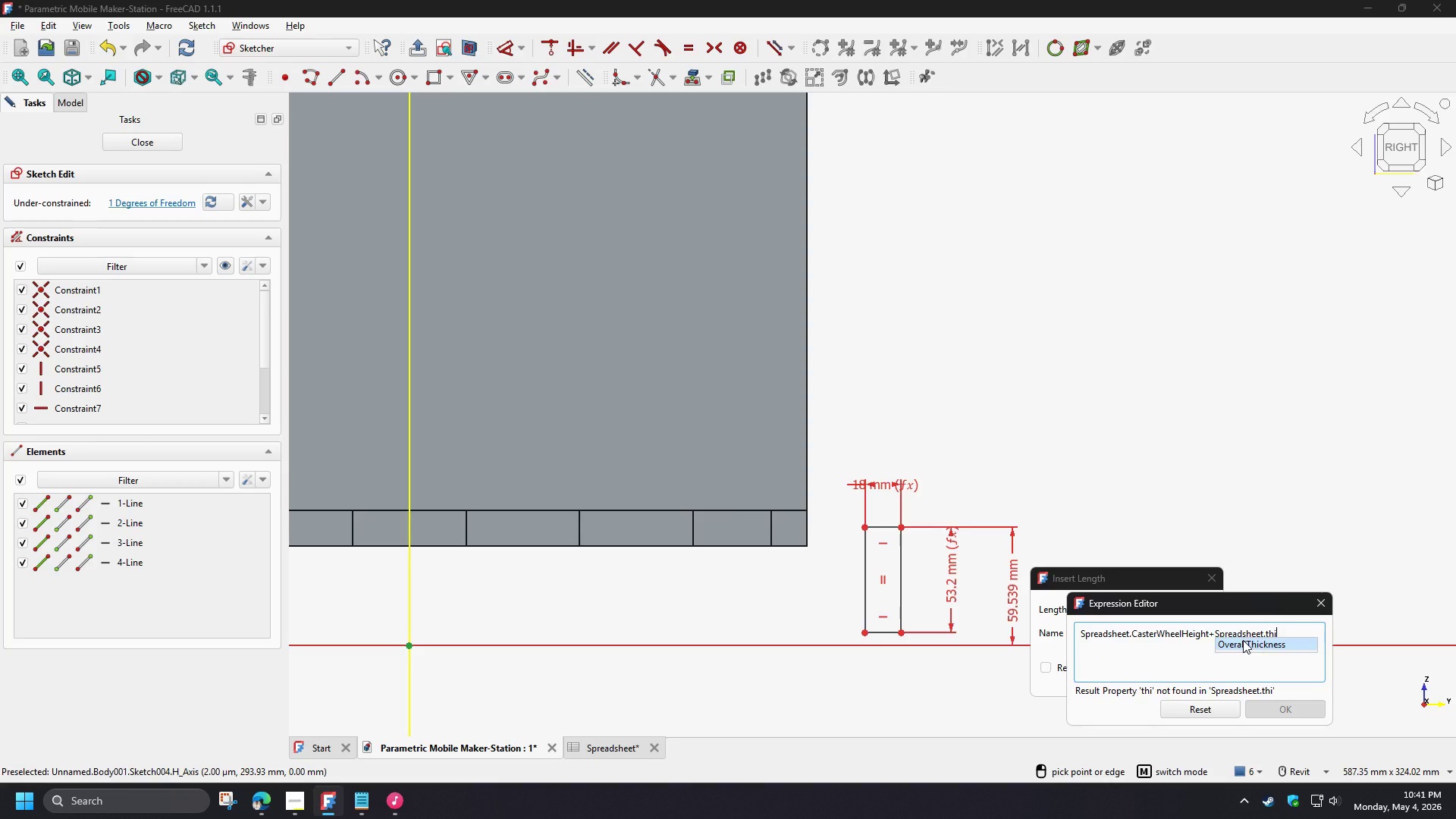 
left_click([1243, 640])
 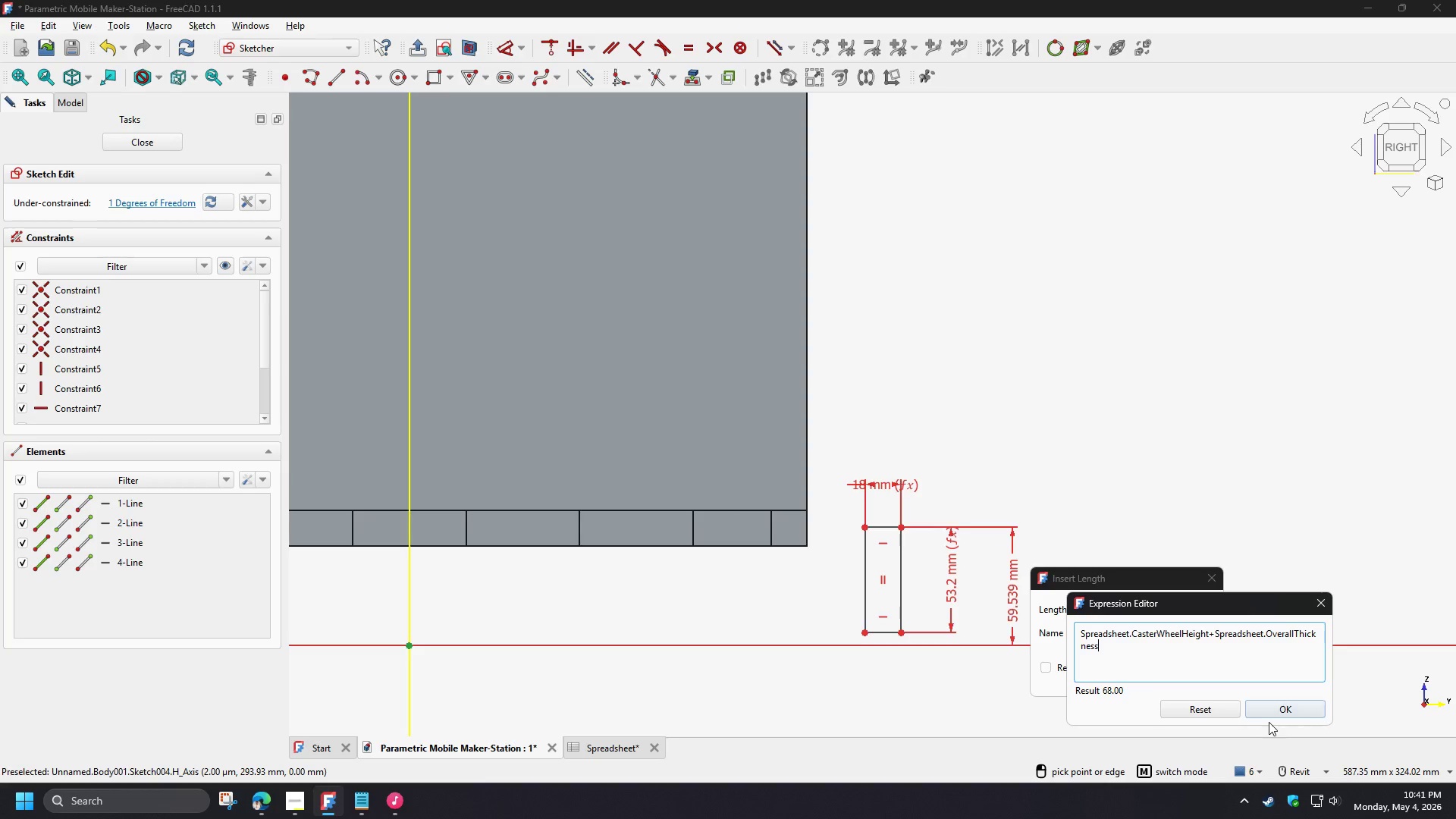 
left_click([1275, 711])
 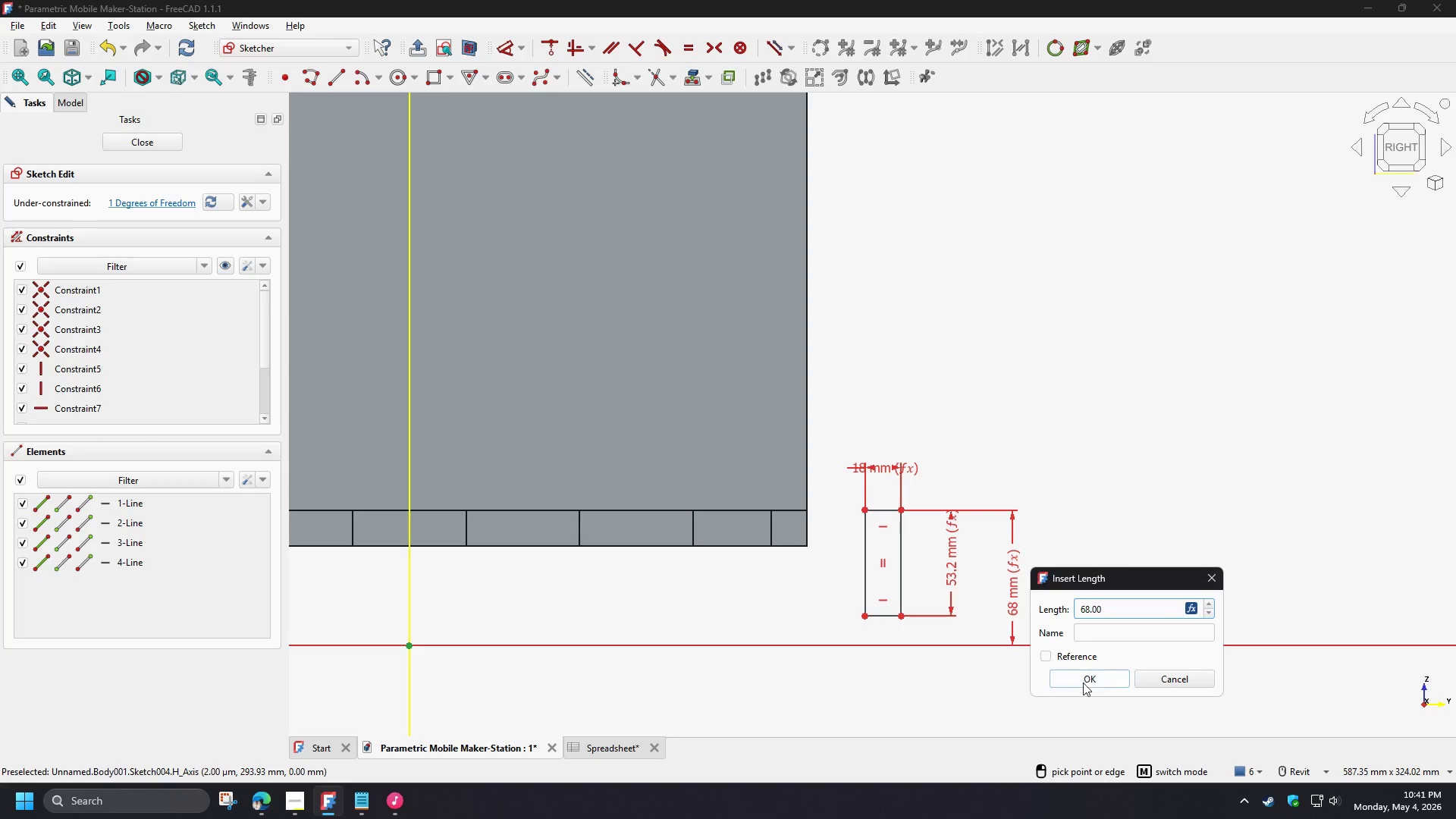 
left_click([1083, 685])
 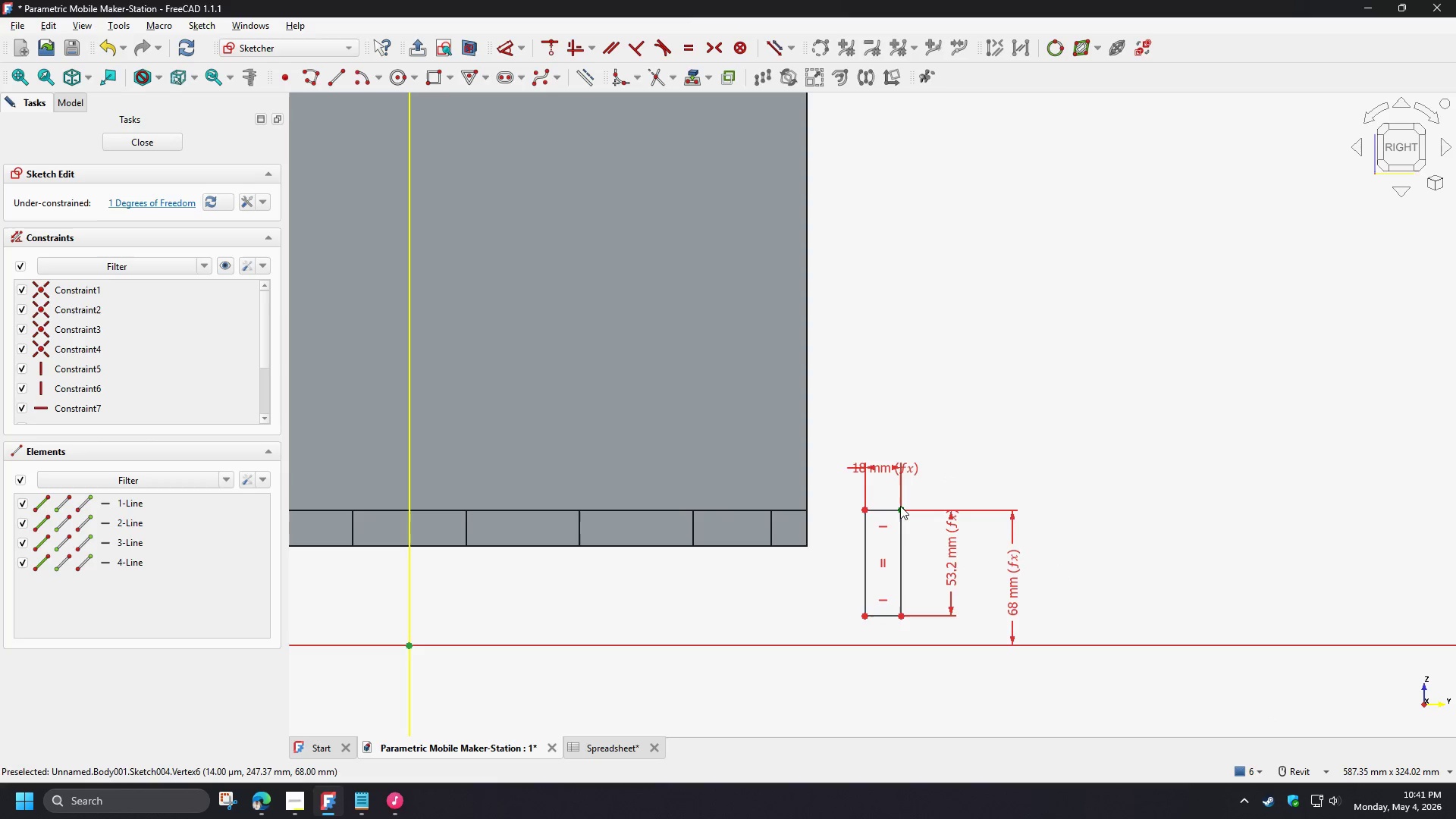 
left_click([900, 506])
 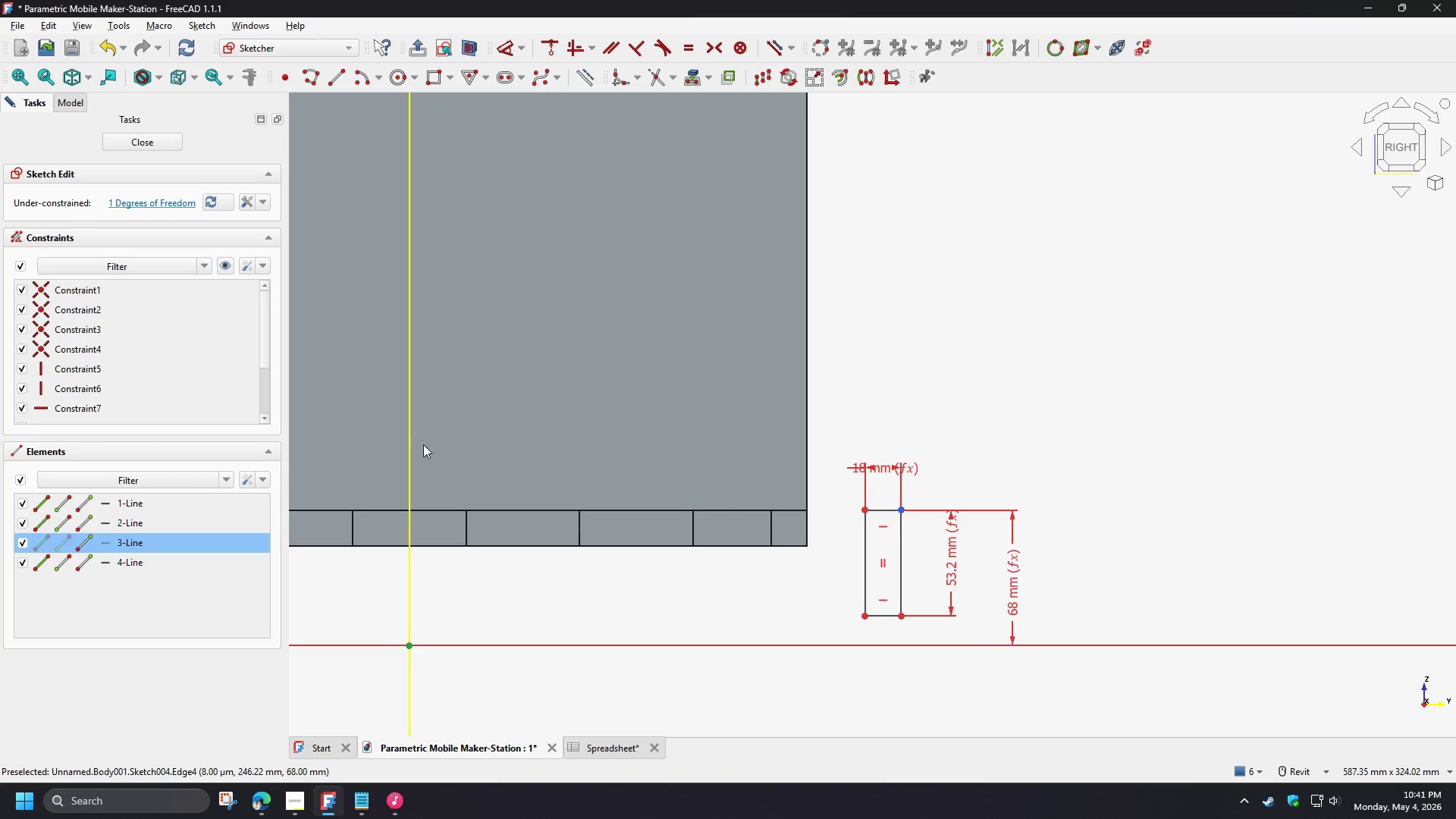 
left_click([410, 441])
 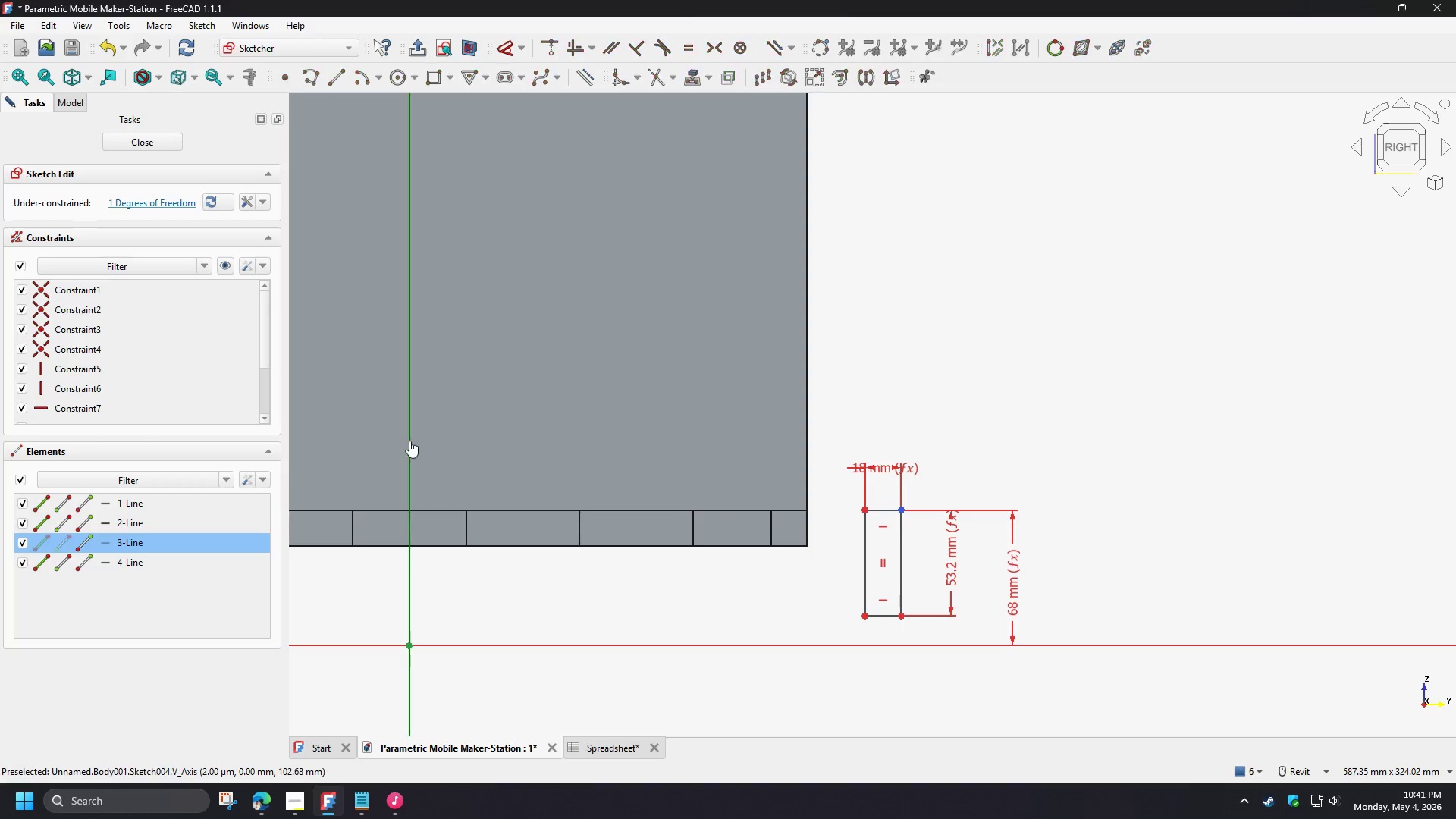 
key(D)
 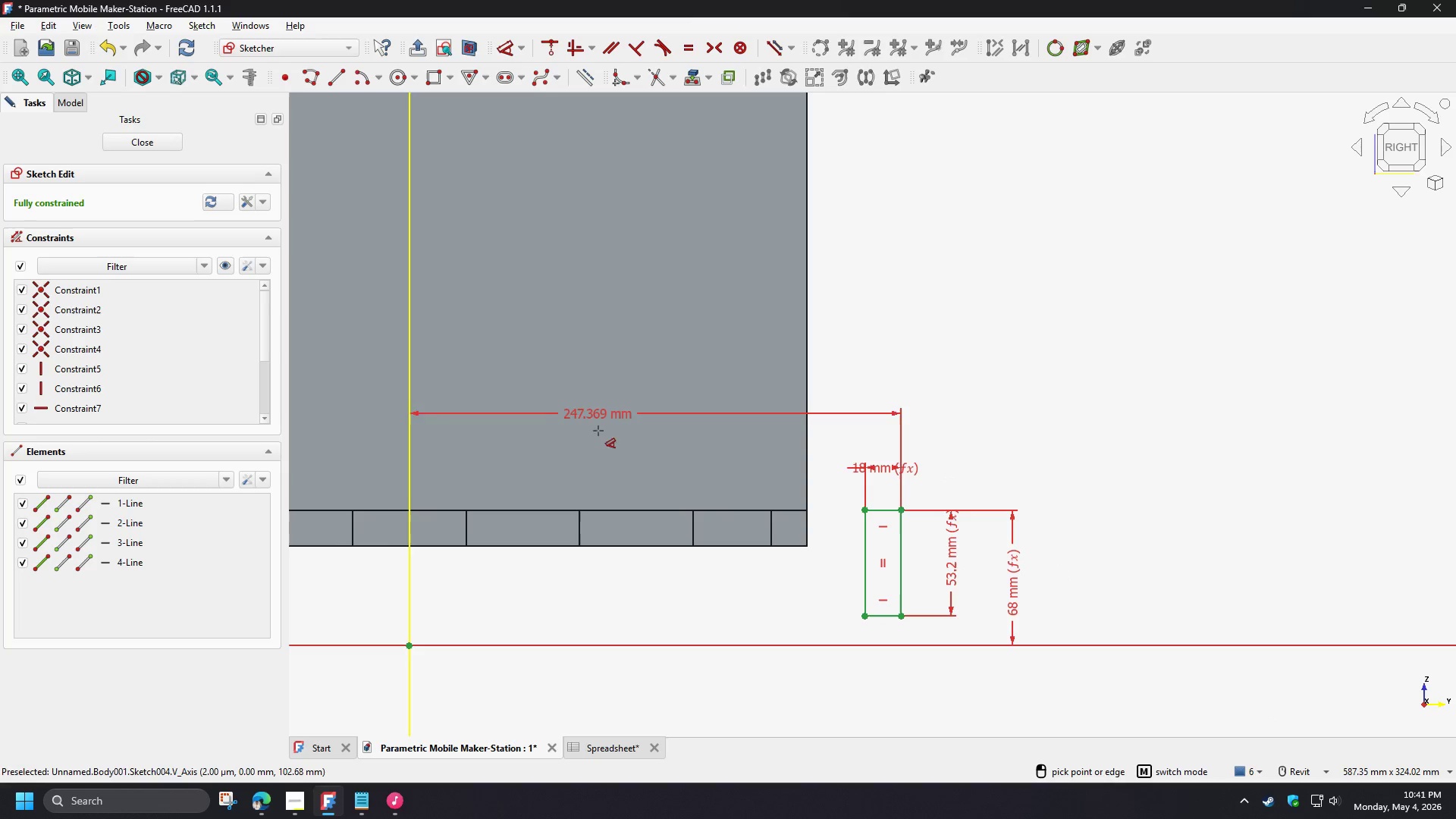 
left_click([617, 437])
 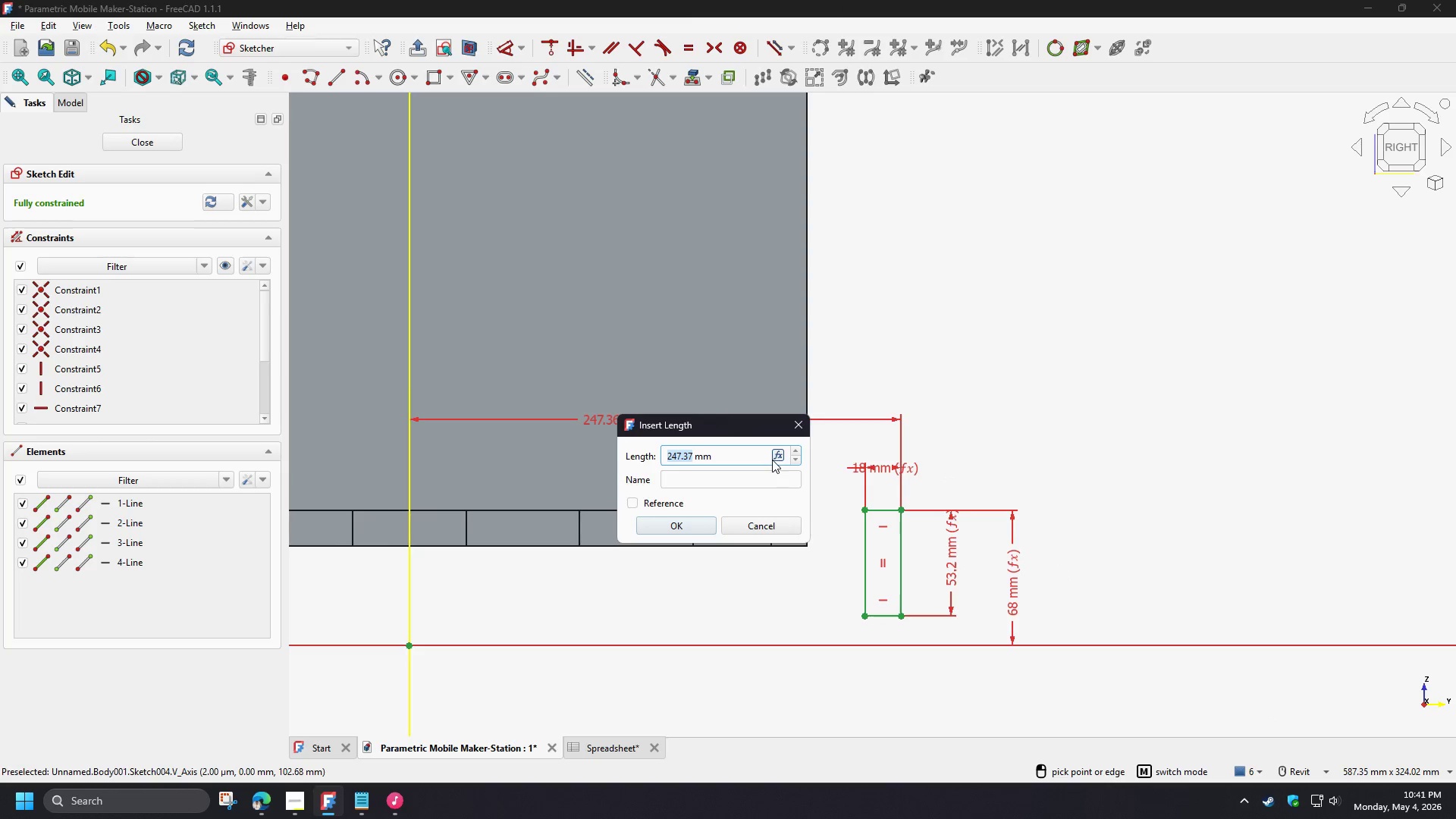 
left_click([774, 456])
 